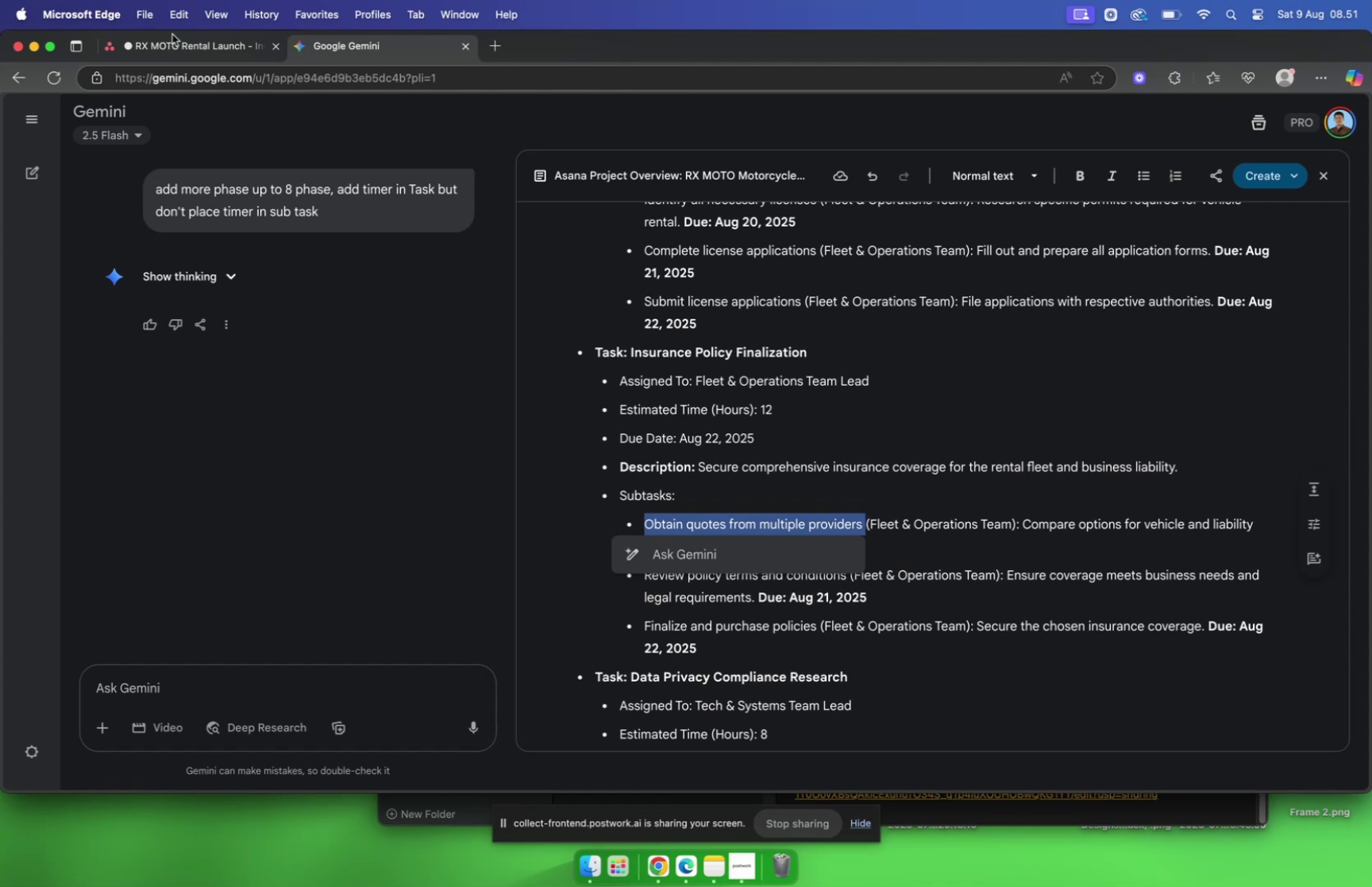 
left_click([172, 43])
 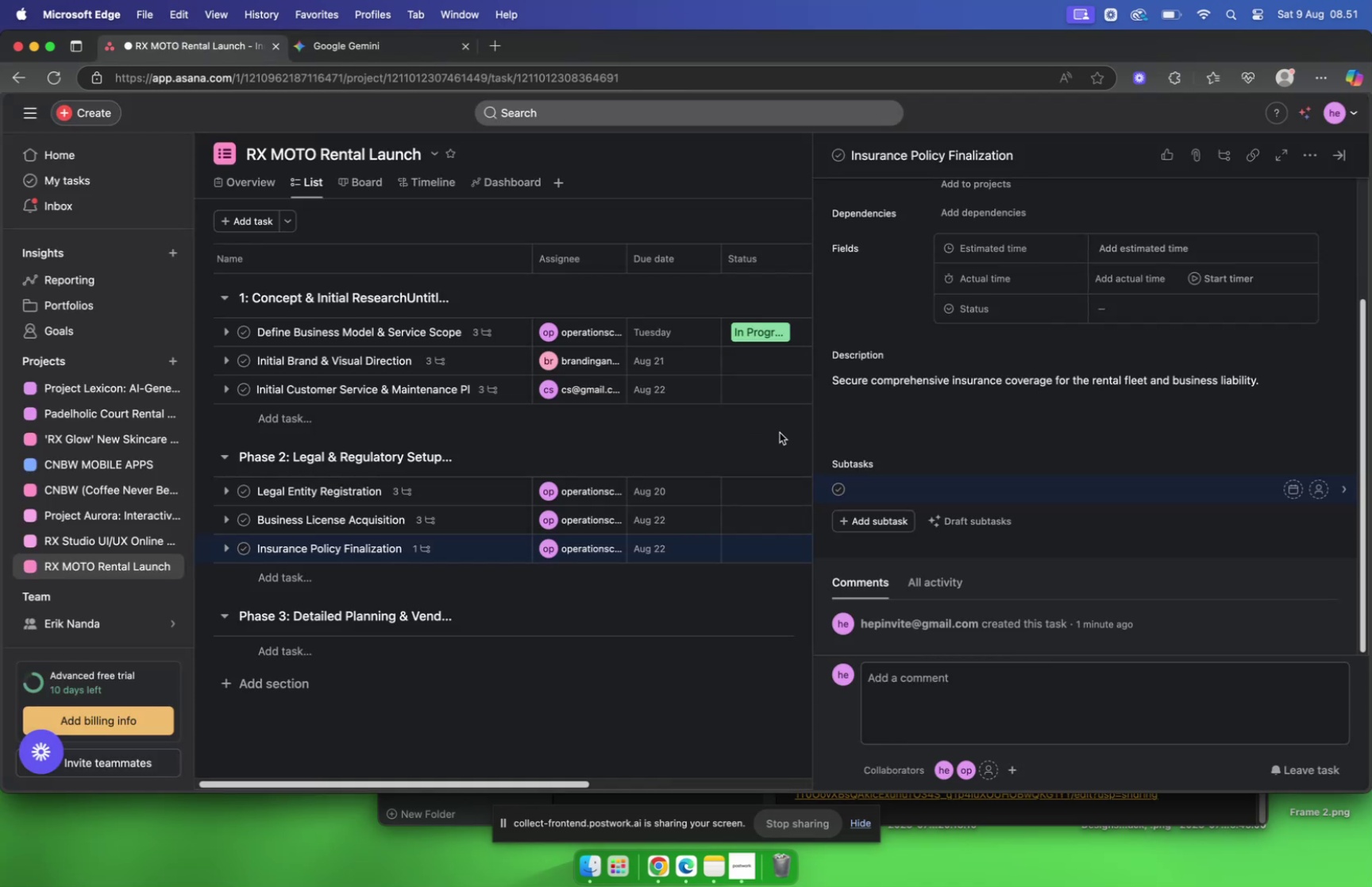 
key(Meta+V)
 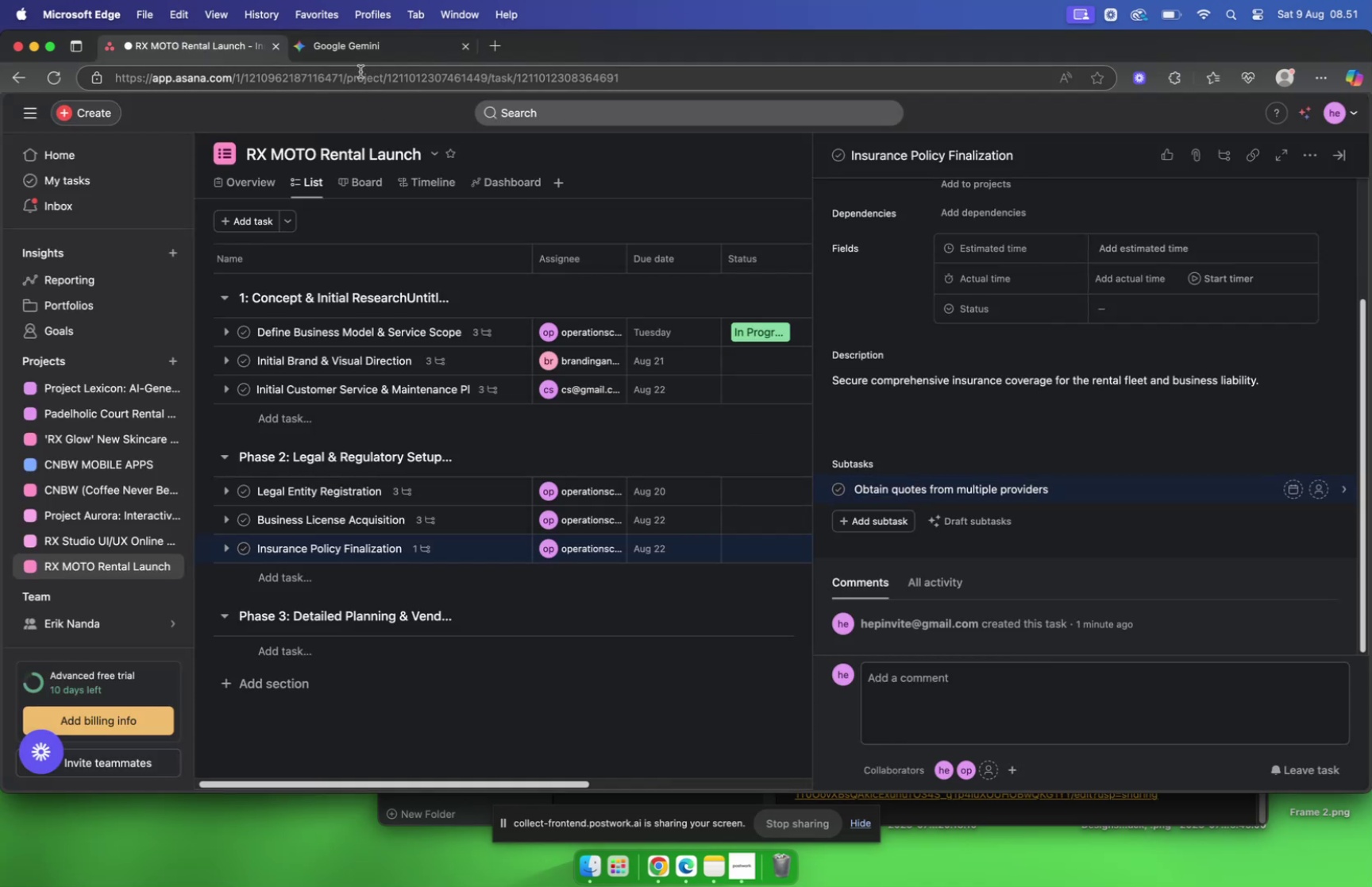 
left_click([366, 48])
 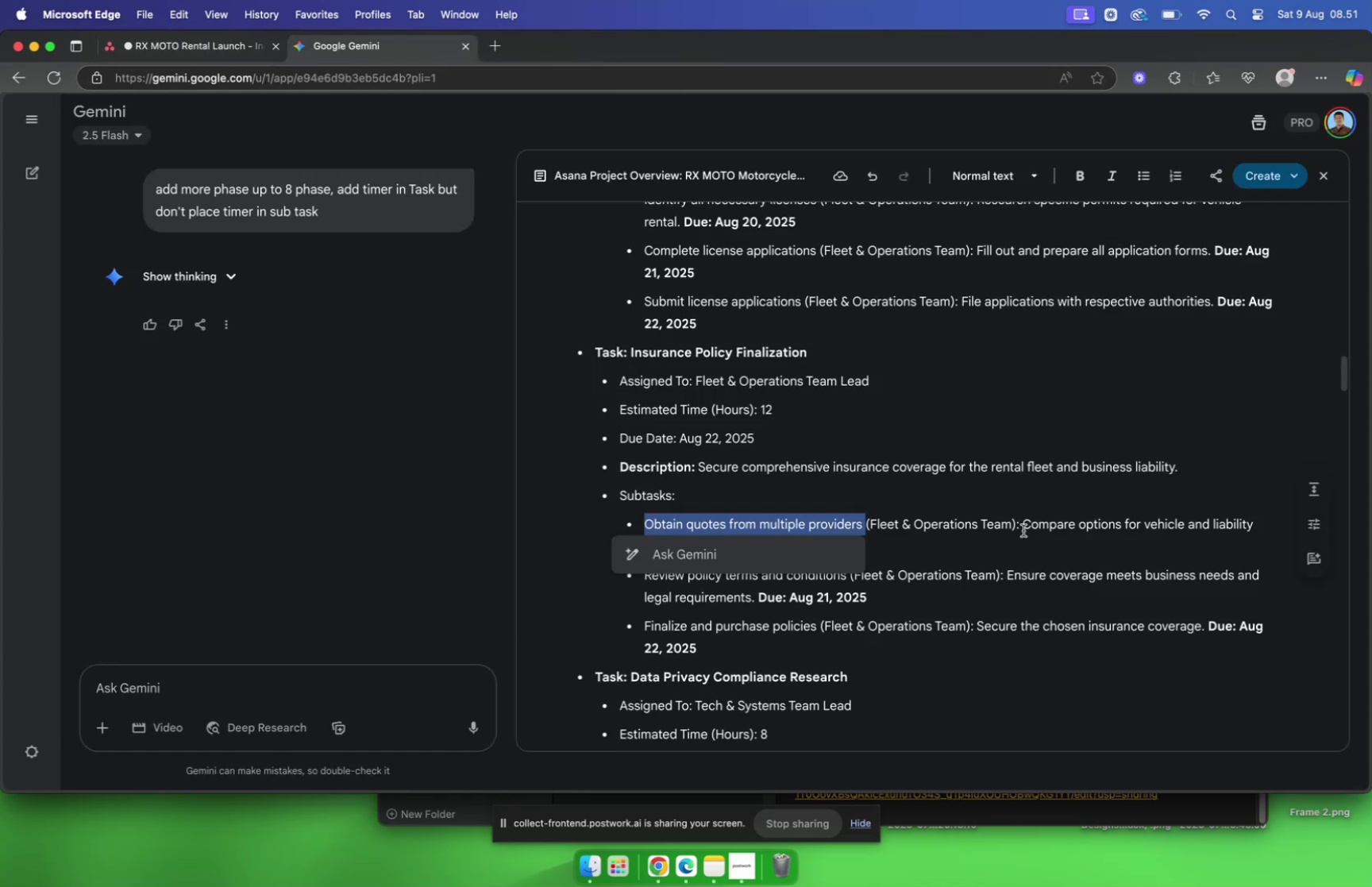 
left_click_drag(start_coordinate=[1024, 525], to_coordinate=[700, 548])
 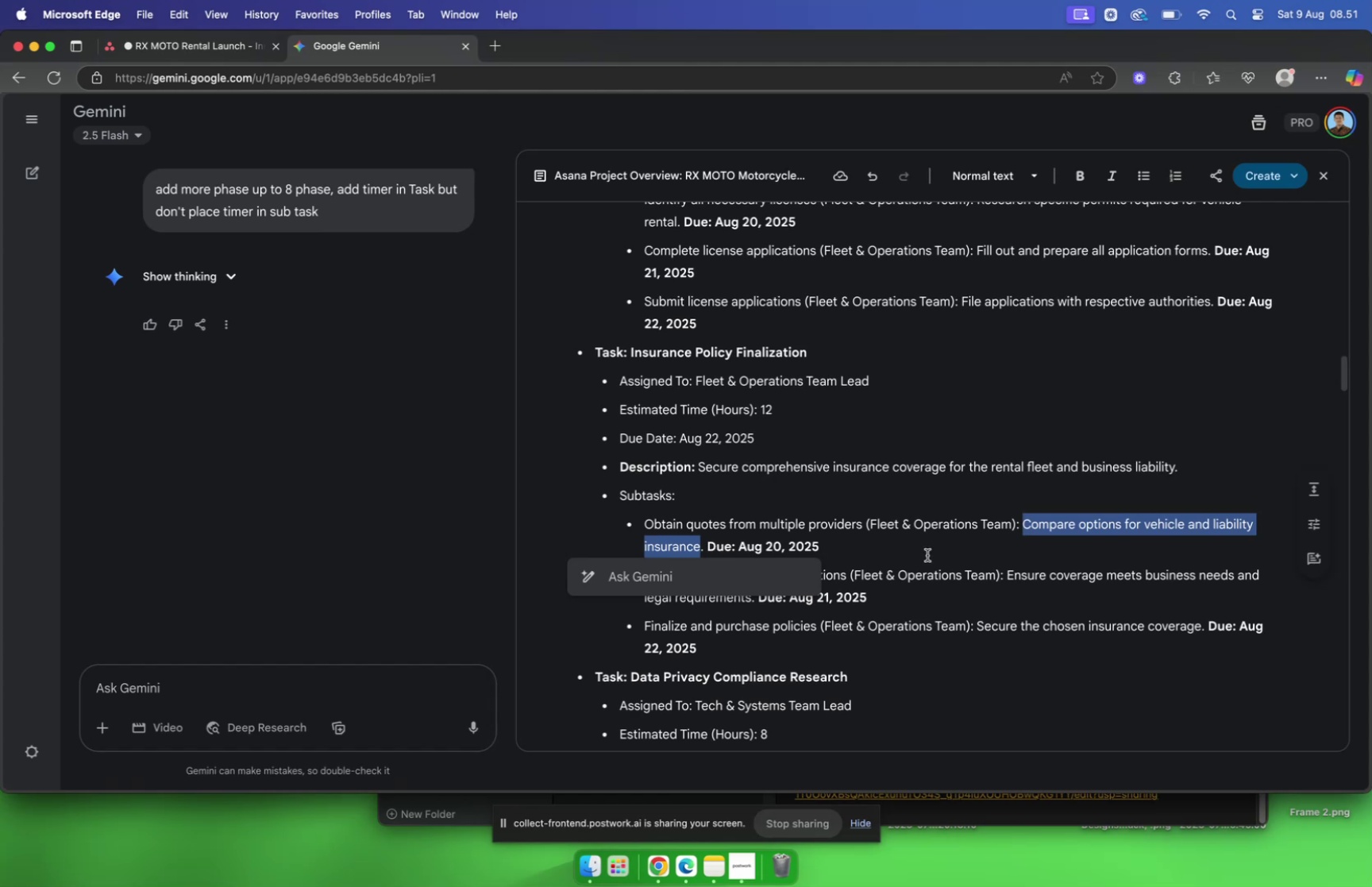 
key(Meta+C)
 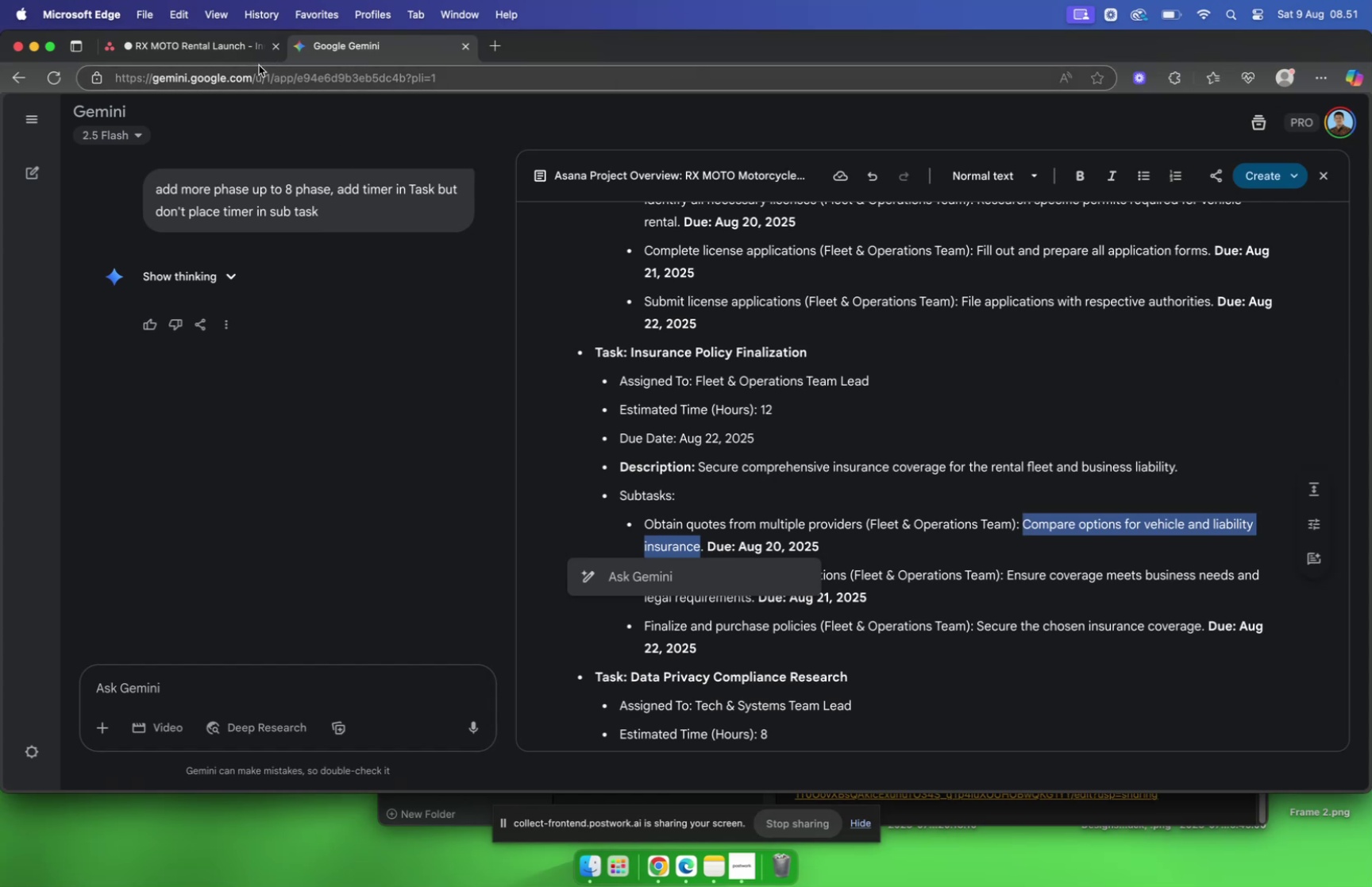 
left_click([212, 50])
 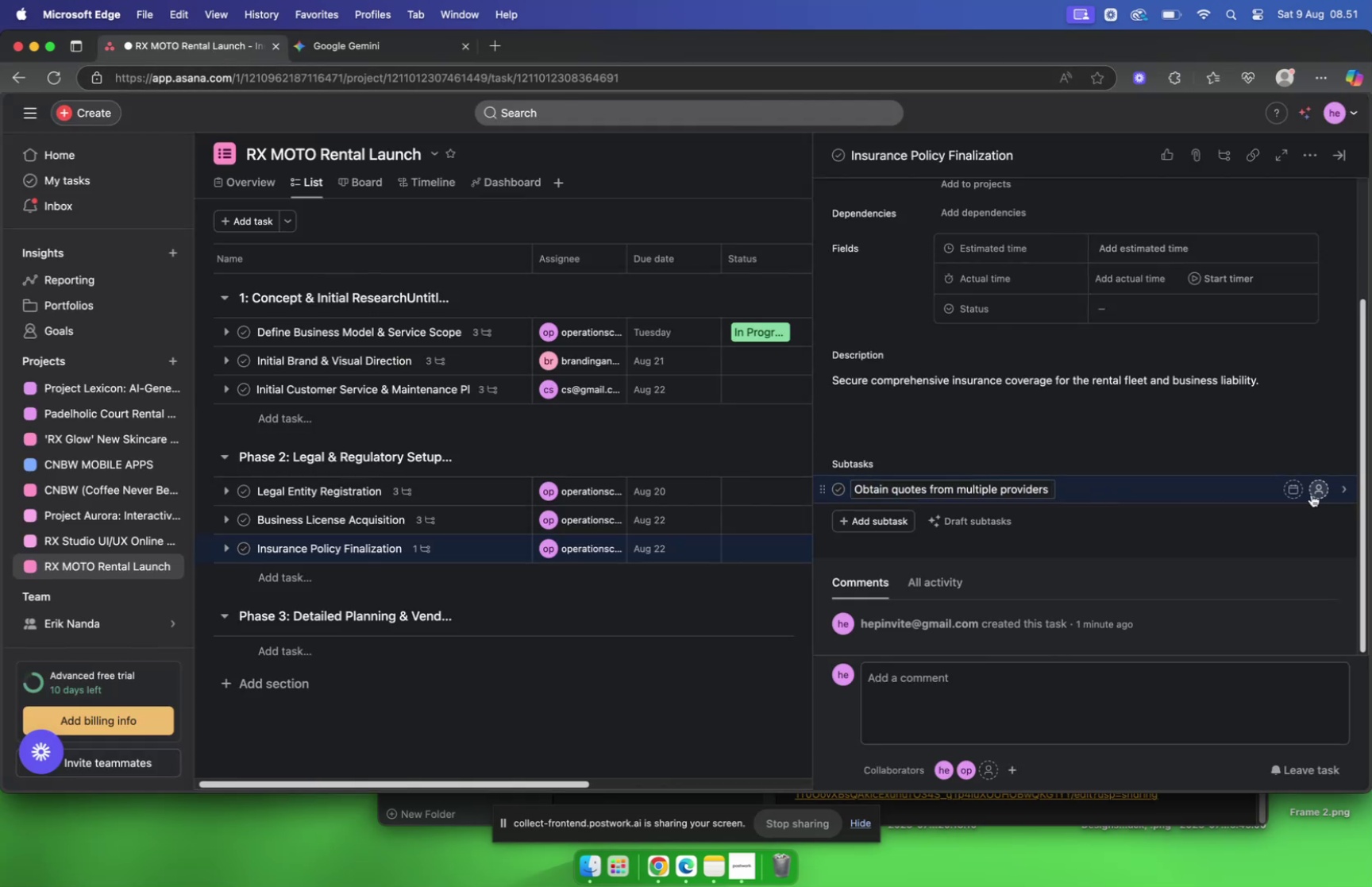 
left_click([1298, 490])
 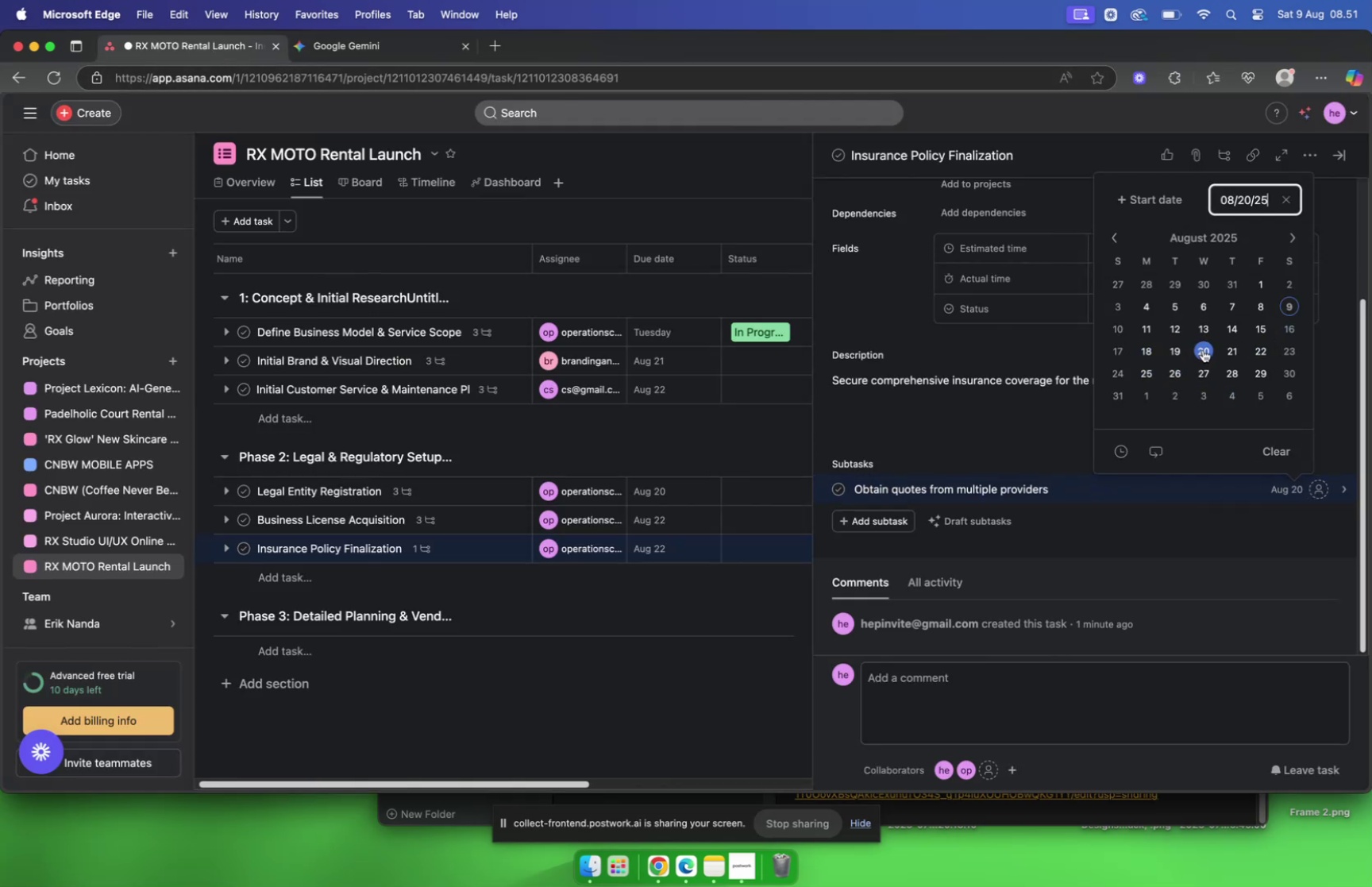 
wait(5.36)
 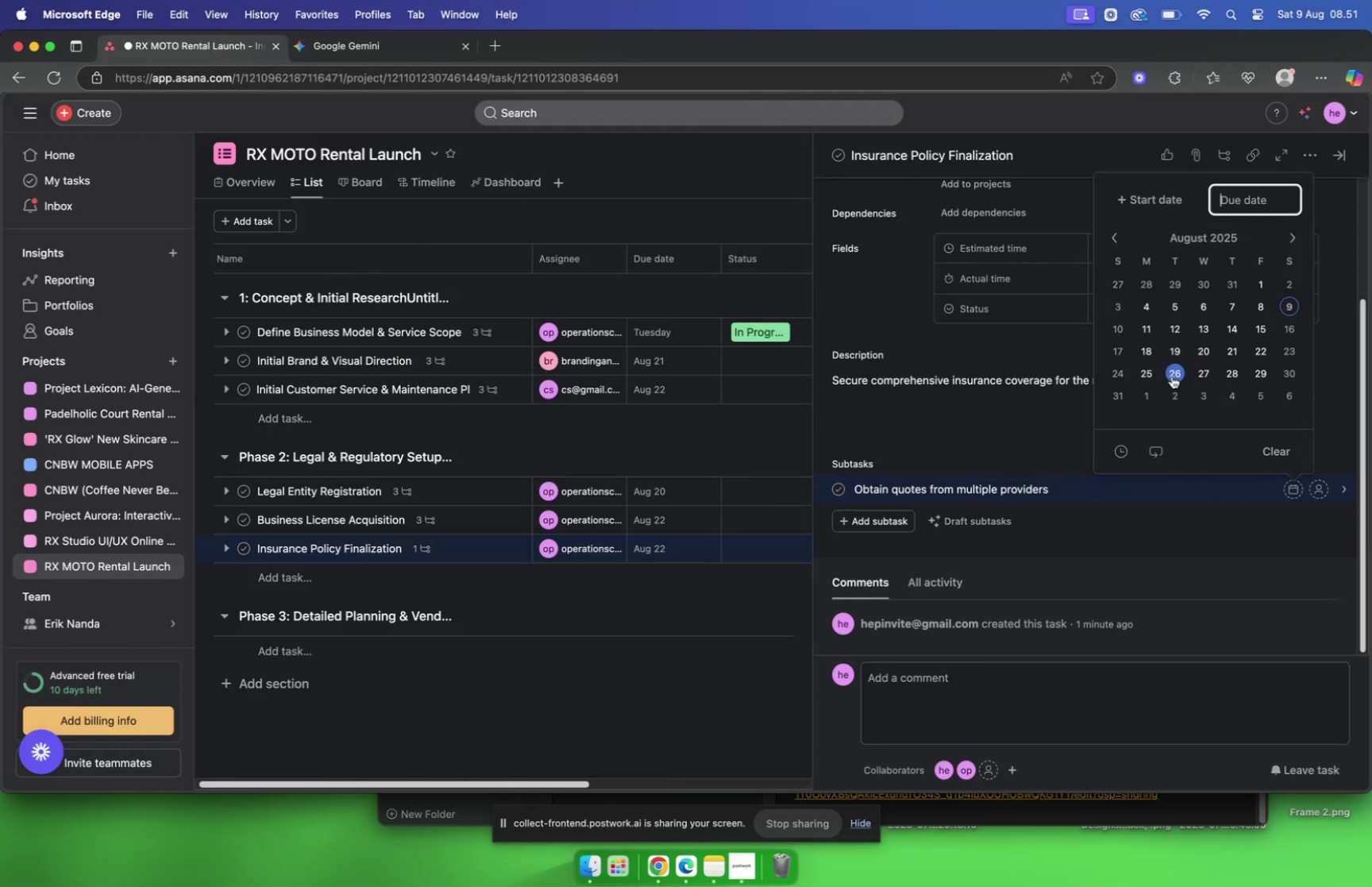 
left_click([360, 47])
 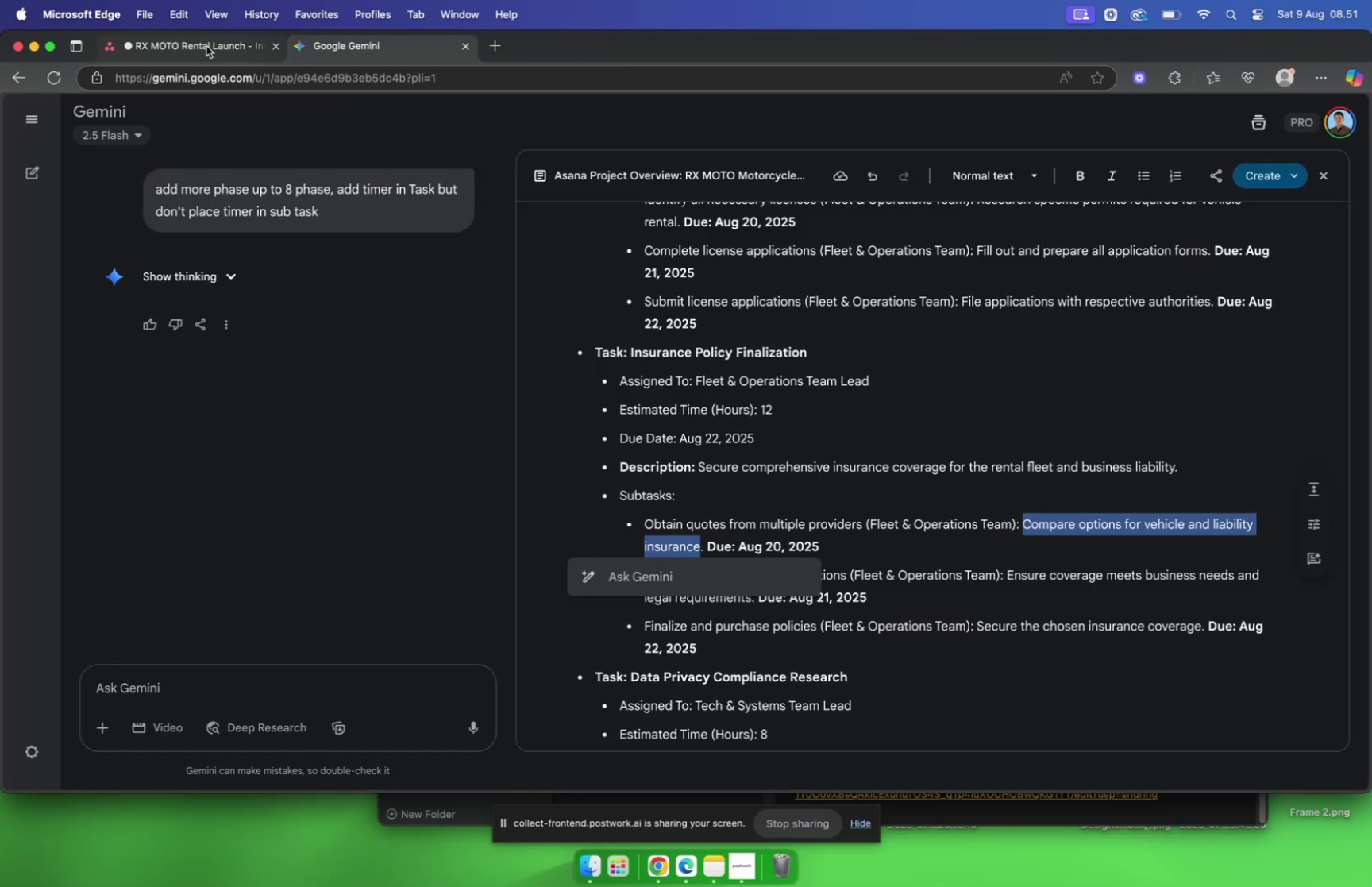 
left_click([191, 44])
 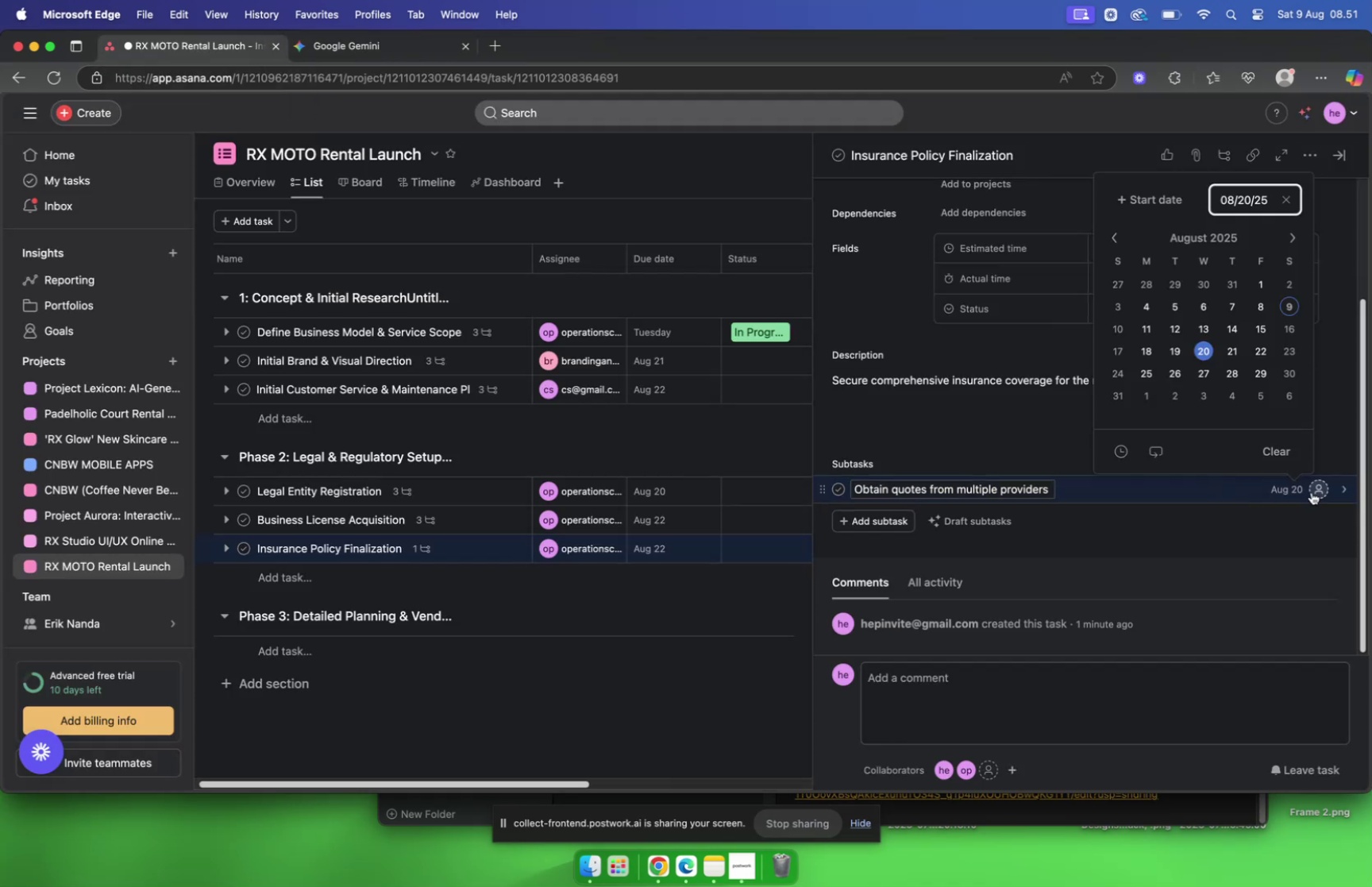 
left_click([1319, 492])
 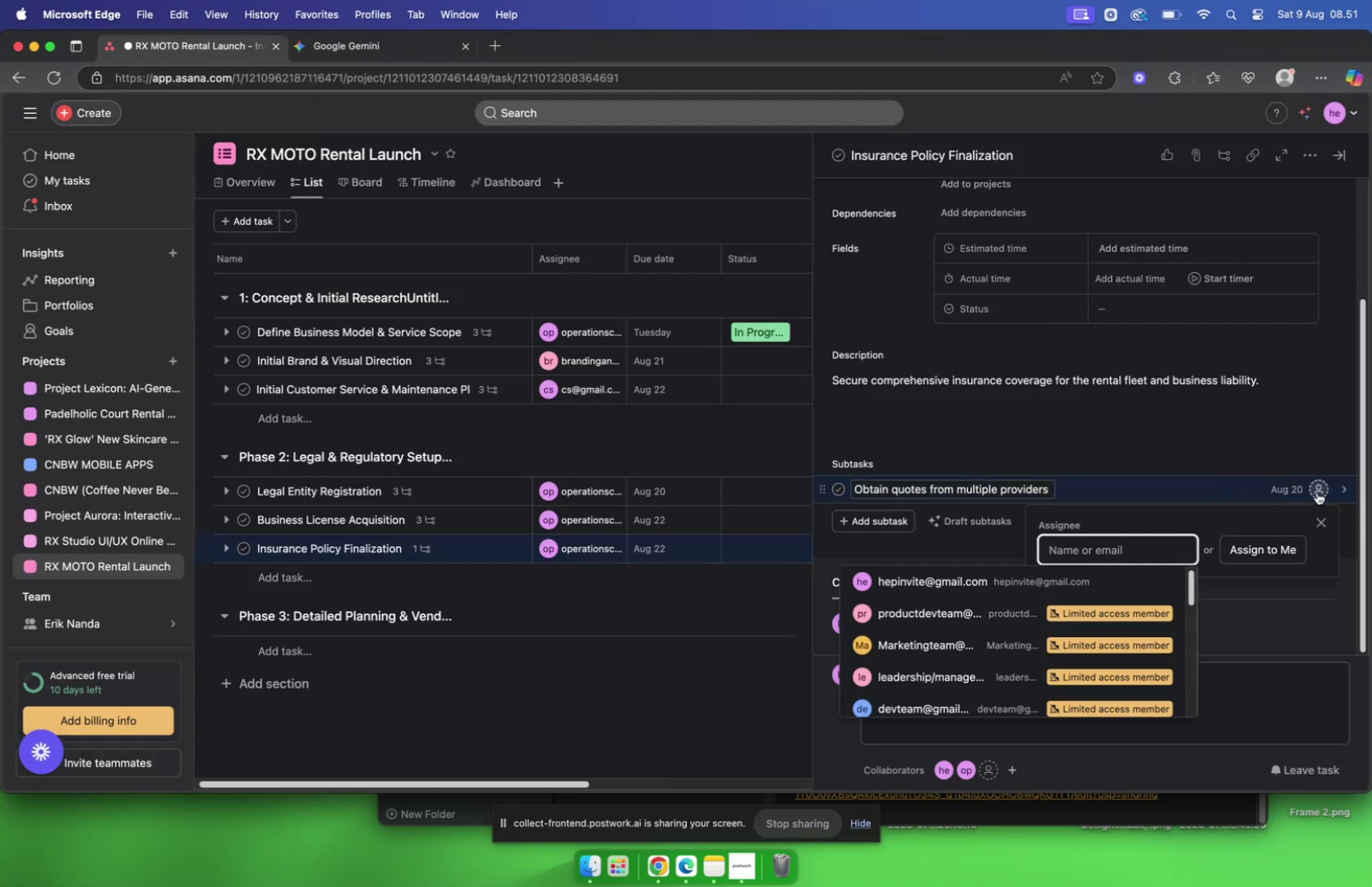 
type(op)
 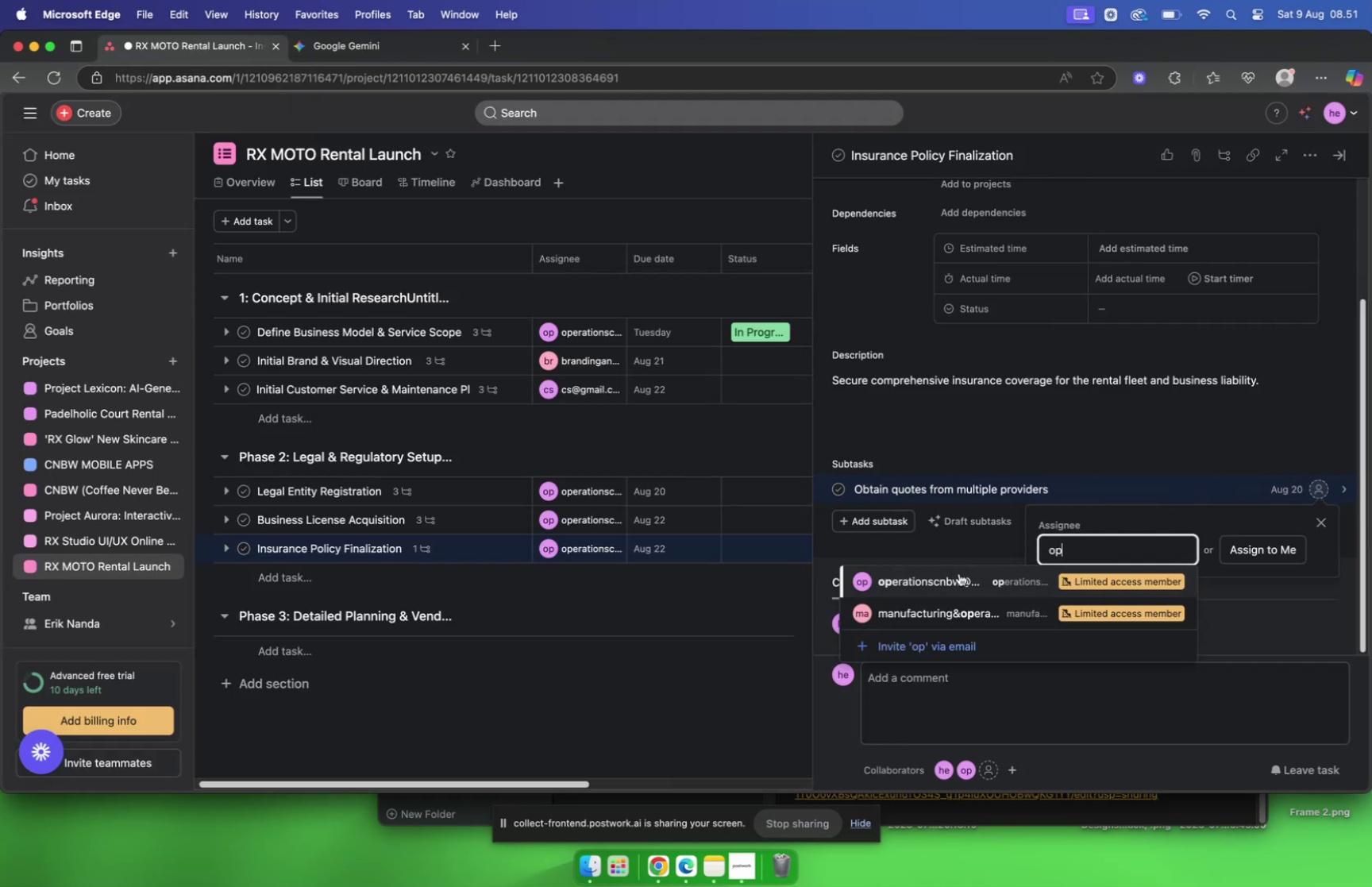 
left_click([946, 582])
 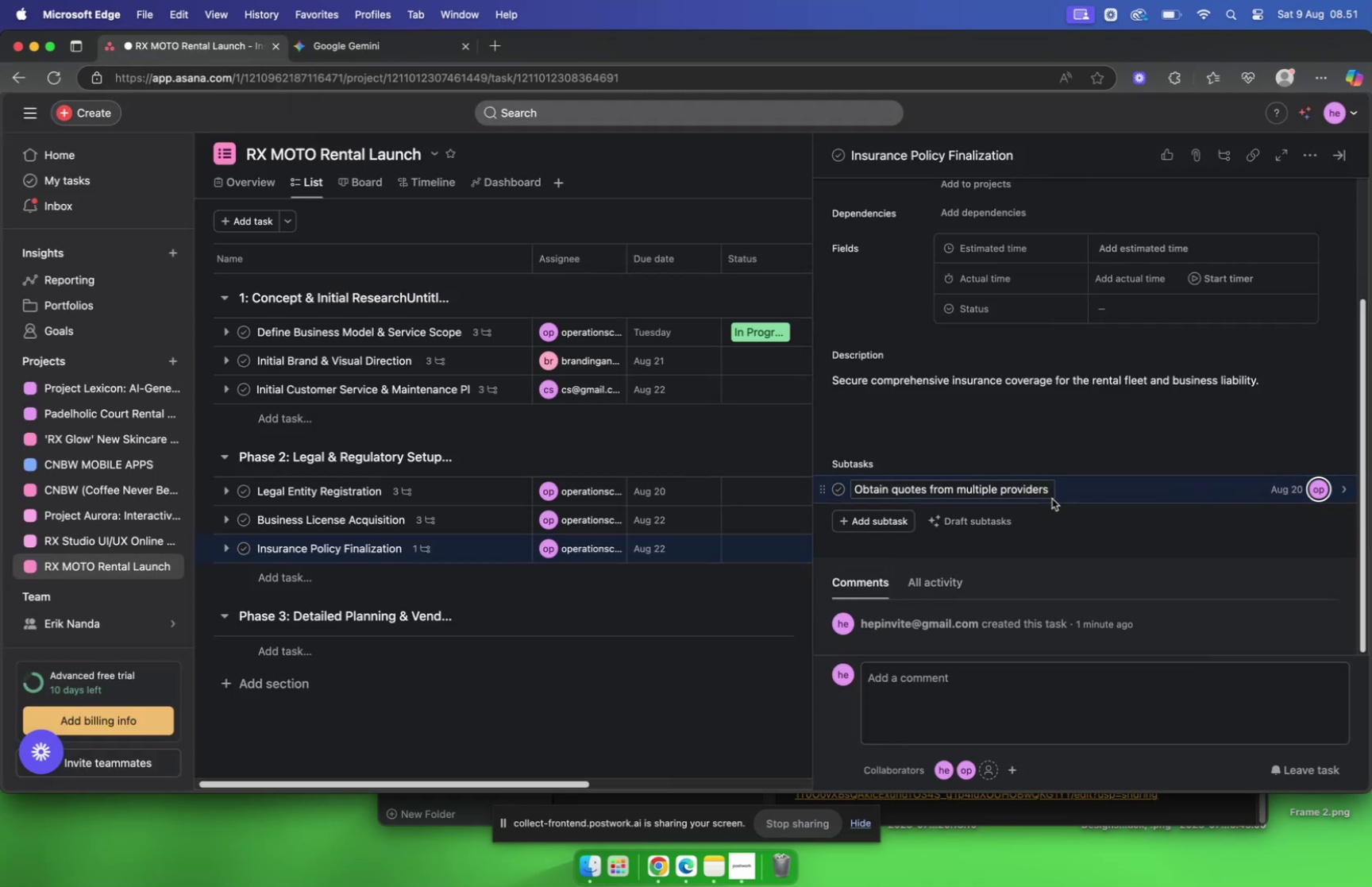 
left_click([1069, 492])
 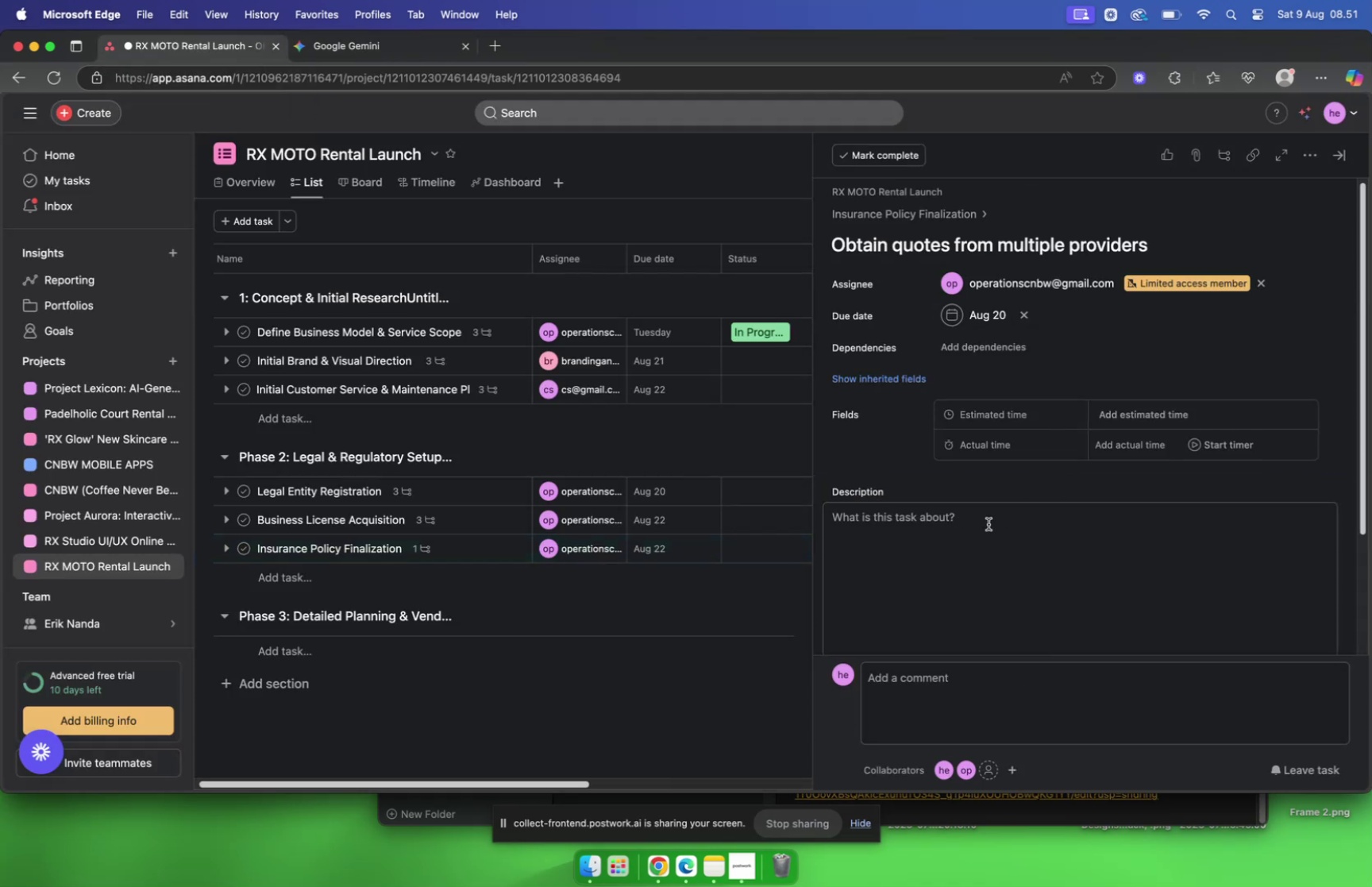 
left_click([988, 521])
 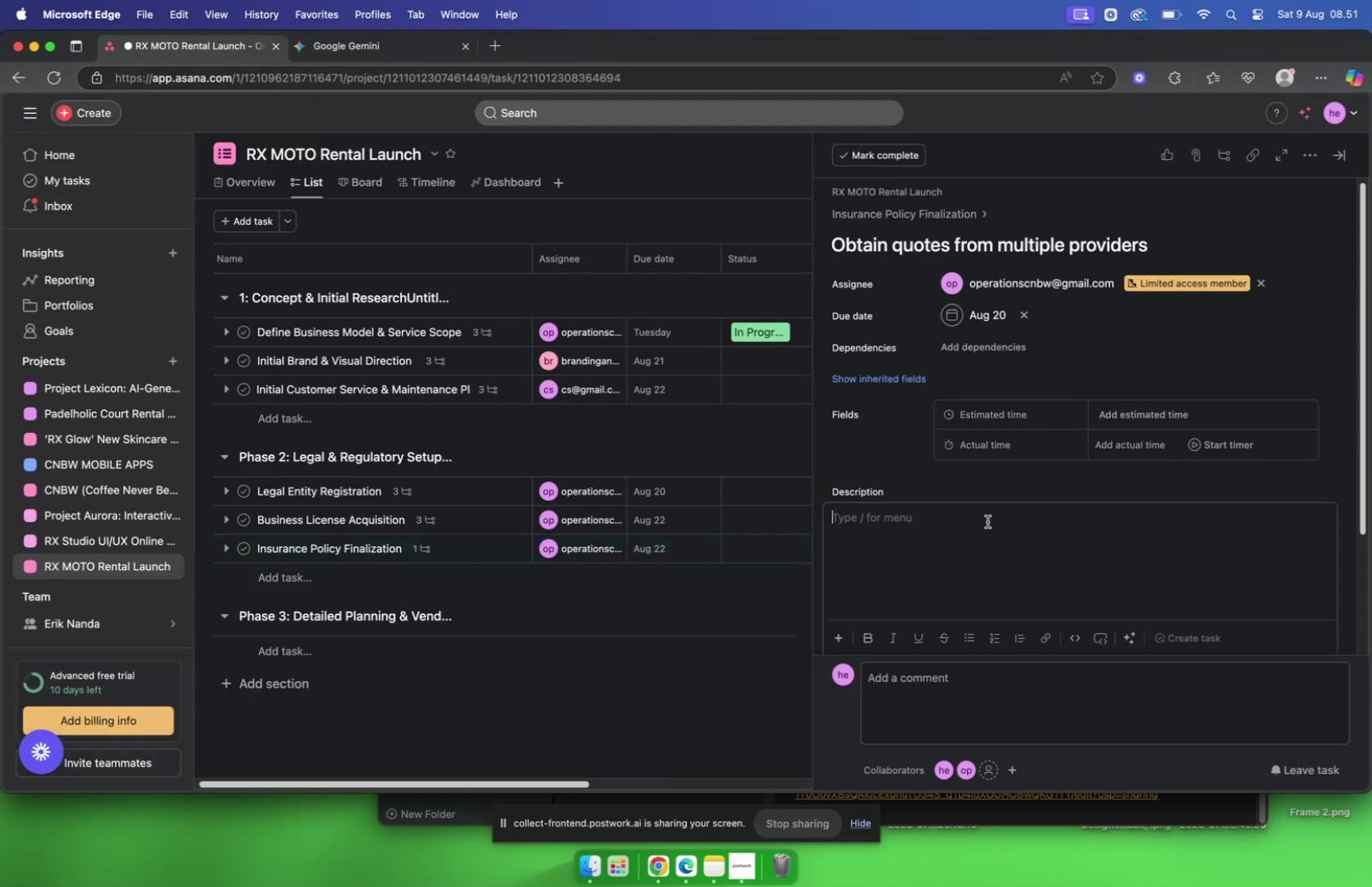 
key(Meta+V)
 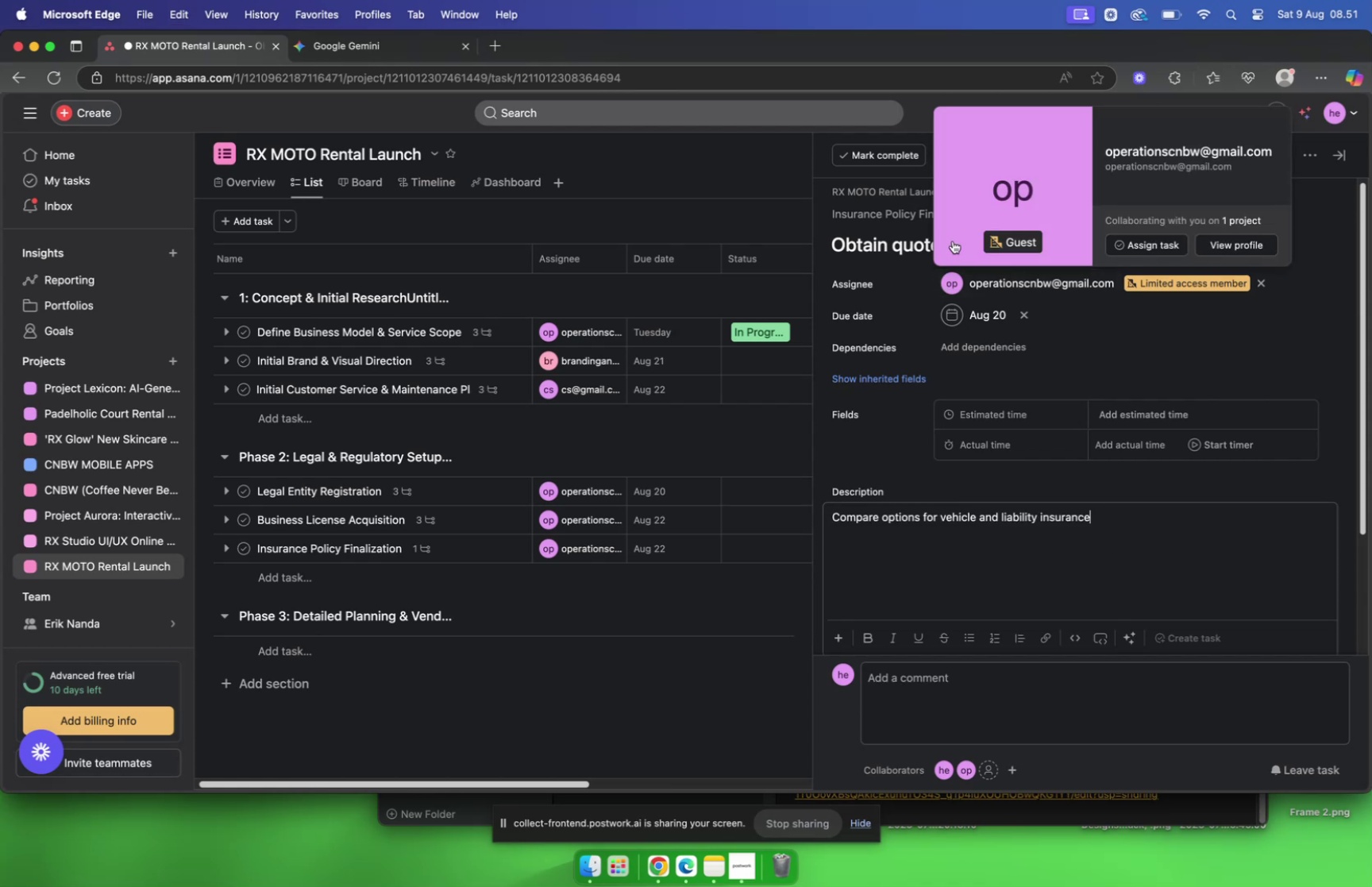 
left_click([900, 221])
 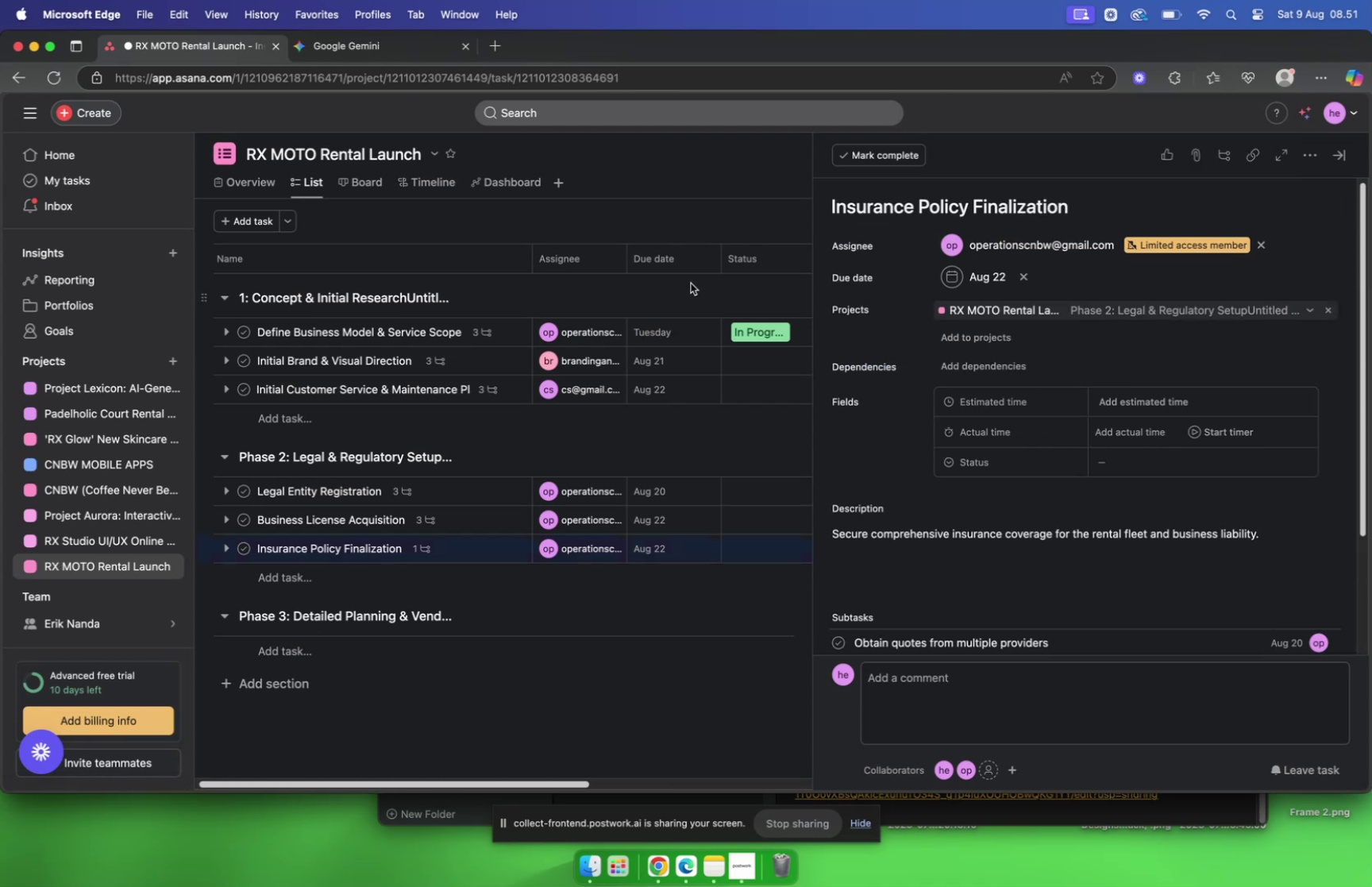 
scroll: coordinate [902, 444], scroll_direction: down, amount: 16.0
 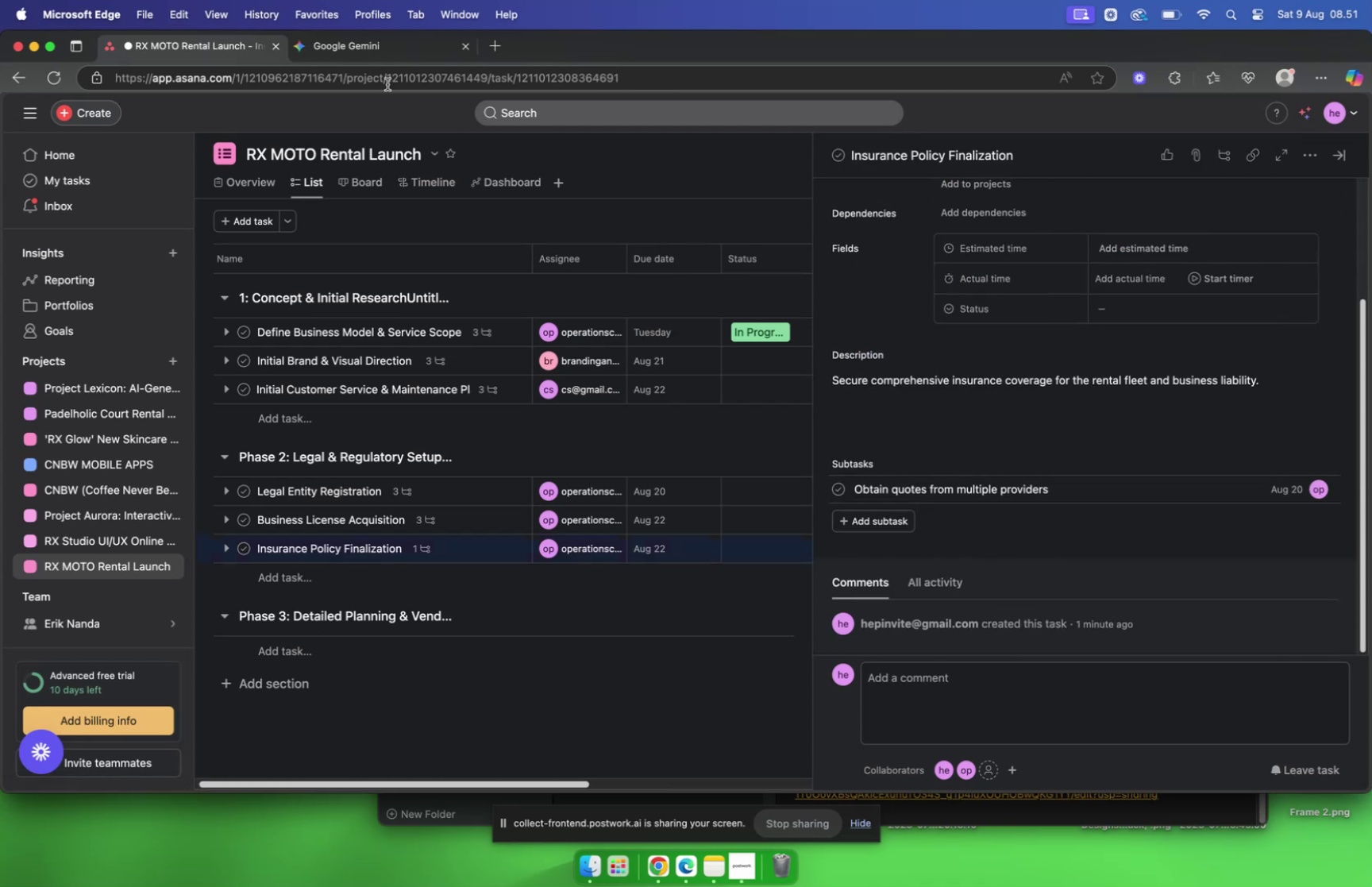 
left_click([397, 56])
 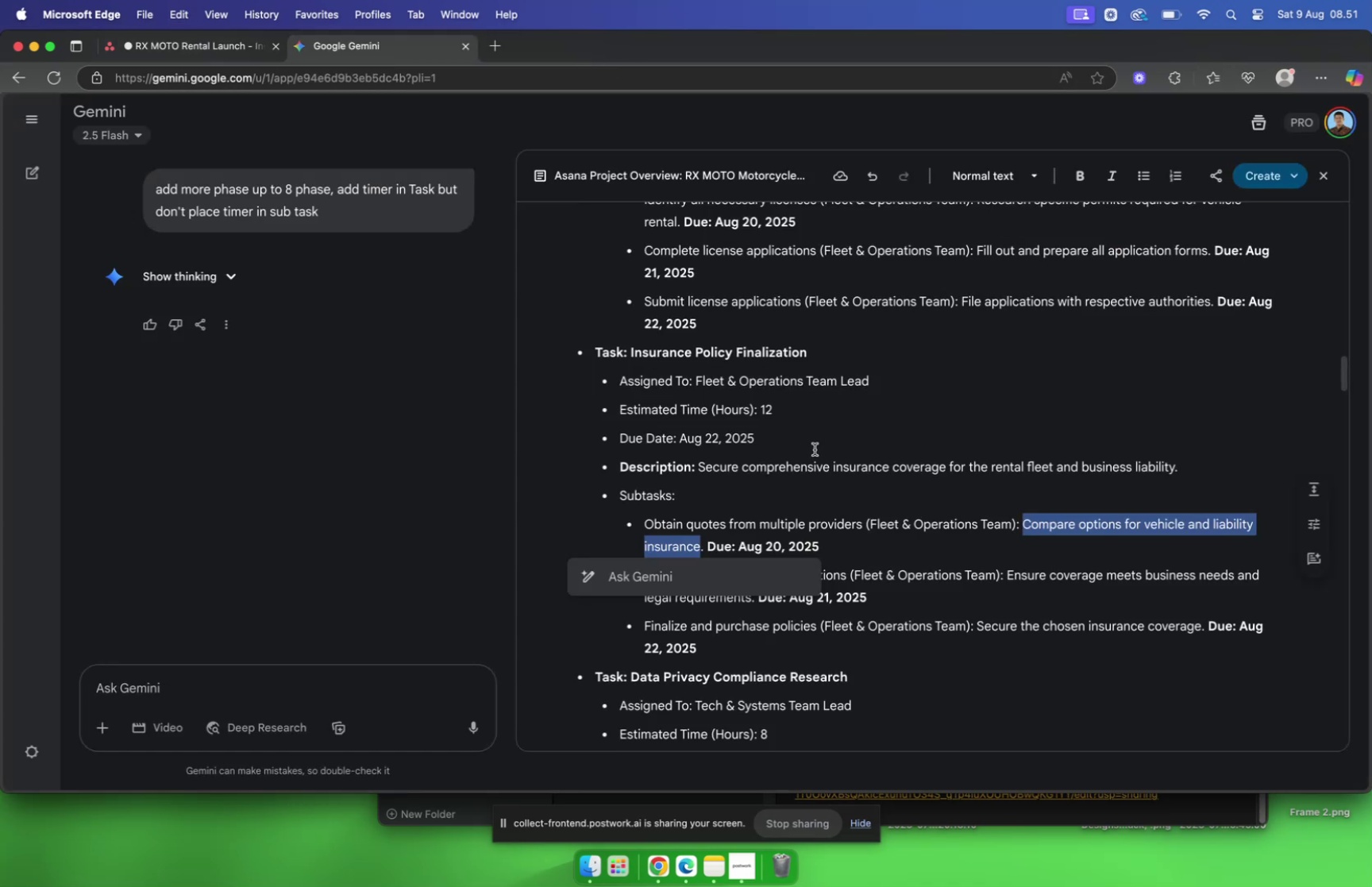 
scroll: coordinate [815, 453], scroll_direction: down, amount: 3.0
 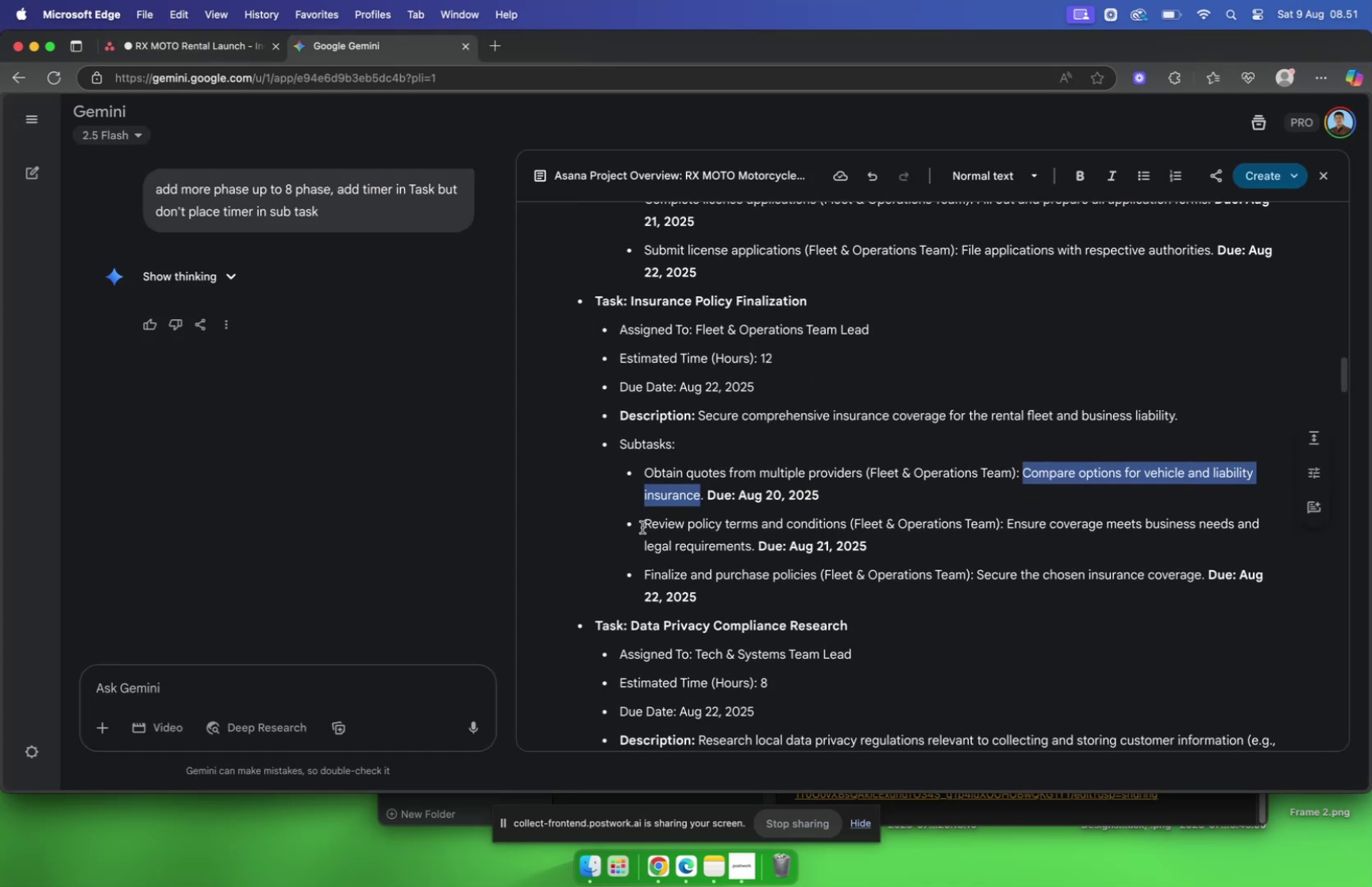 
left_click_drag(start_coordinate=[644, 523], to_coordinate=[849, 525])
 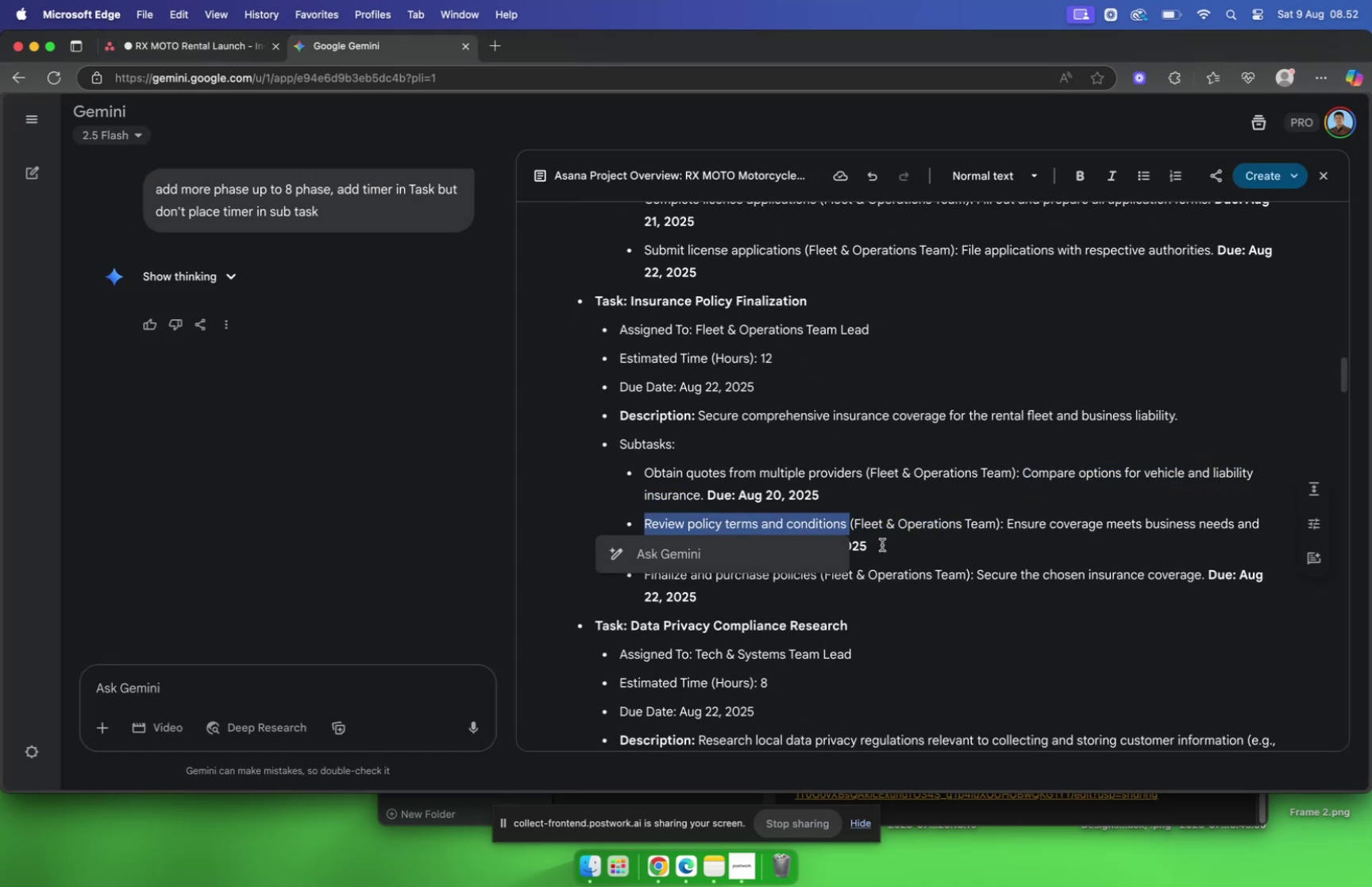 
key(Meta+C)
 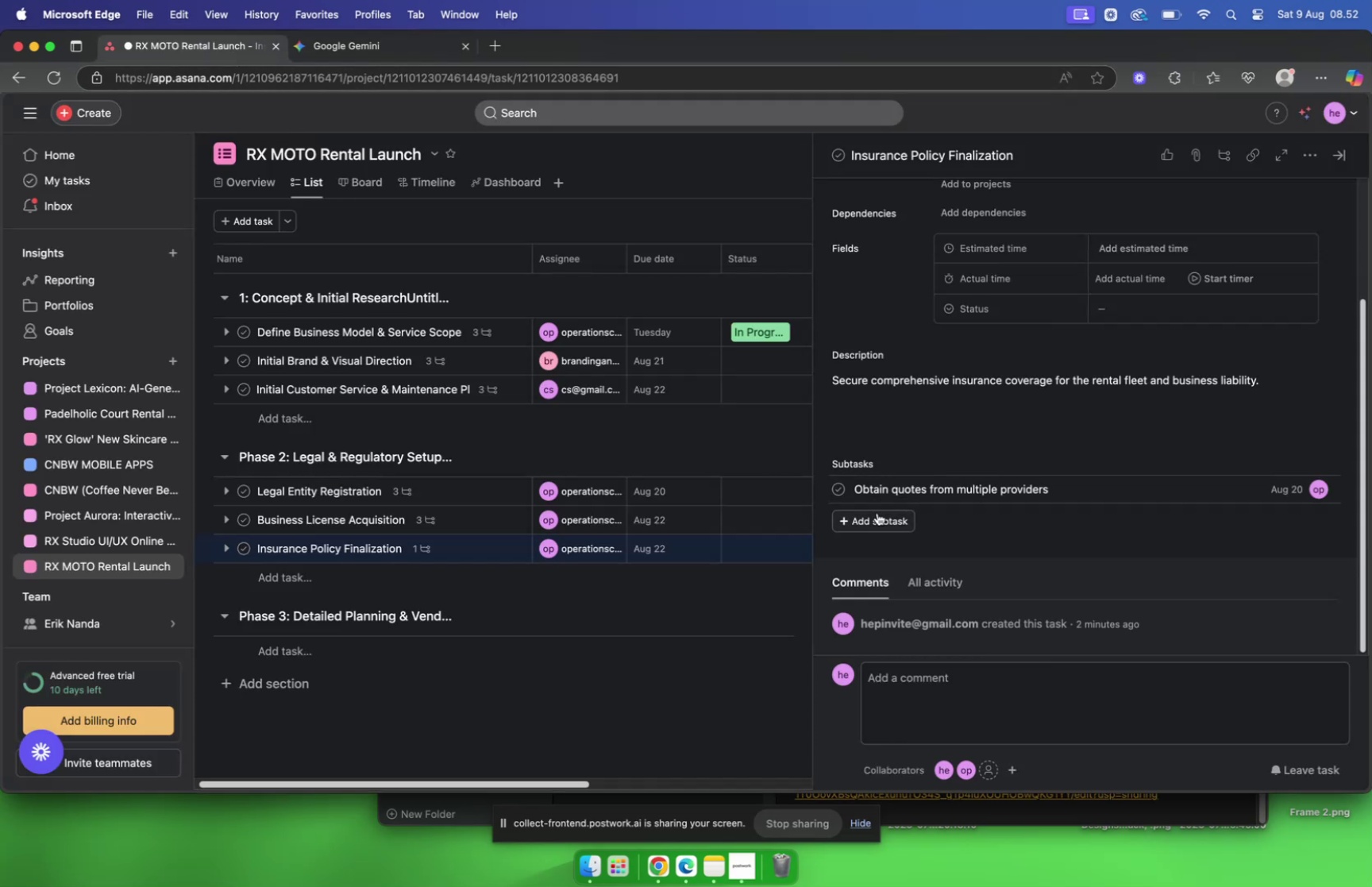 
key(Meta+V)
 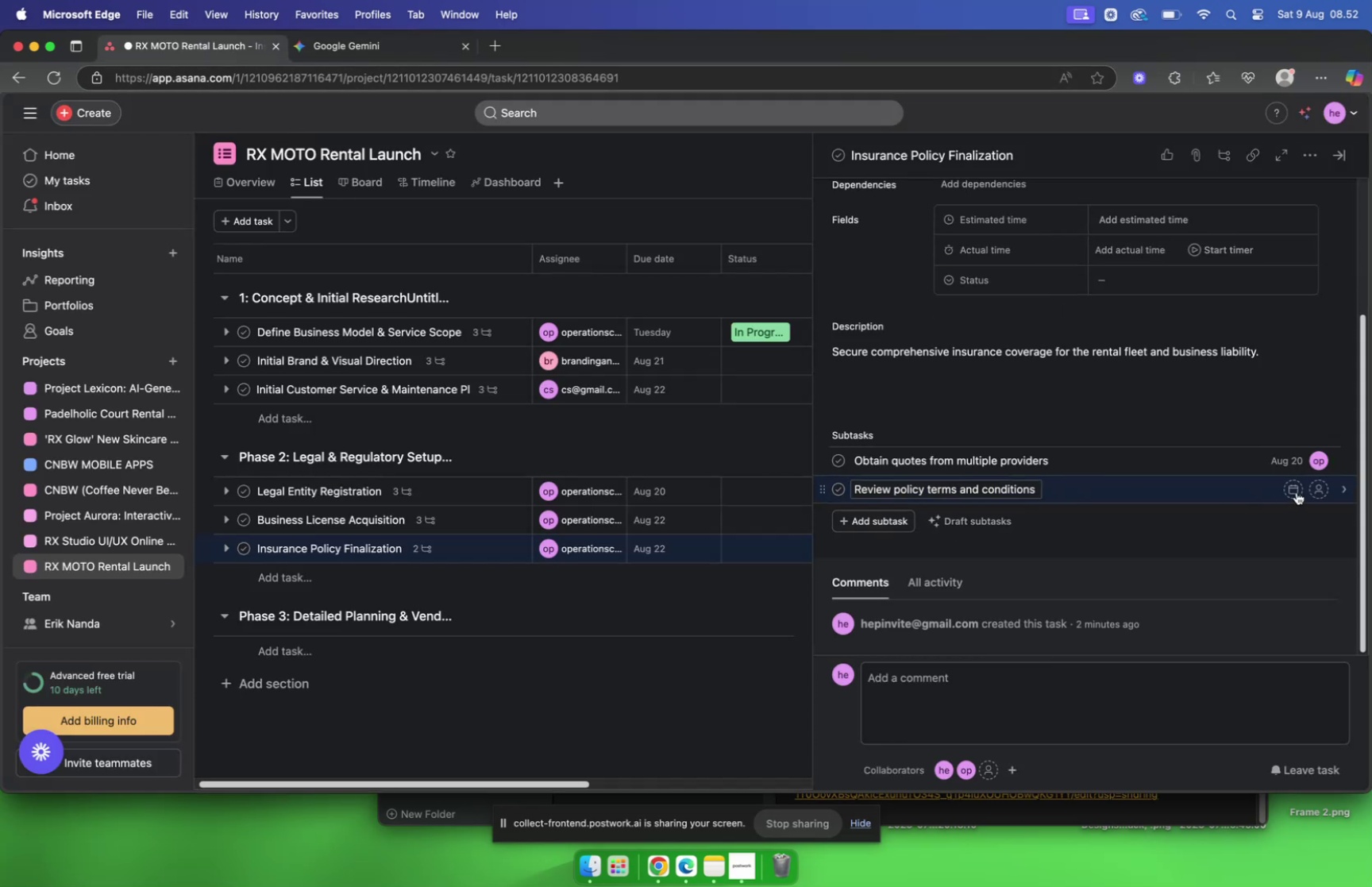 
left_click([1297, 490])
 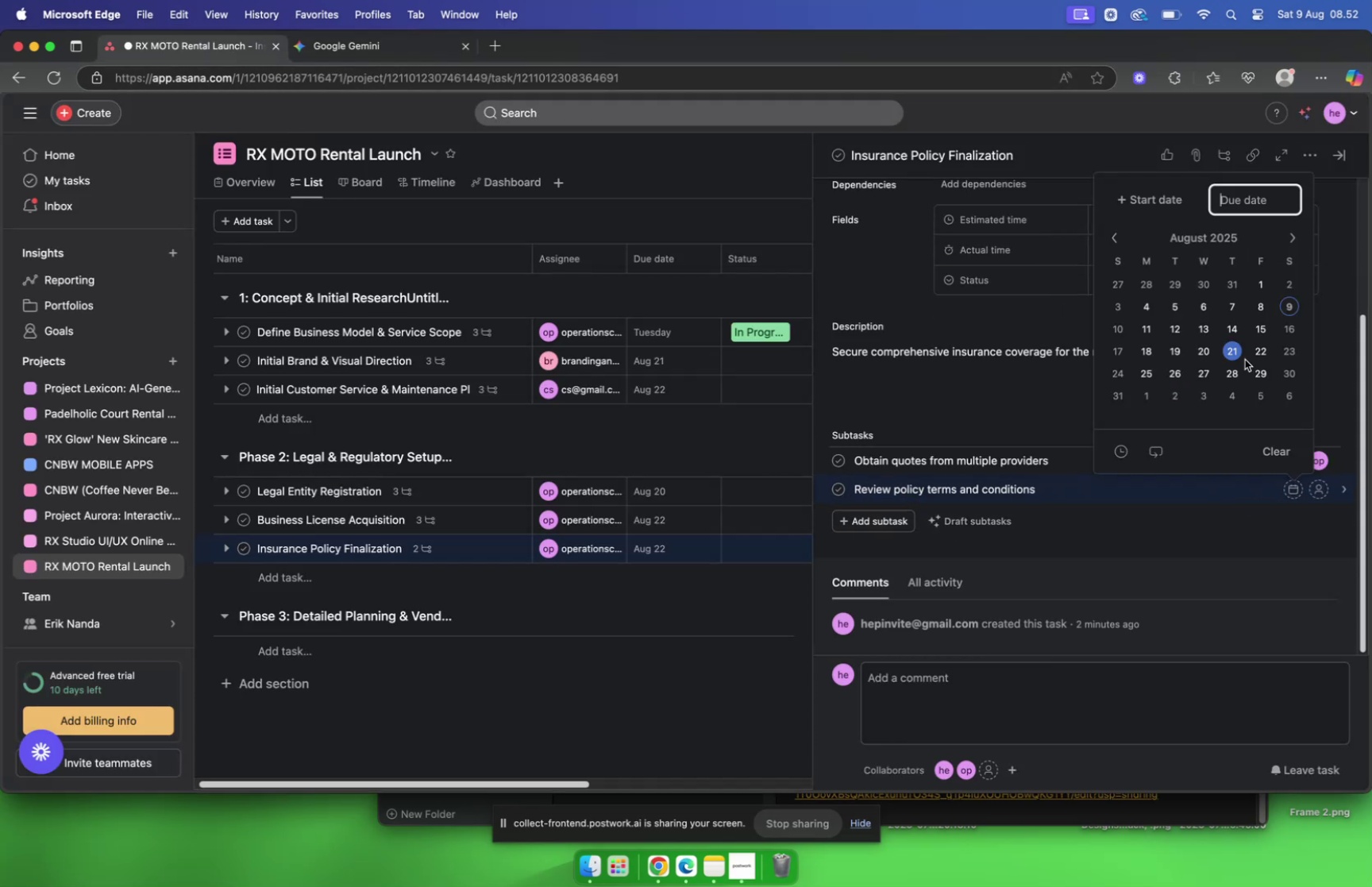 
left_click([1207, 357])
 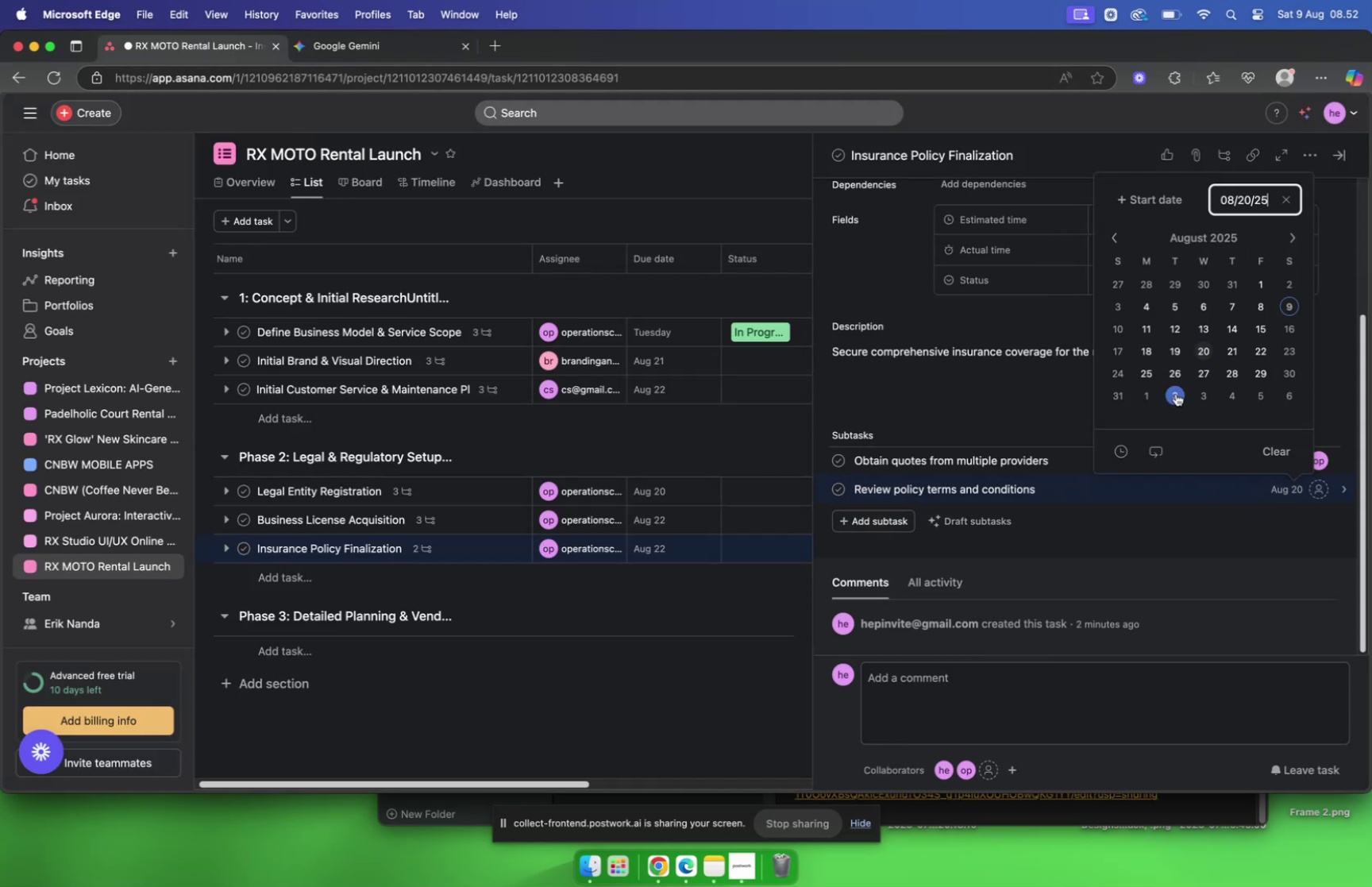 
scroll: coordinate [921, 373], scroll_direction: up, amount: 14.0
 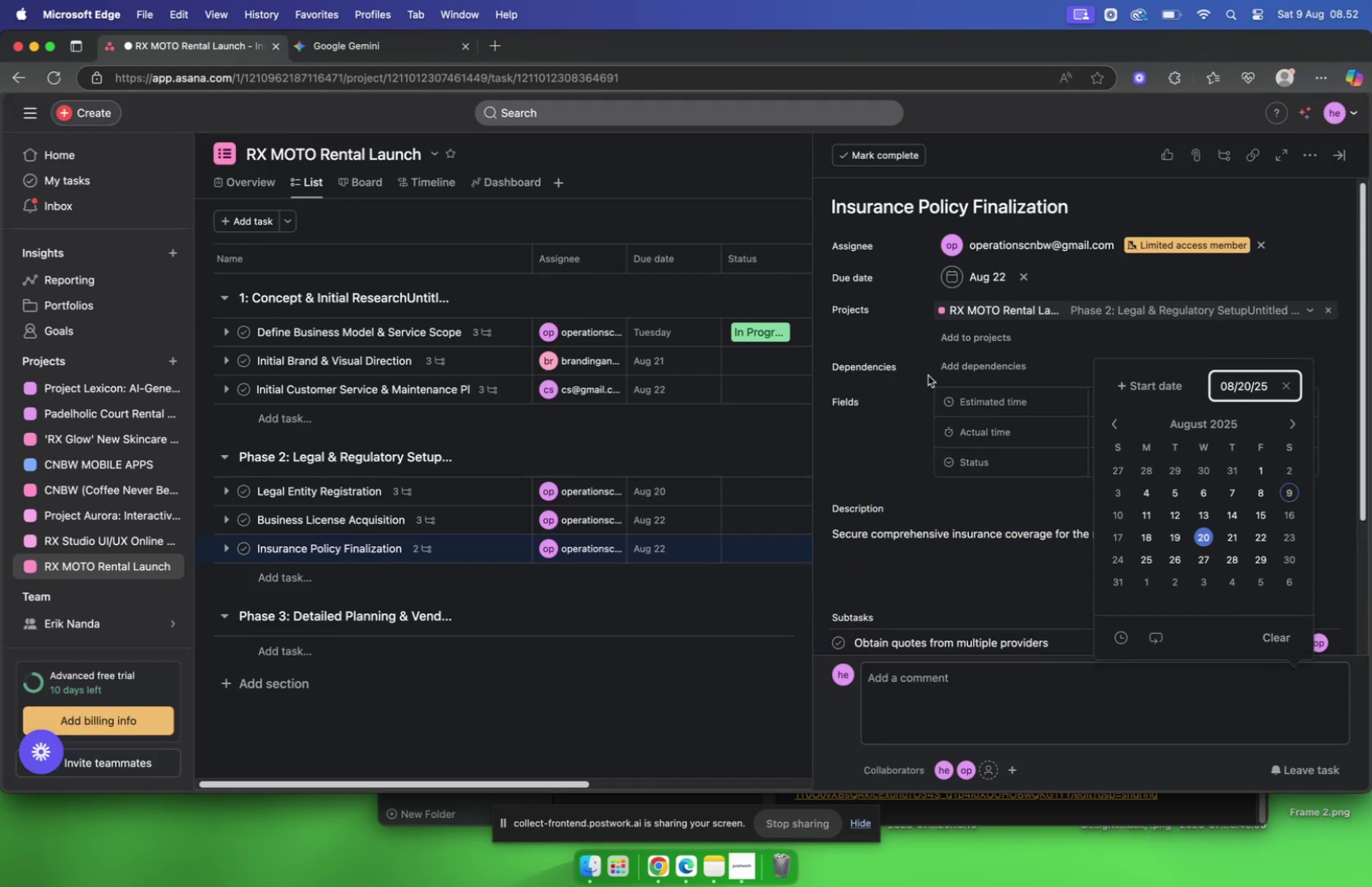 
scroll: coordinate [929, 376], scroll_direction: down, amount: 4.0
 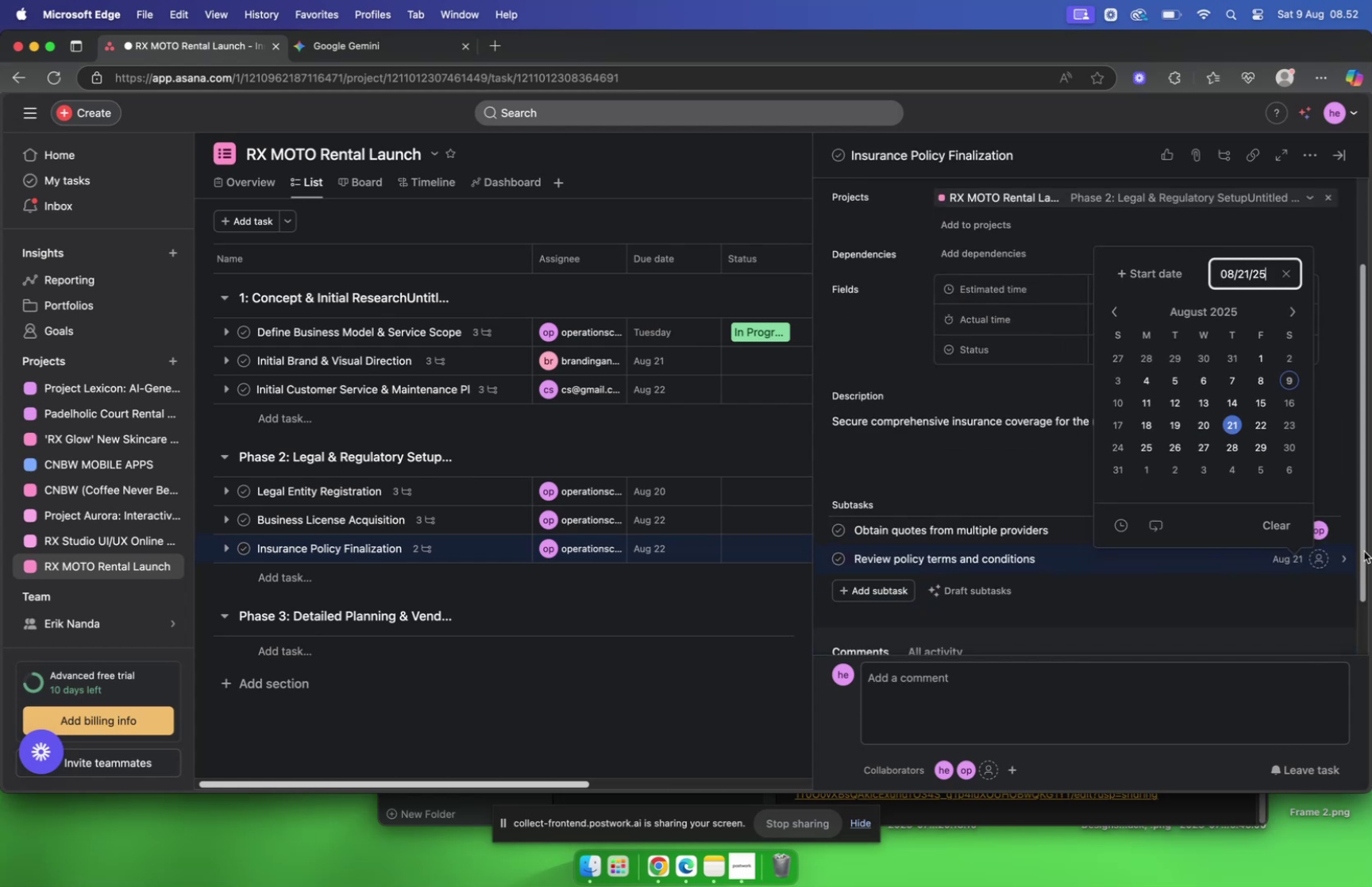 
left_click([1325, 559])
 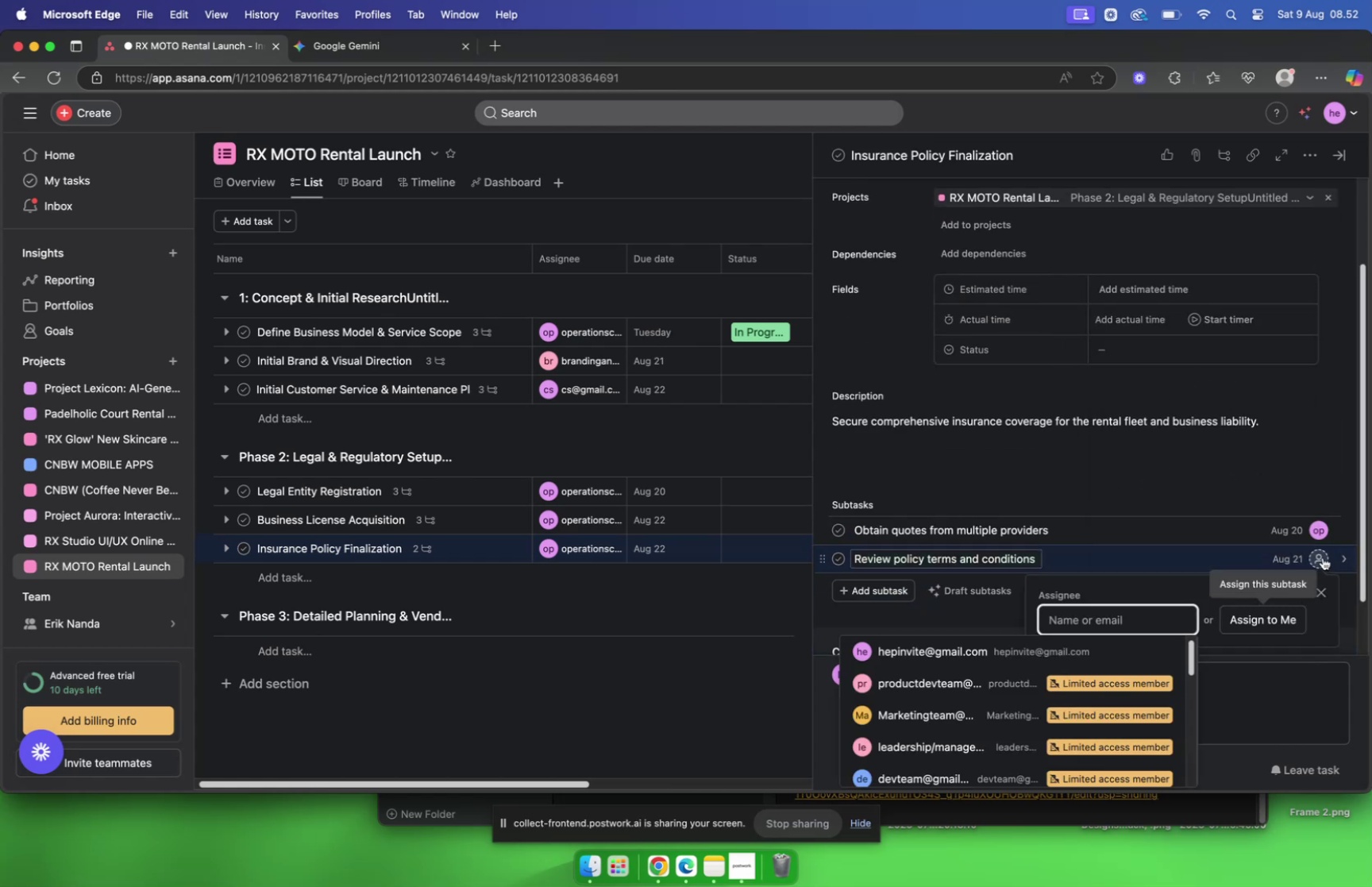 
type(ope)
 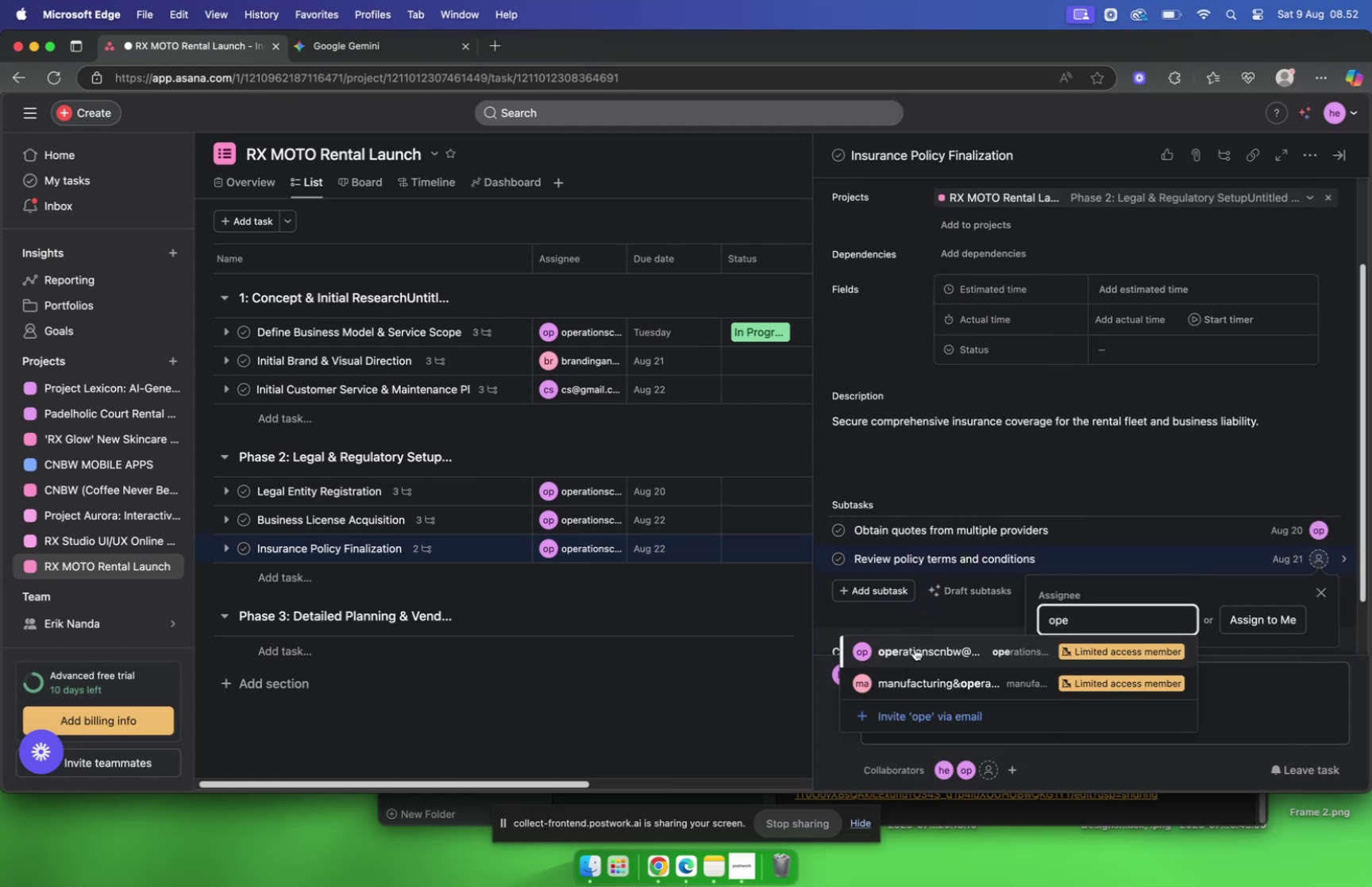 
left_click([915, 647])
 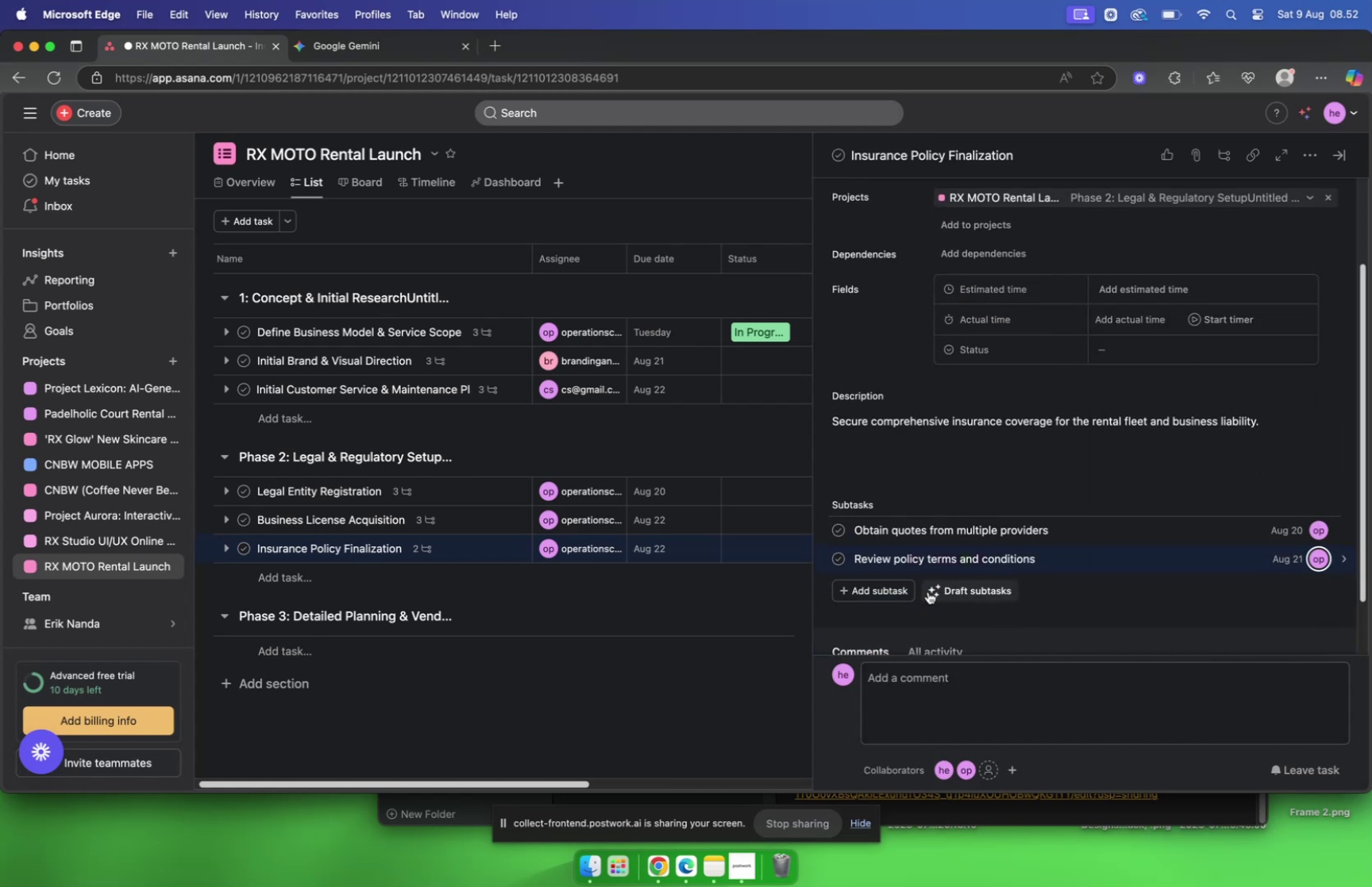 
left_click([869, 590])
 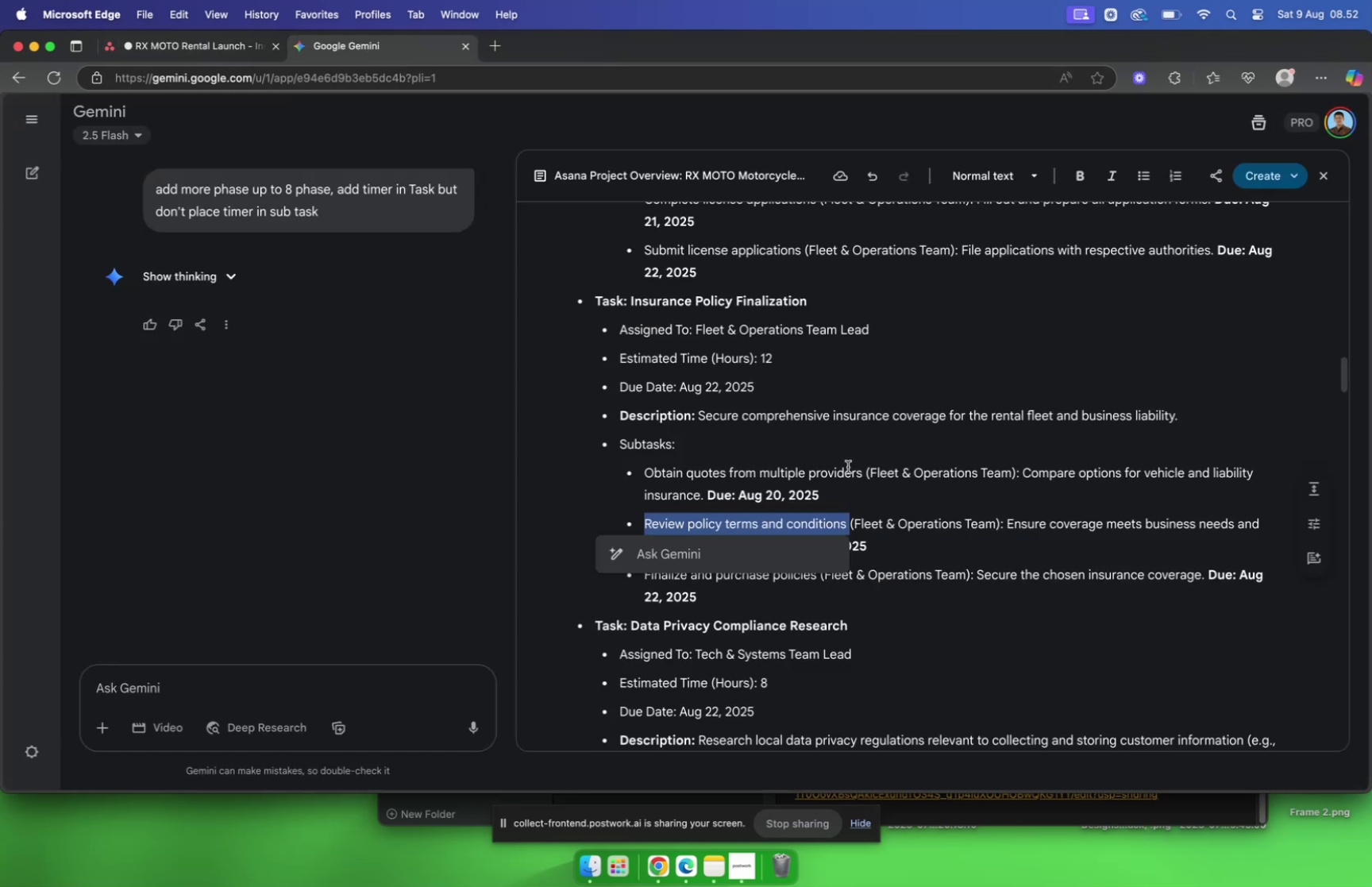 
scroll: coordinate [857, 462], scroll_direction: down, amount: 2.0
 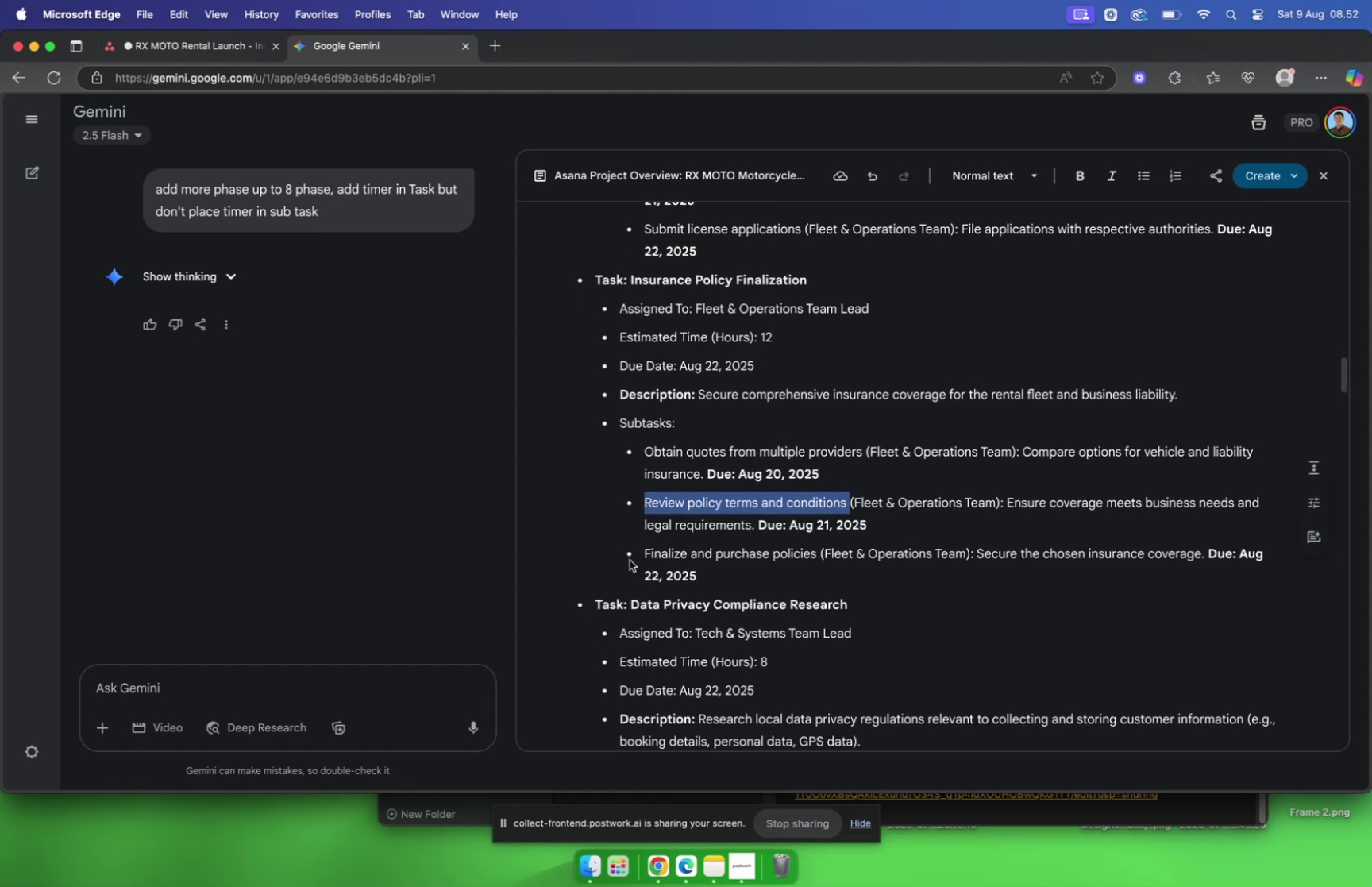 
left_click_drag(start_coordinate=[642, 553], to_coordinate=[818, 550])
 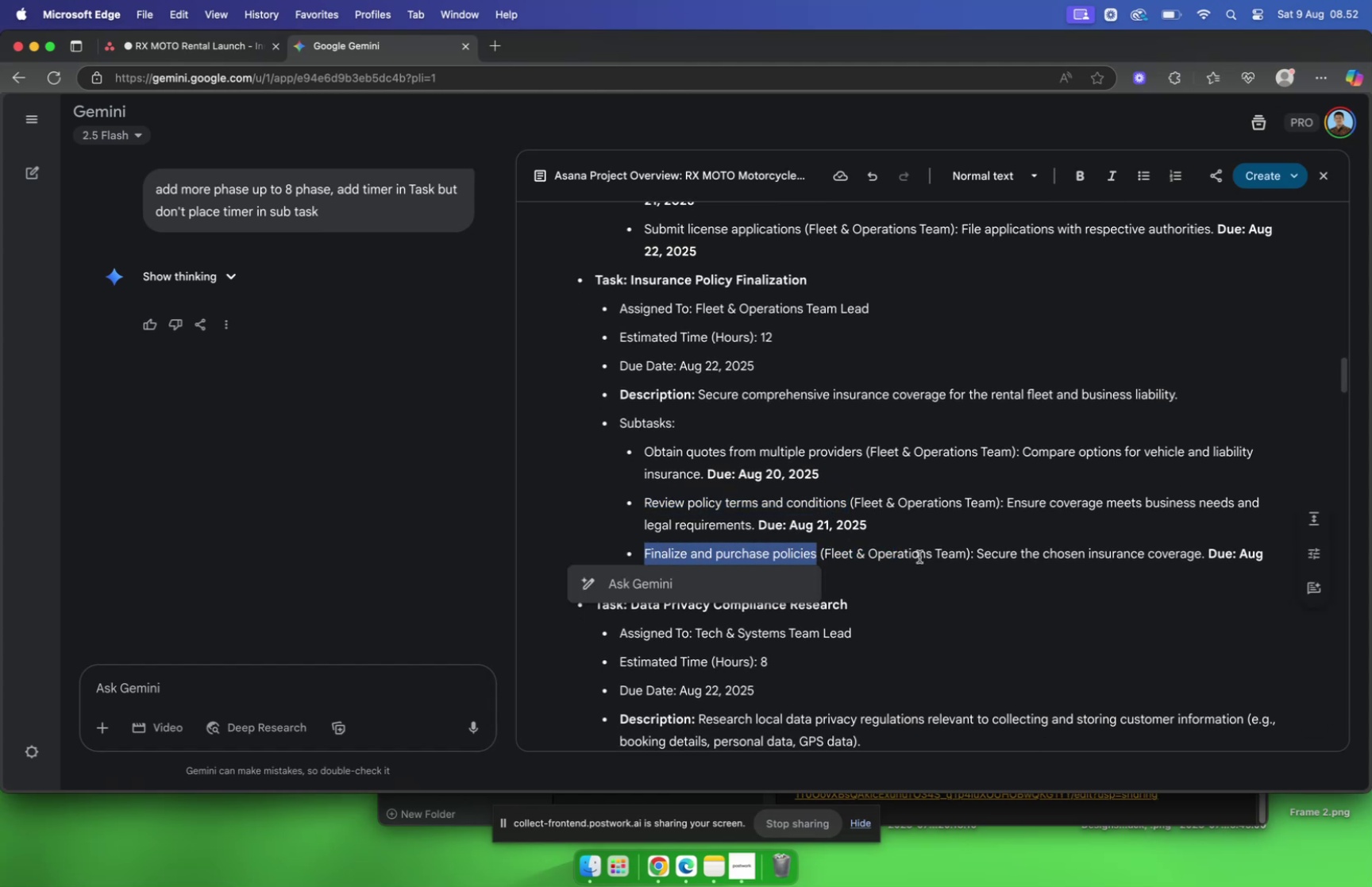 
key(Meta+C)
 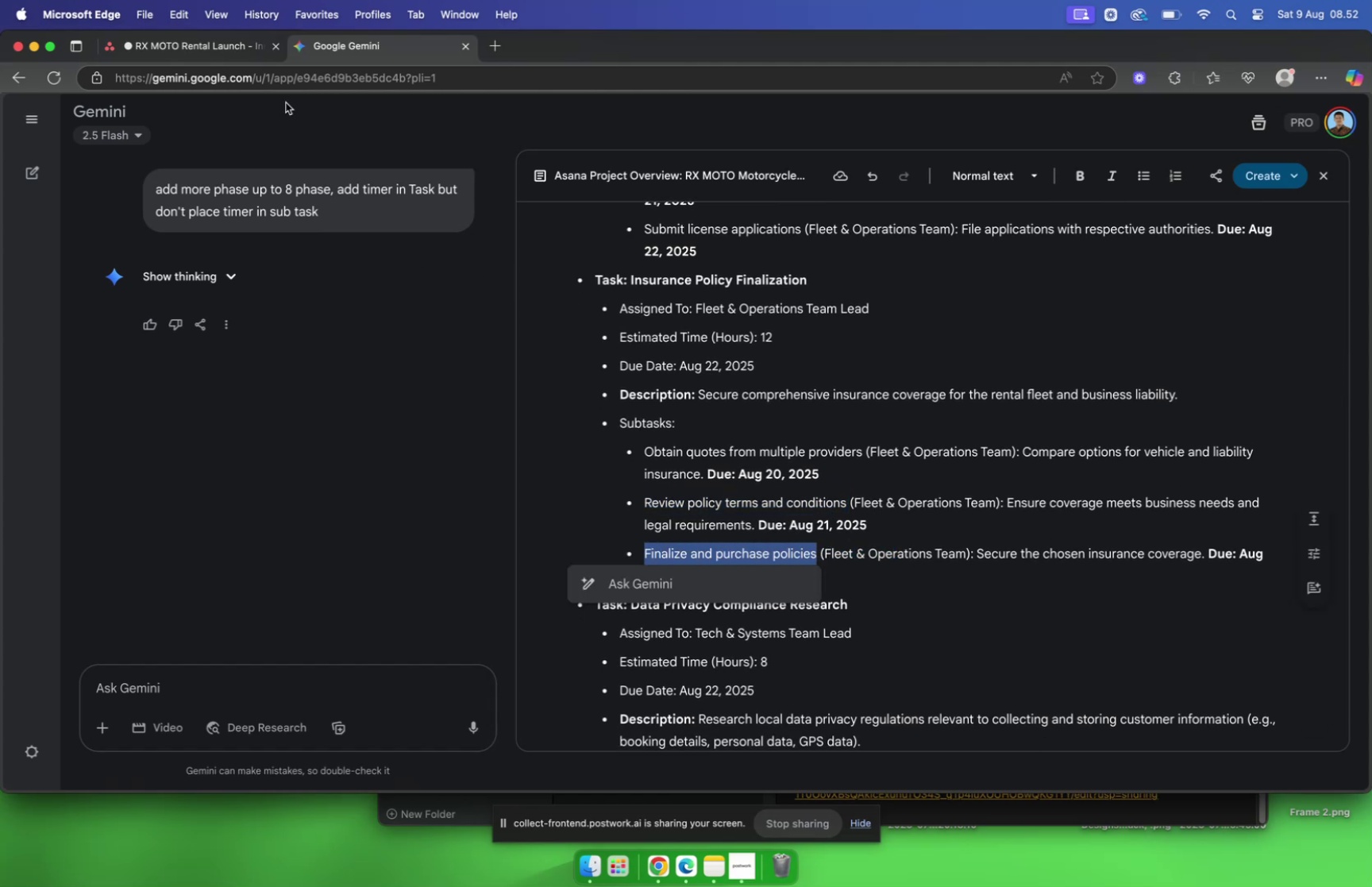 
left_click([202, 56])
 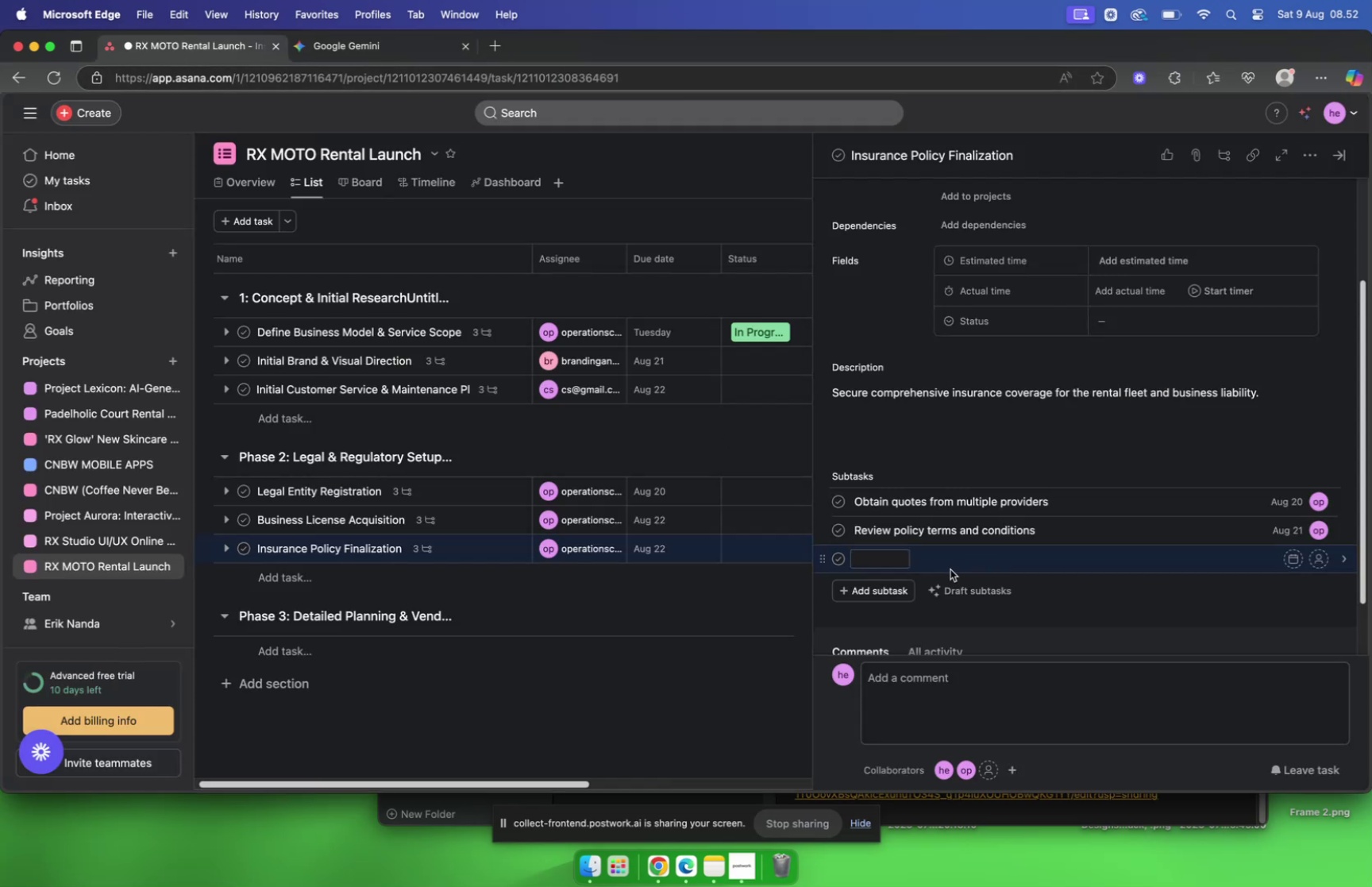 
key(Meta+V)
 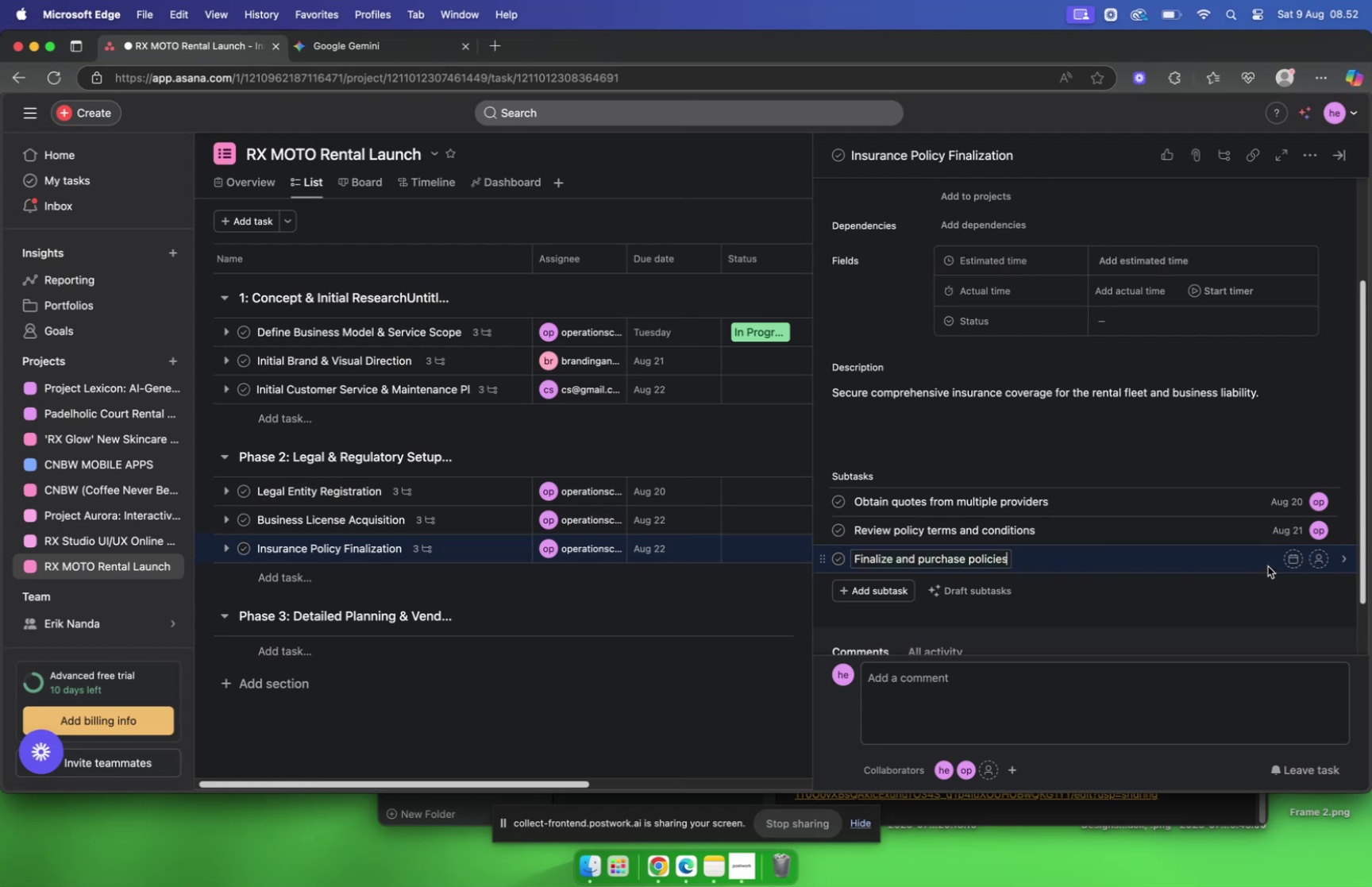 
mouse_move([1289, 562])
 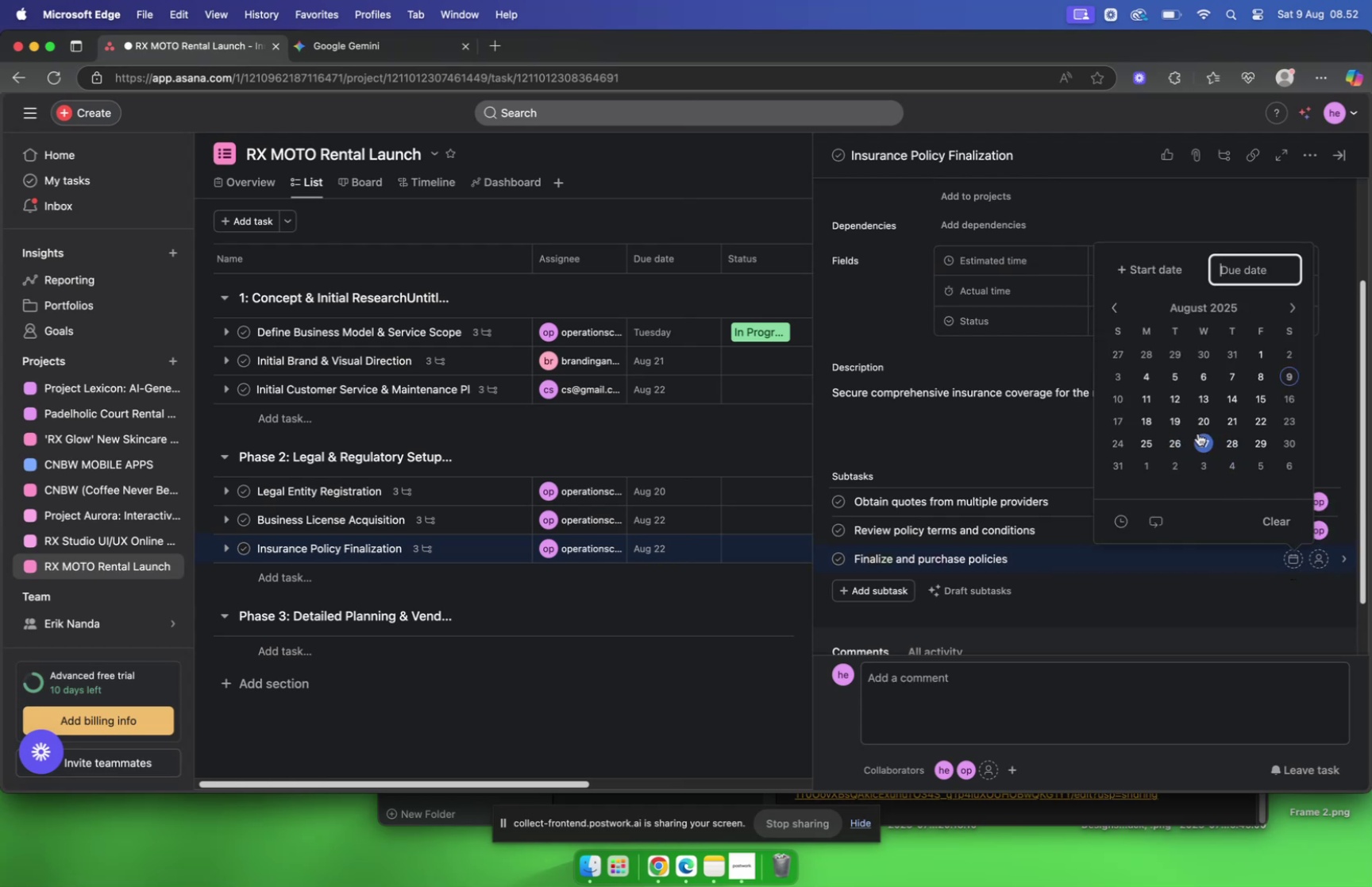 
left_click([1259, 428])
 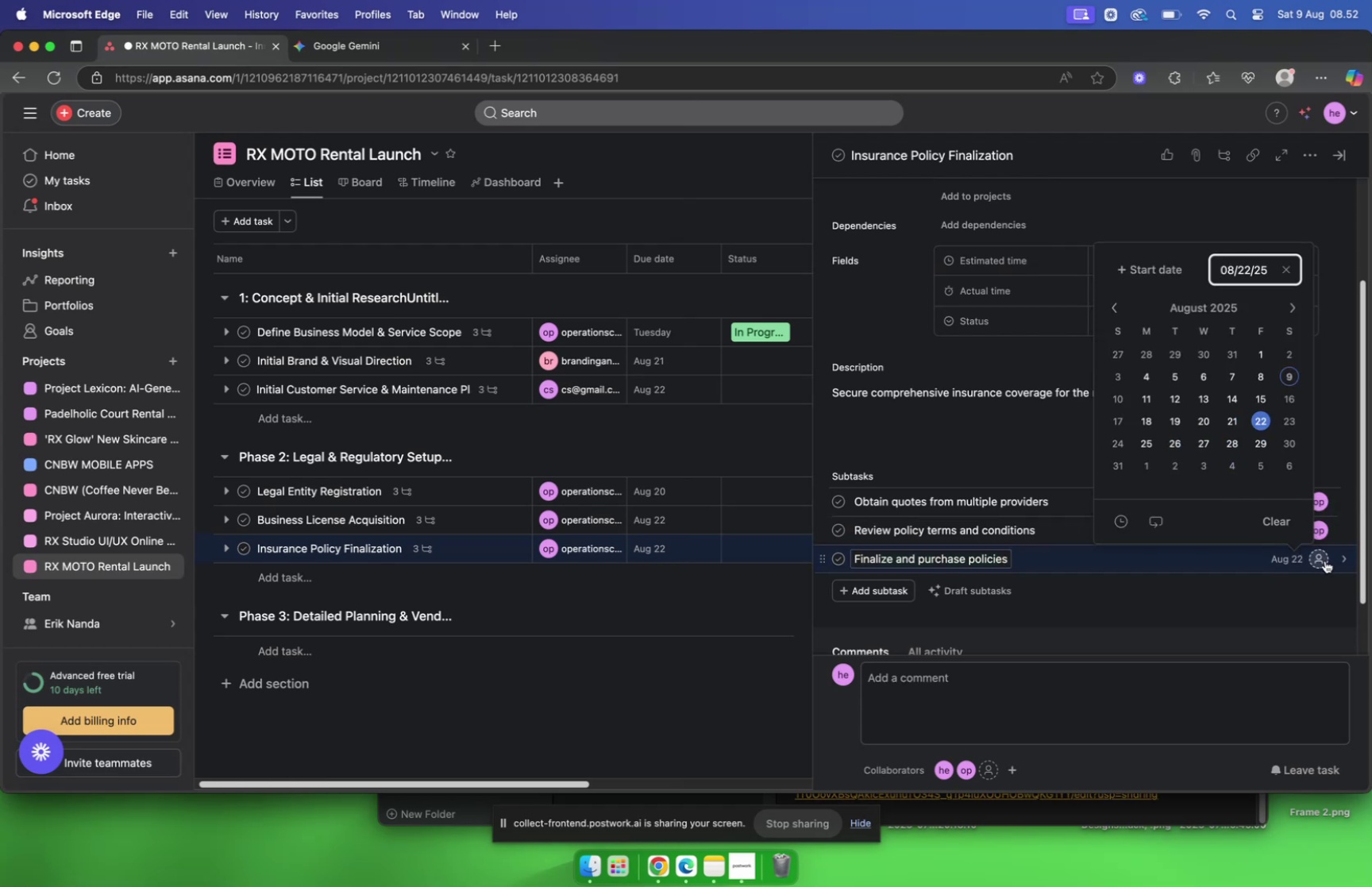 
left_click([1323, 562])
 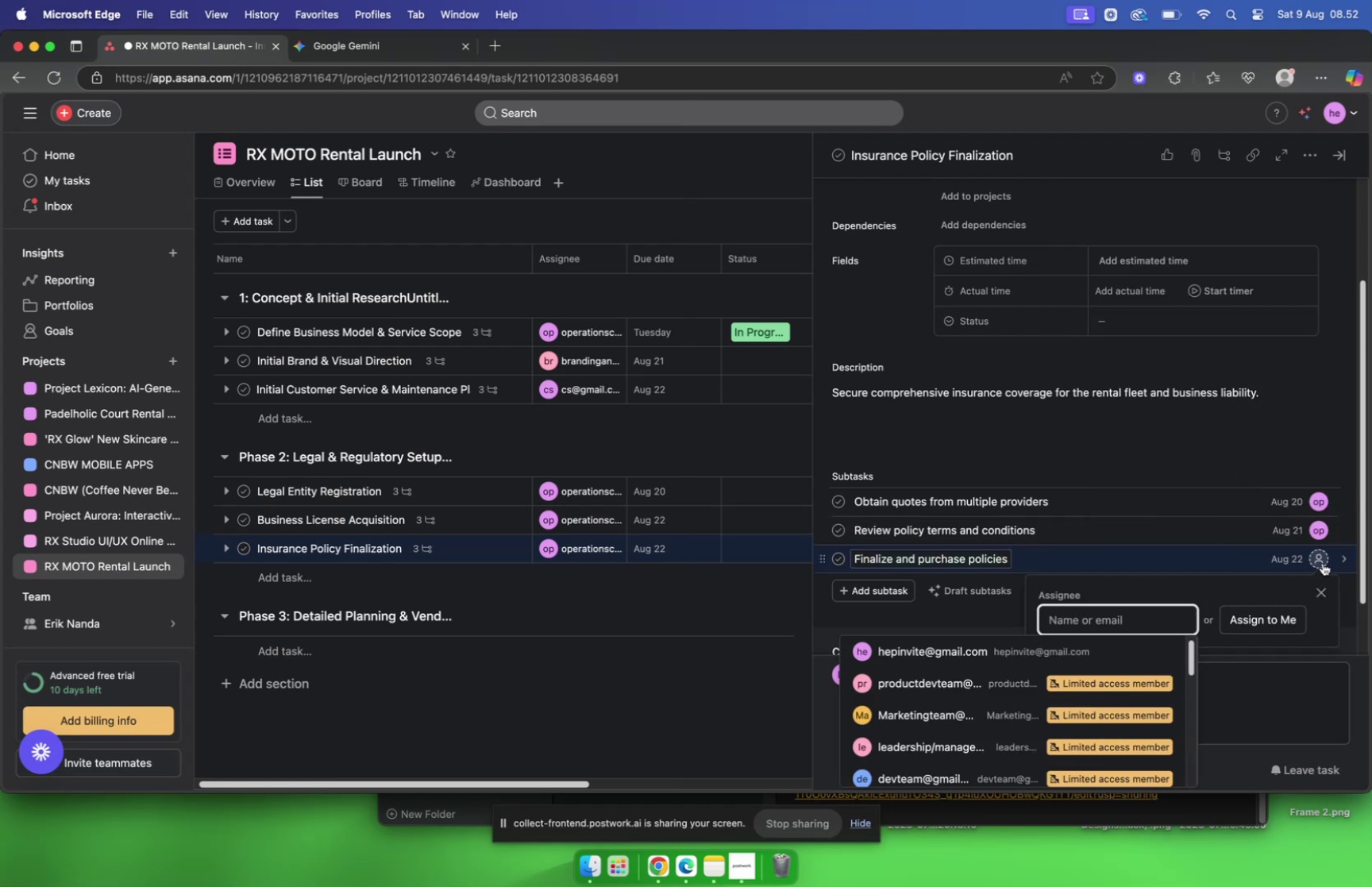 
type(ope)
 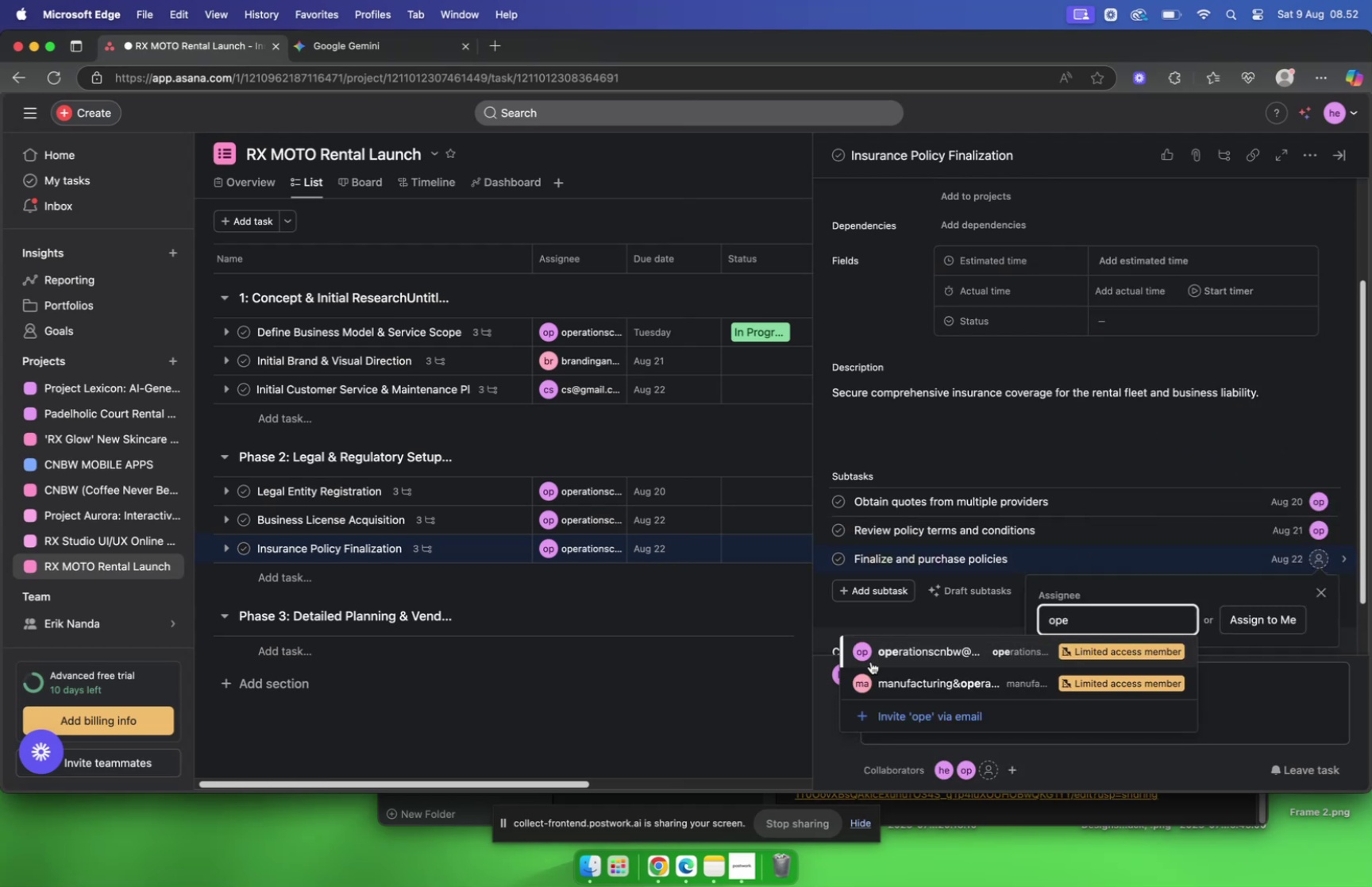 
left_click([911, 650])
 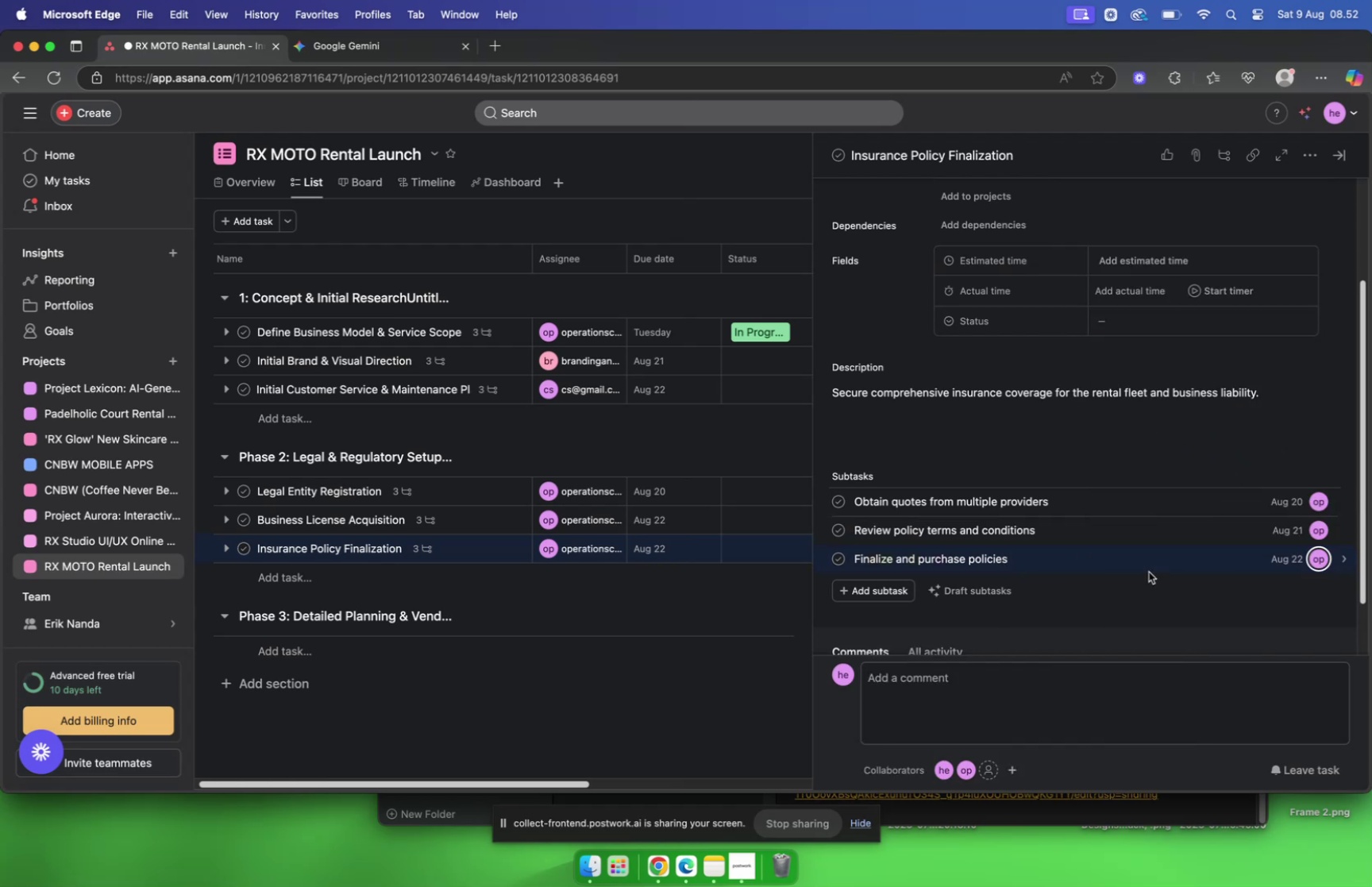 
left_click([1154, 560])
 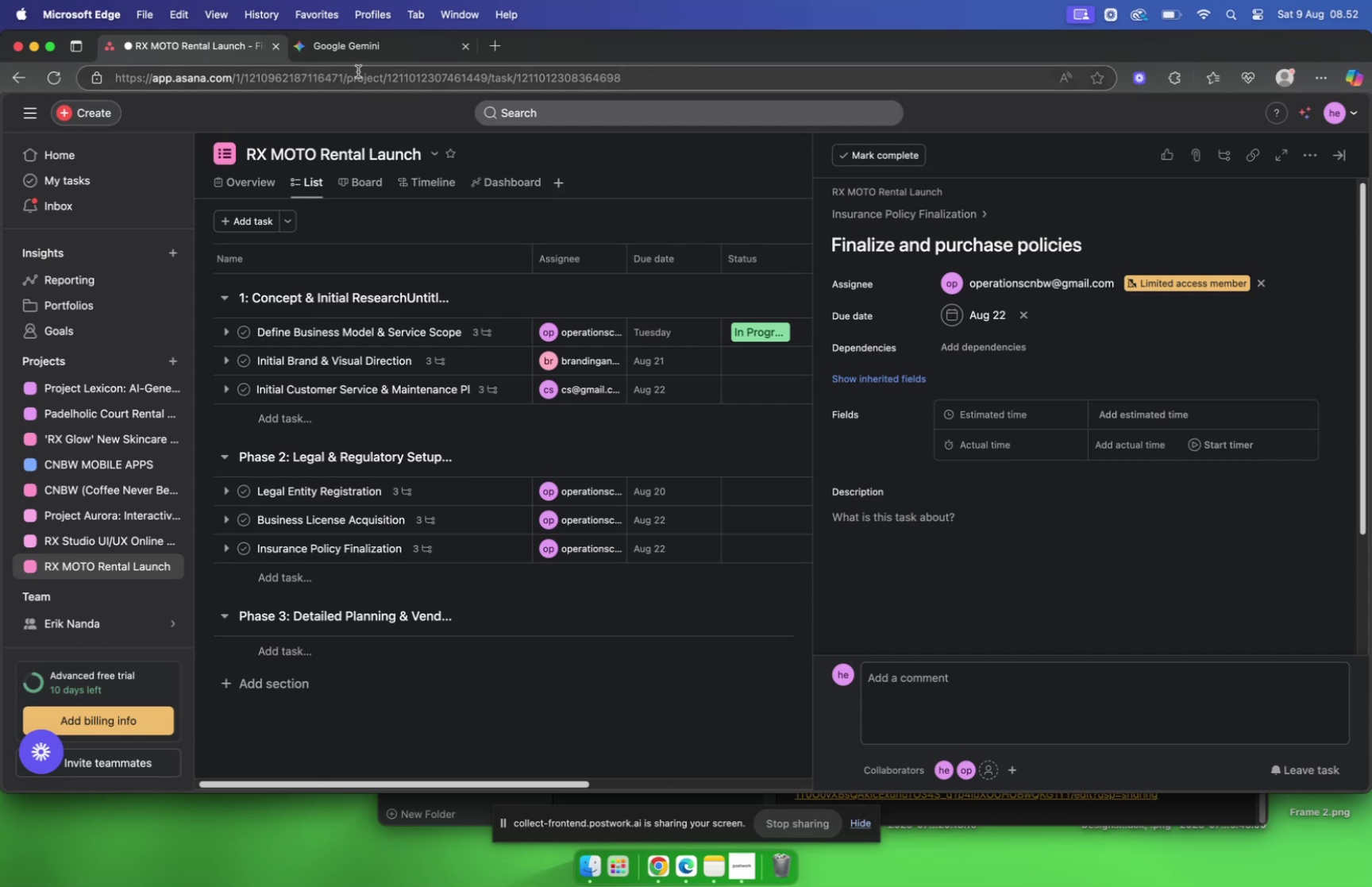 
left_click([364, 46])
 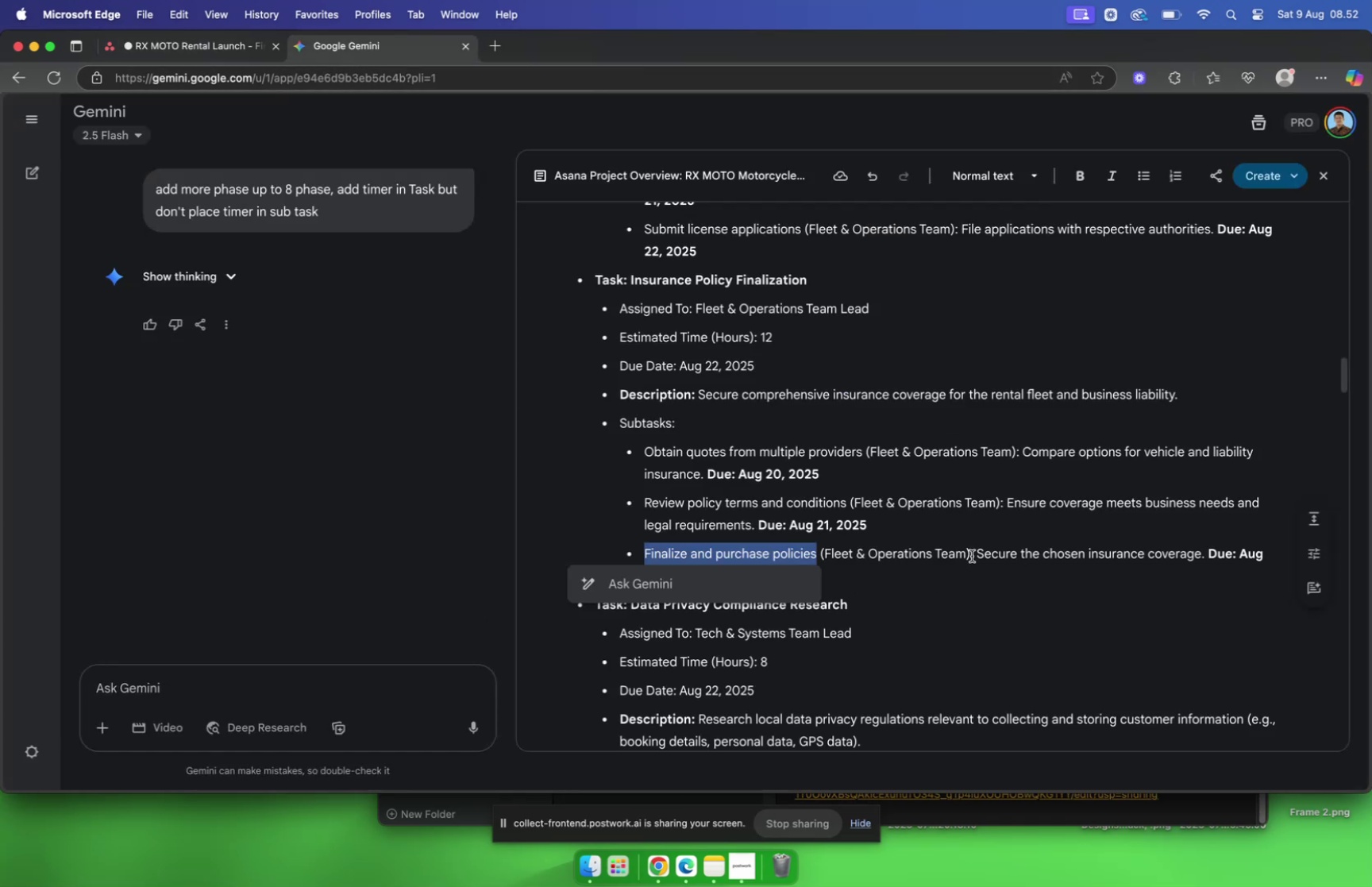 
left_click_drag(start_coordinate=[976, 552], to_coordinate=[1204, 555])
 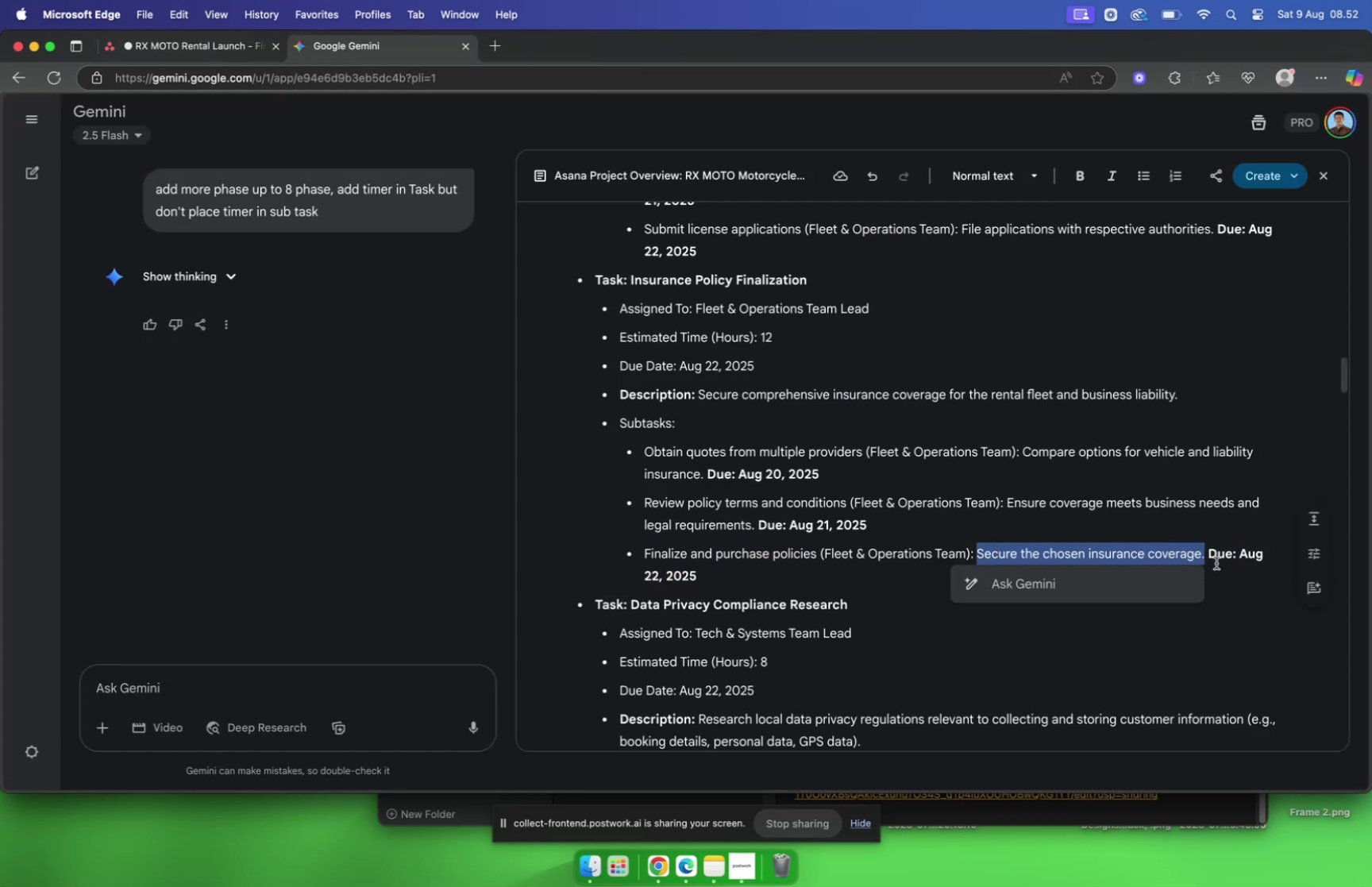 
key(Meta+C)
 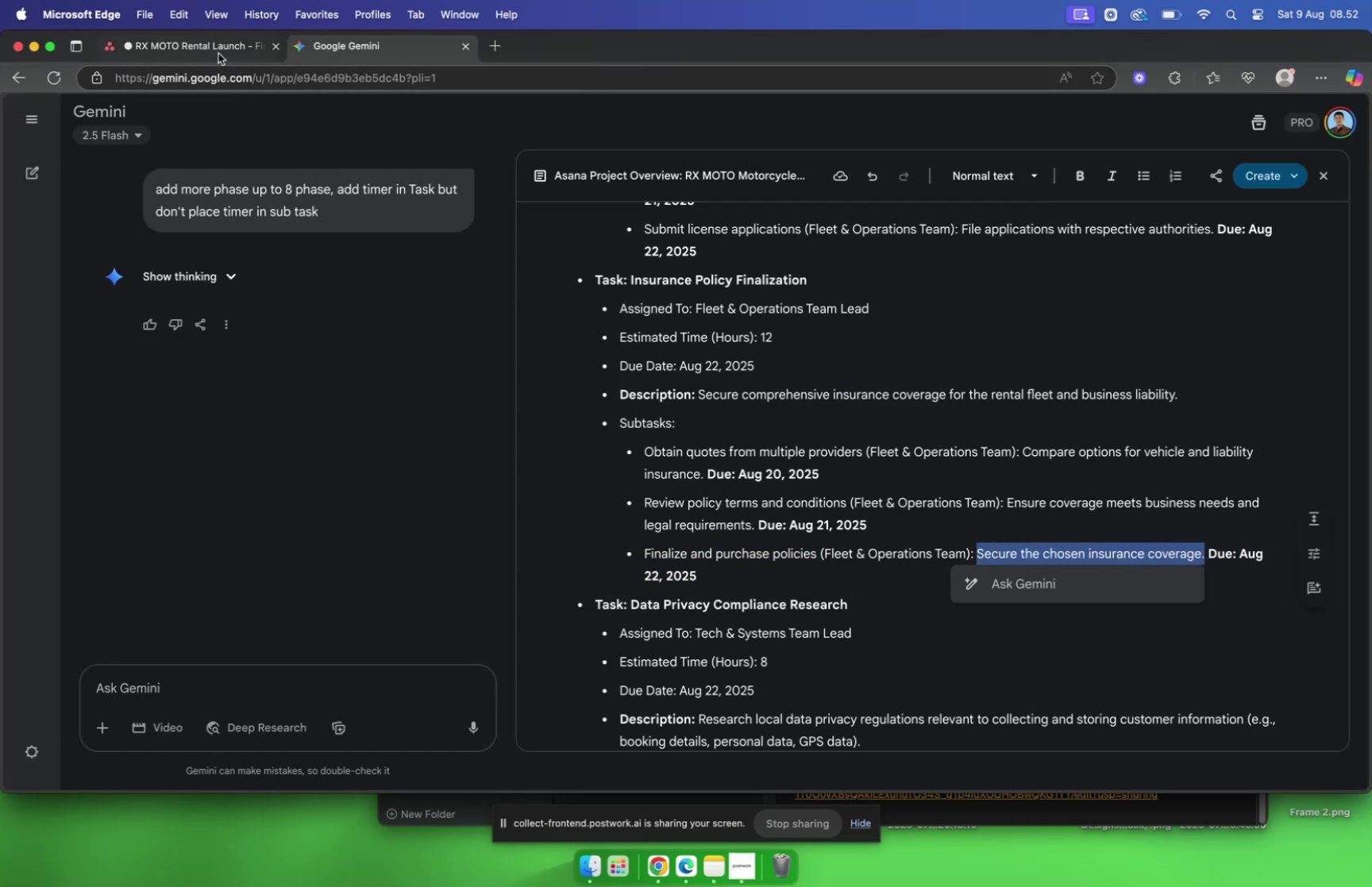 
left_click([211, 44])
 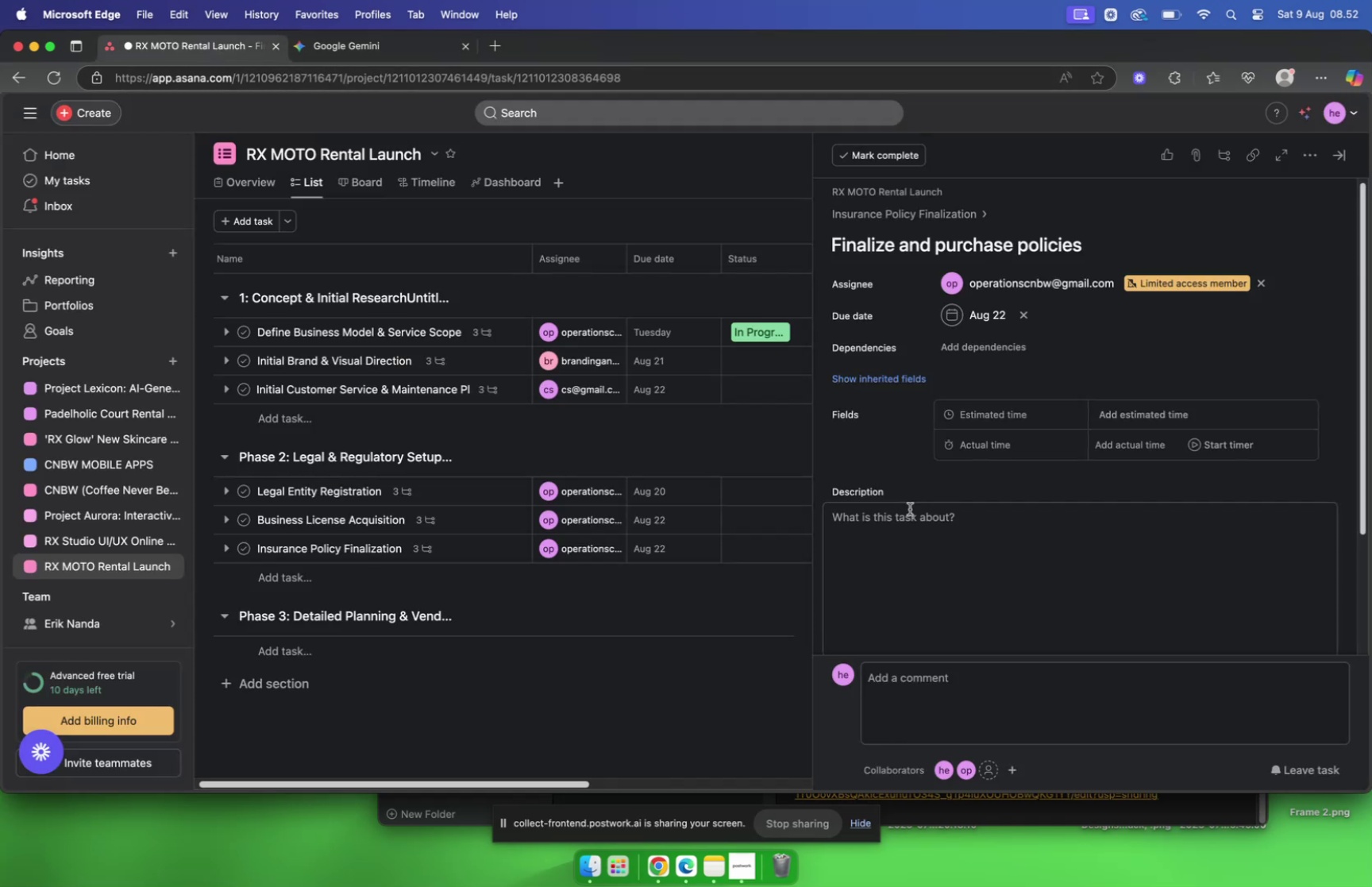 
left_click([907, 510])
 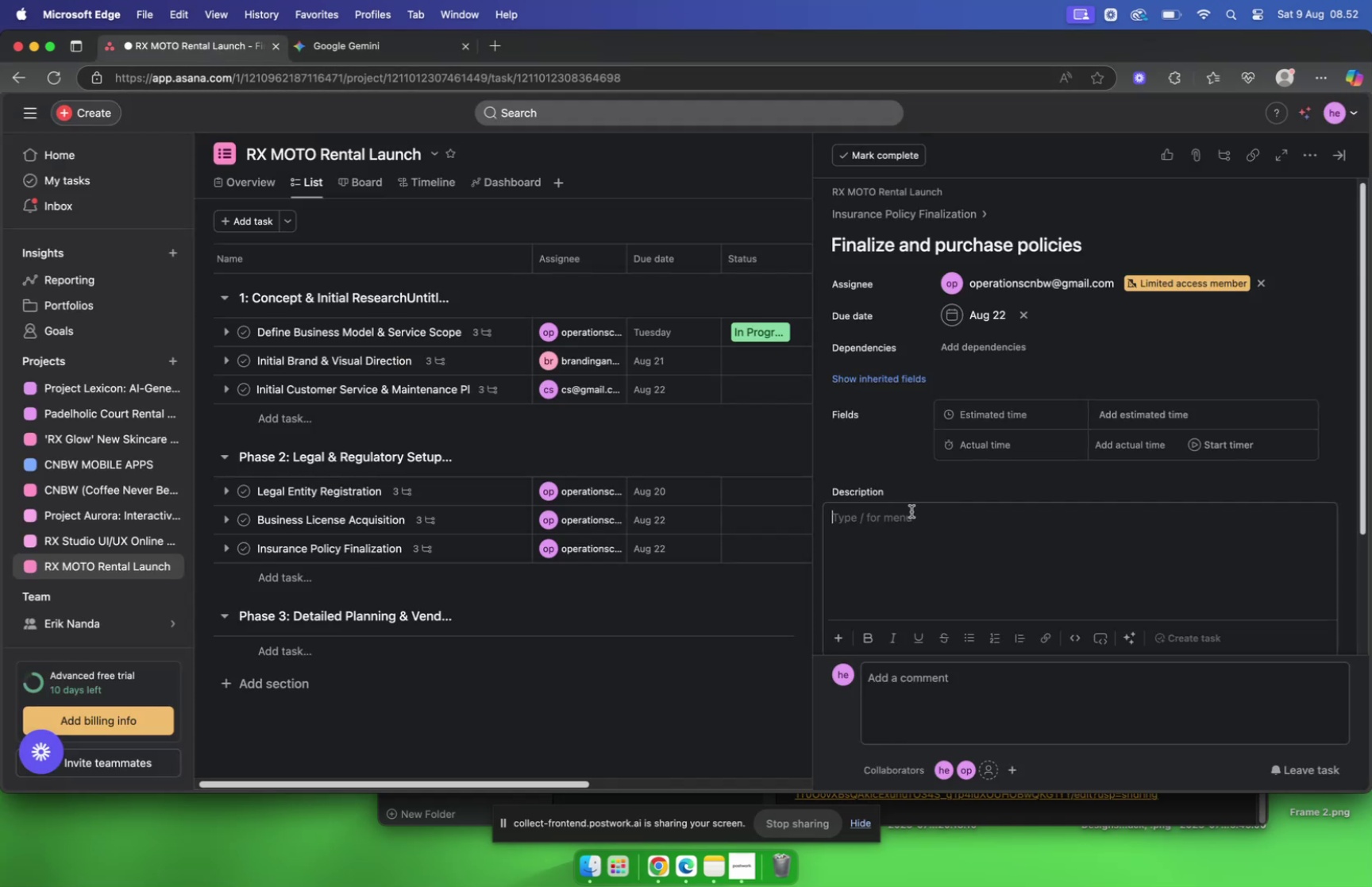 
key(Meta+V)
 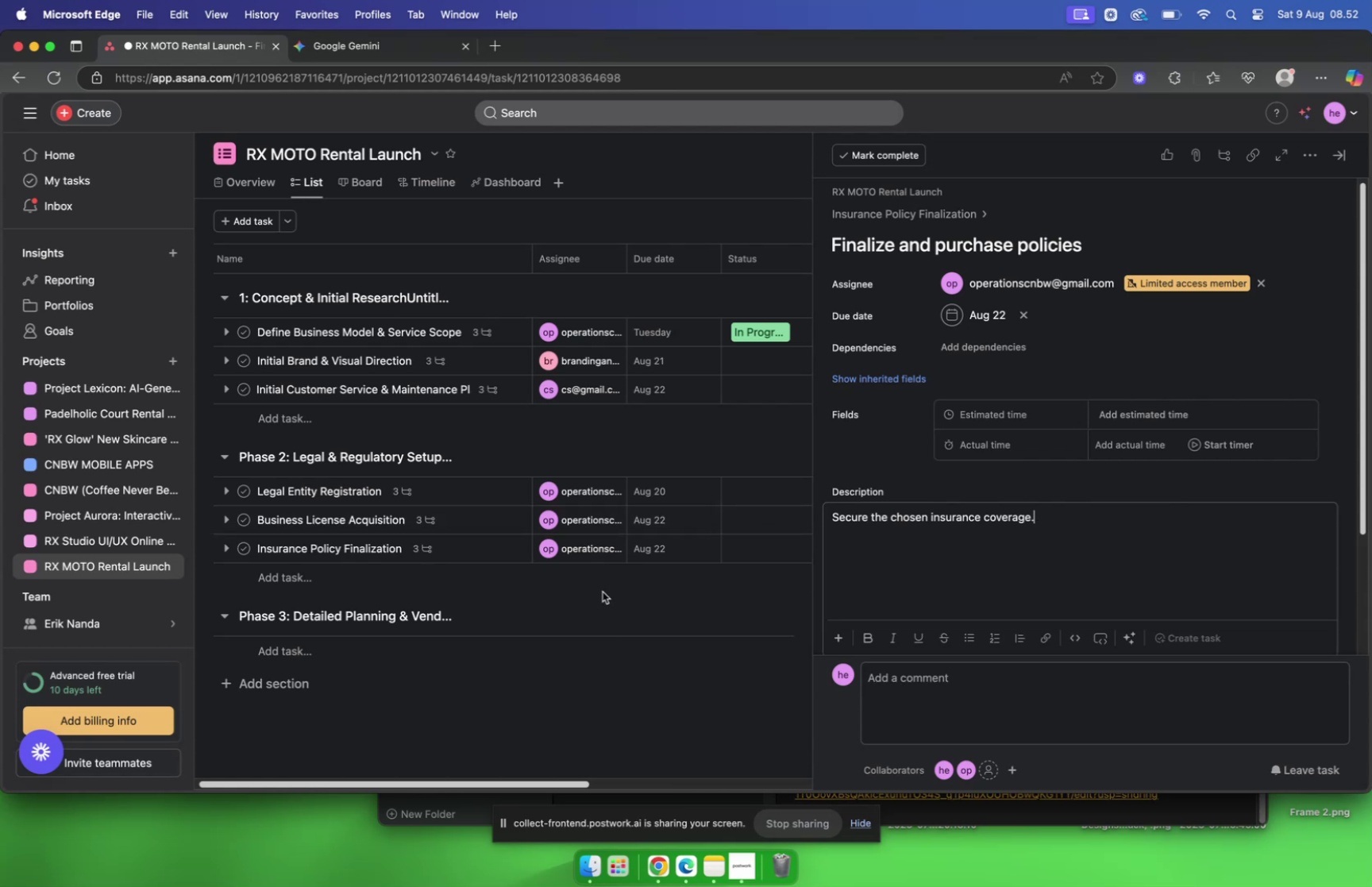 
left_click([609, 571])
 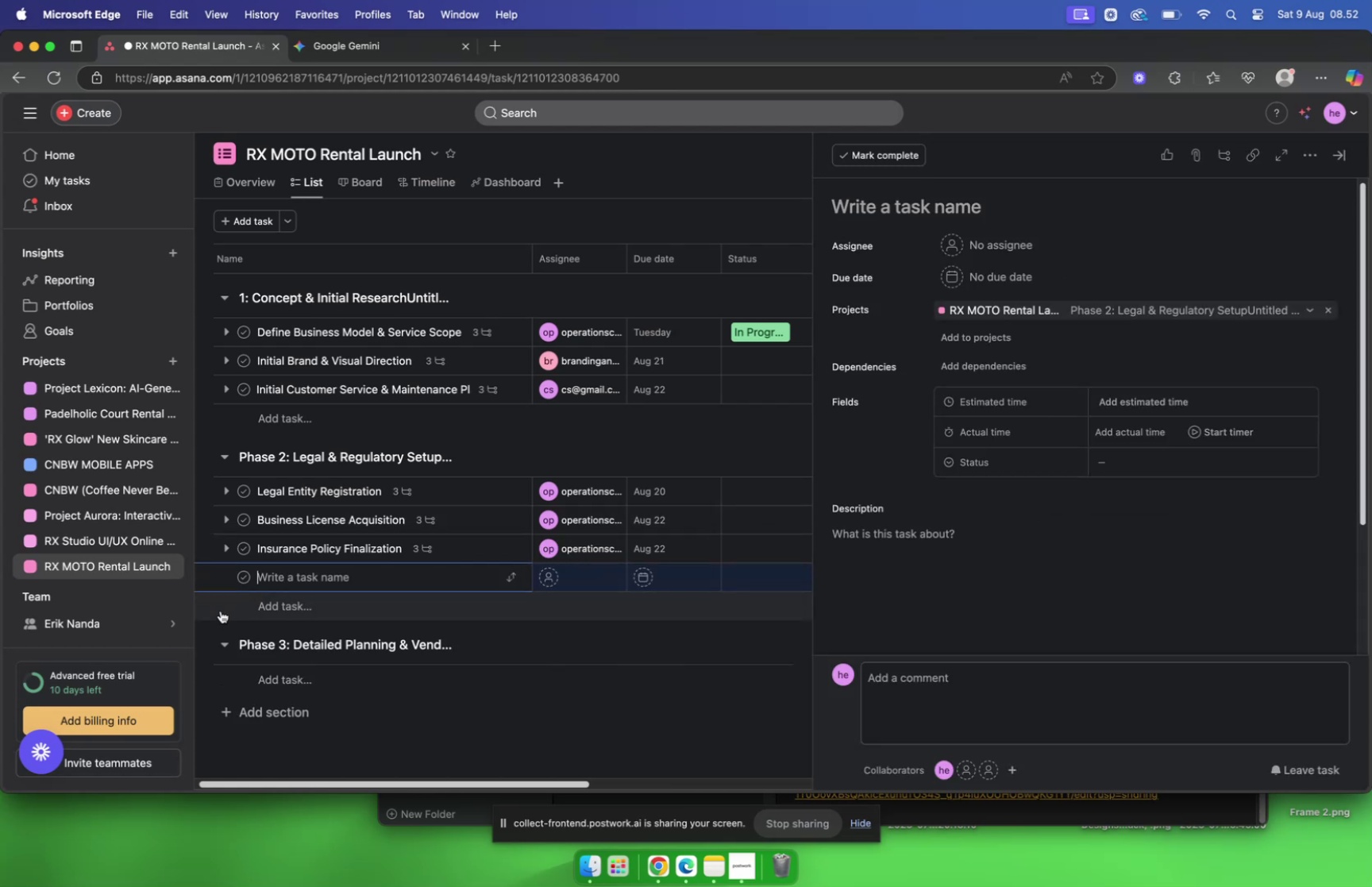 
left_click([353, 51])
 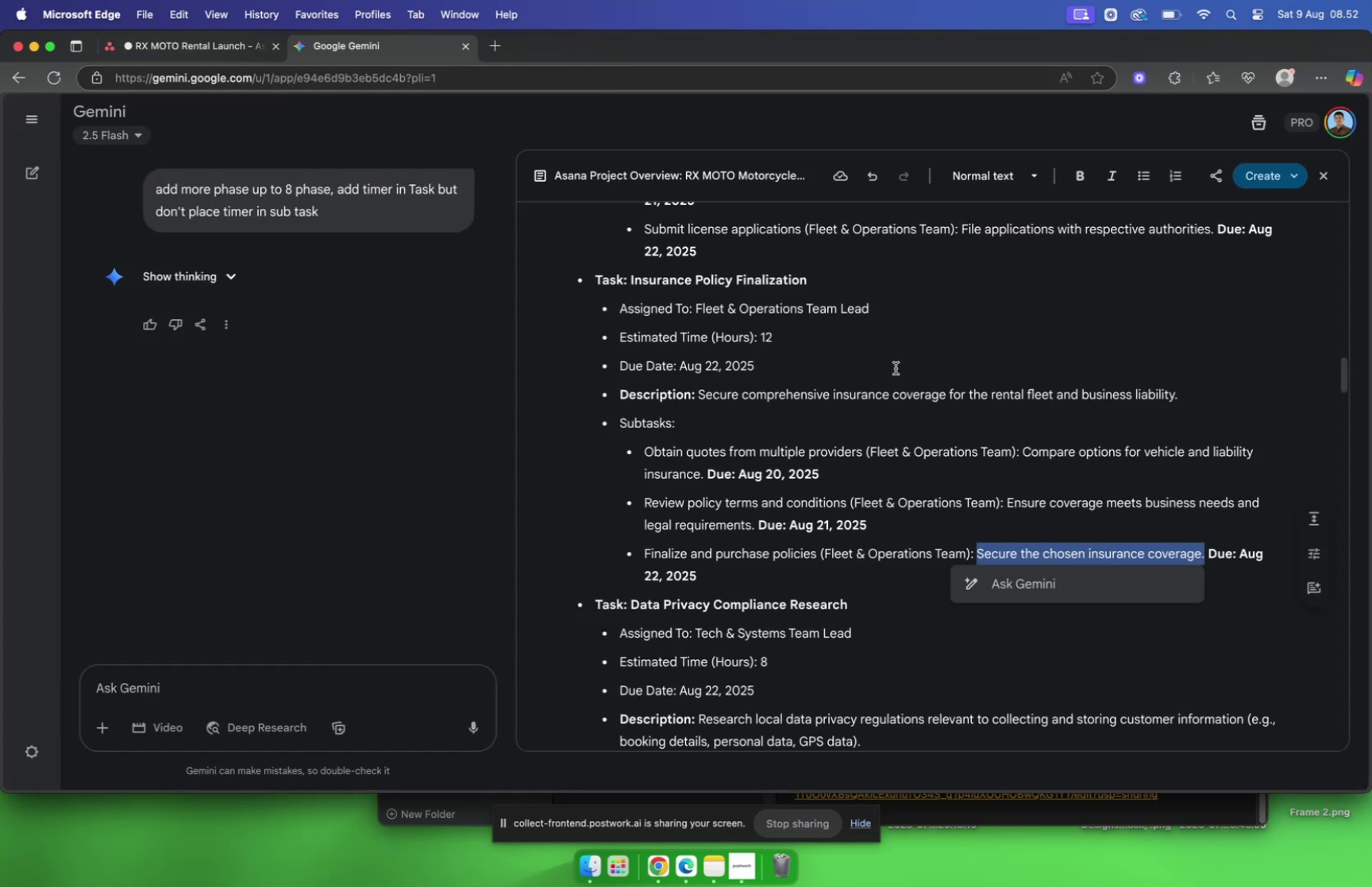 
scroll: coordinate [942, 379], scroll_direction: down, amount: 7.0
 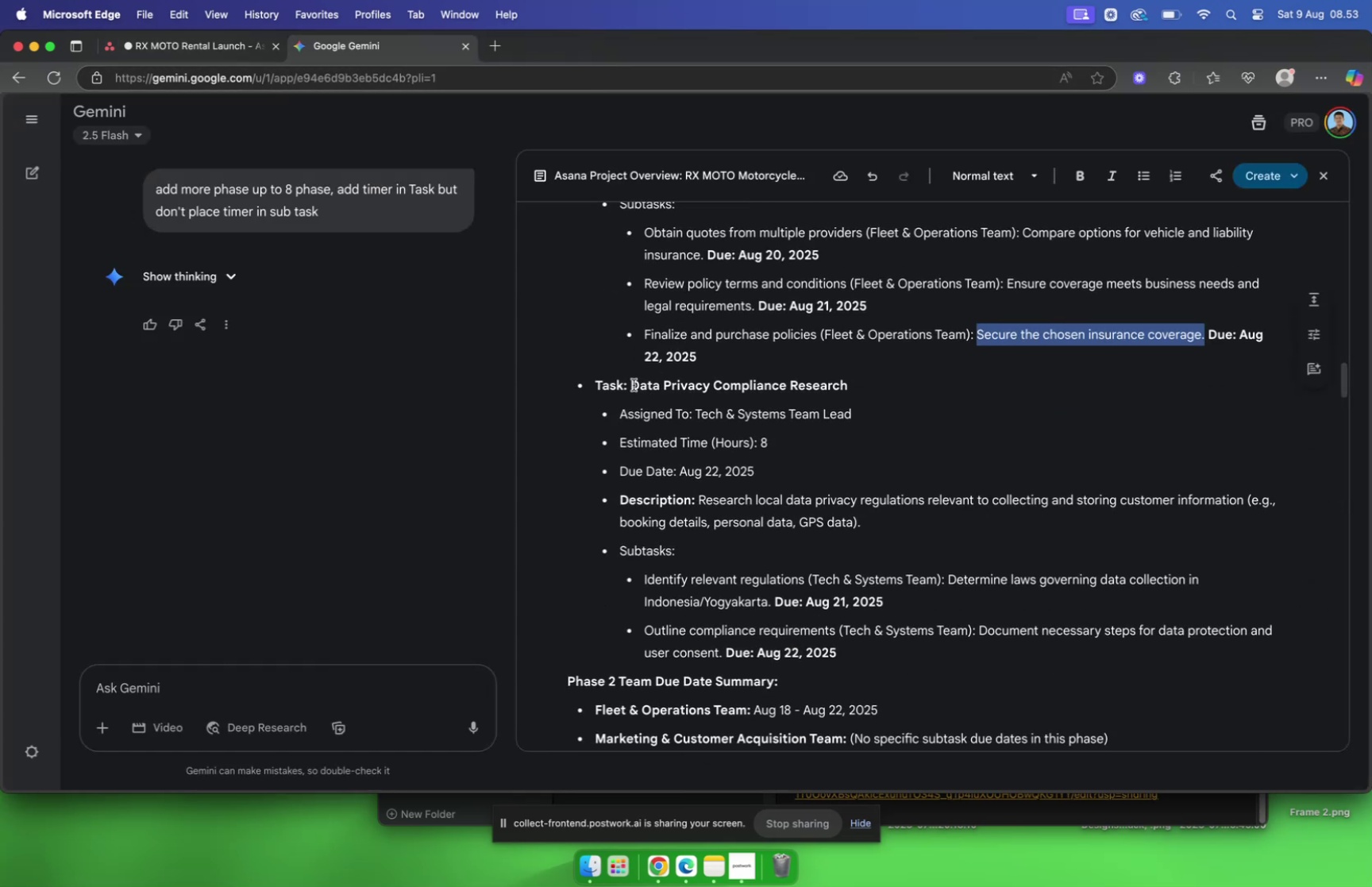 
left_click_drag(start_coordinate=[630, 384], to_coordinate=[856, 389])
 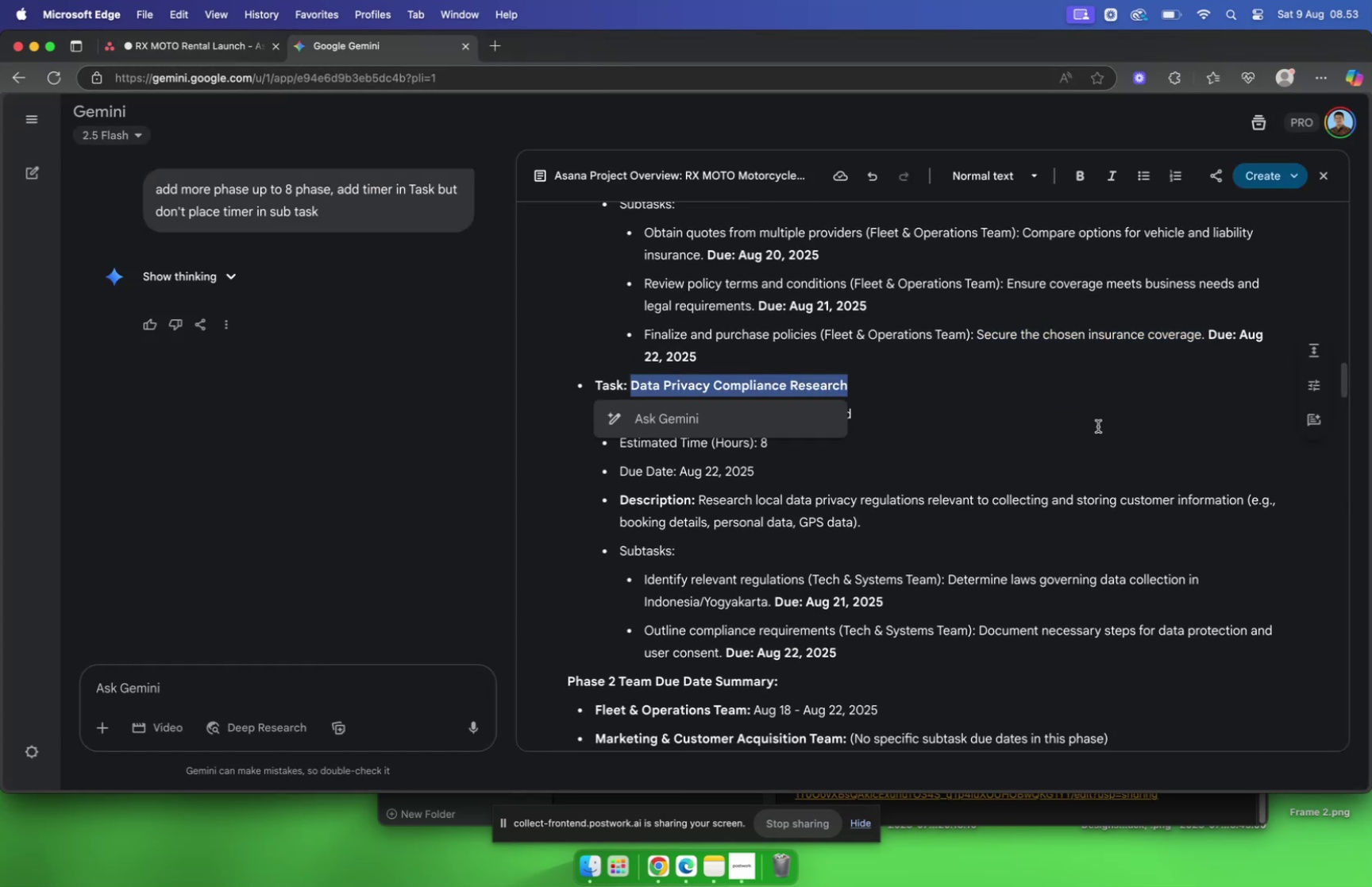 
key(Meta+C)
 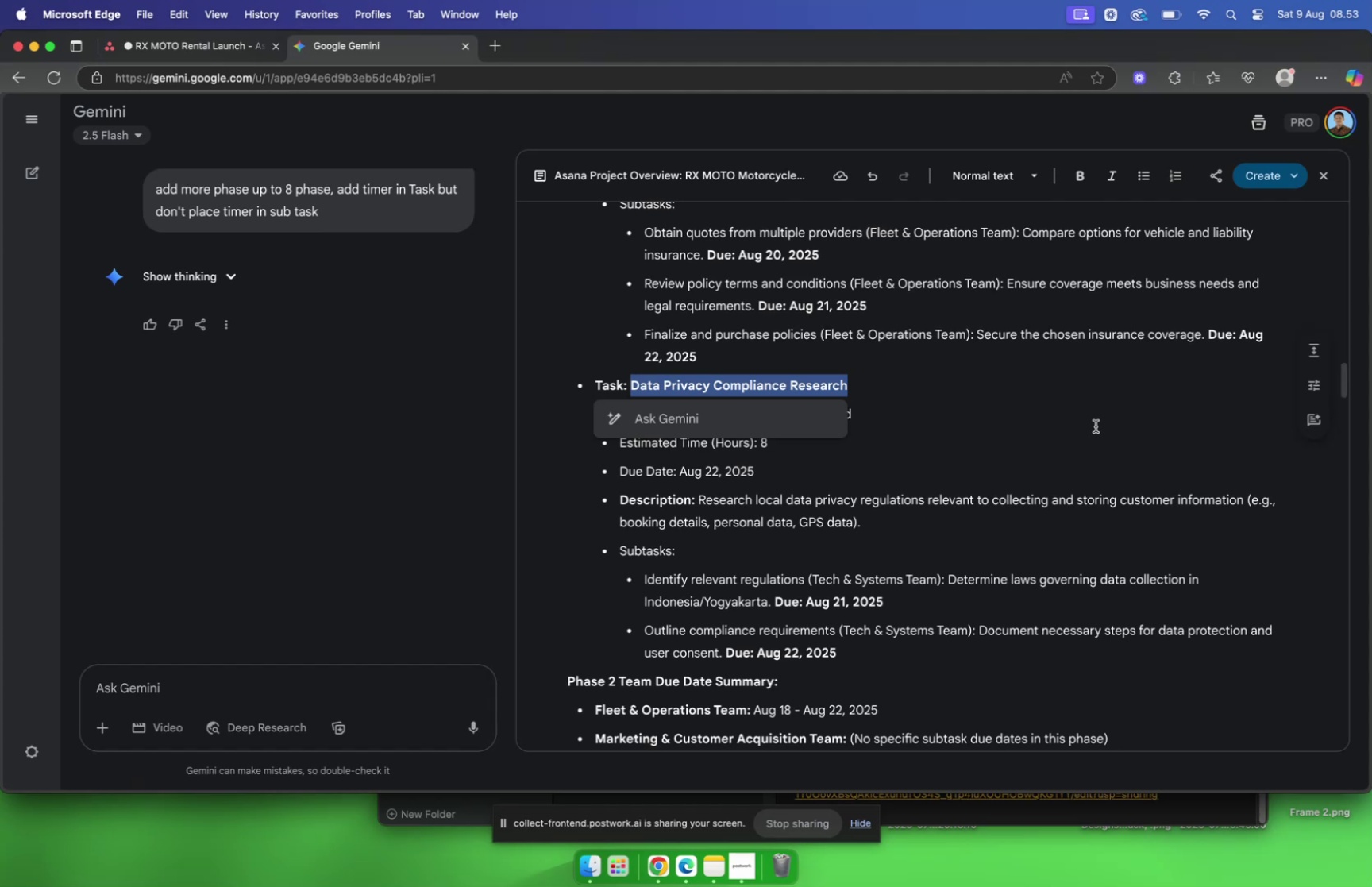 
left_click([1096, 426])
 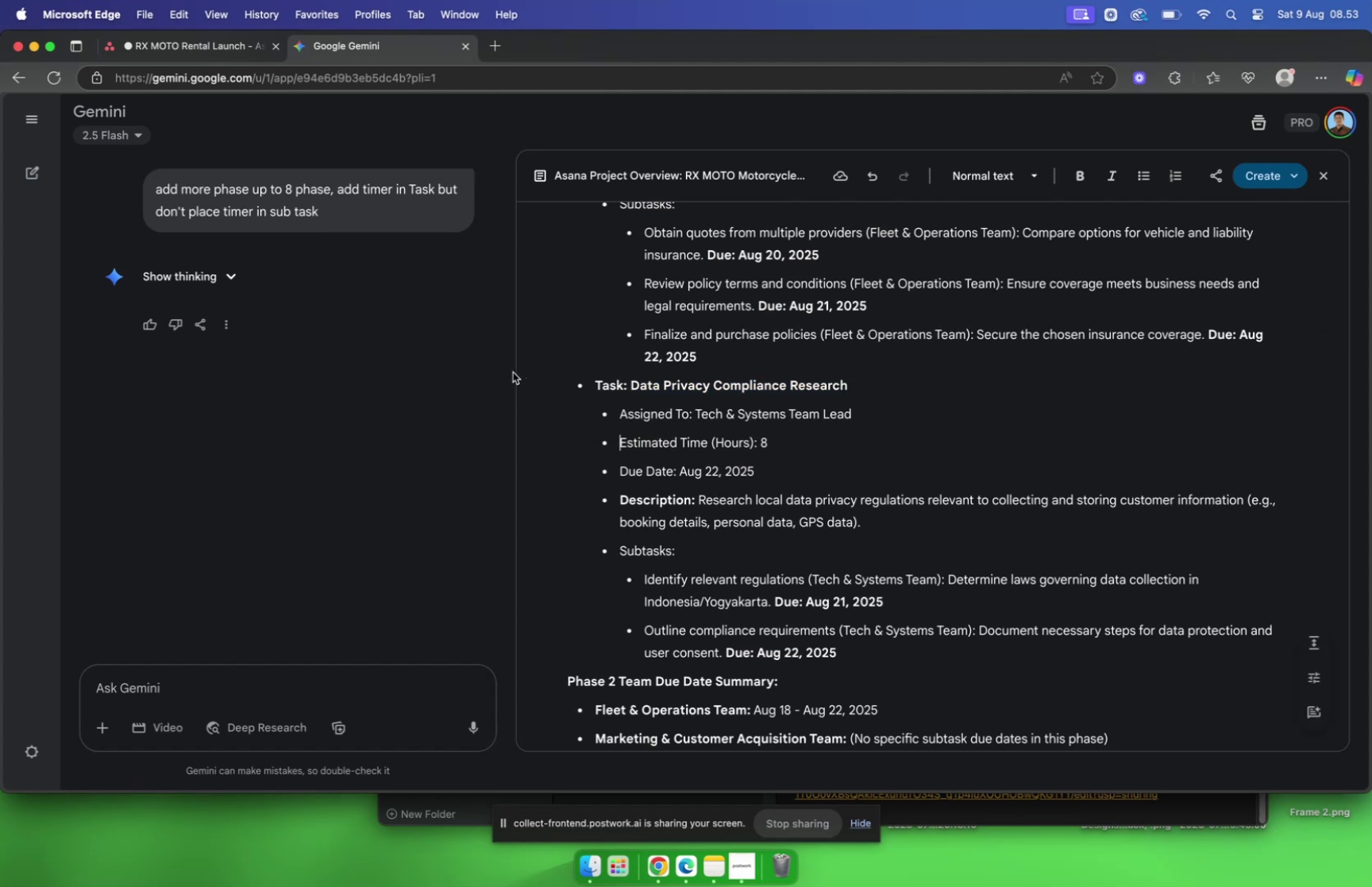 
left_click([219, 51])
 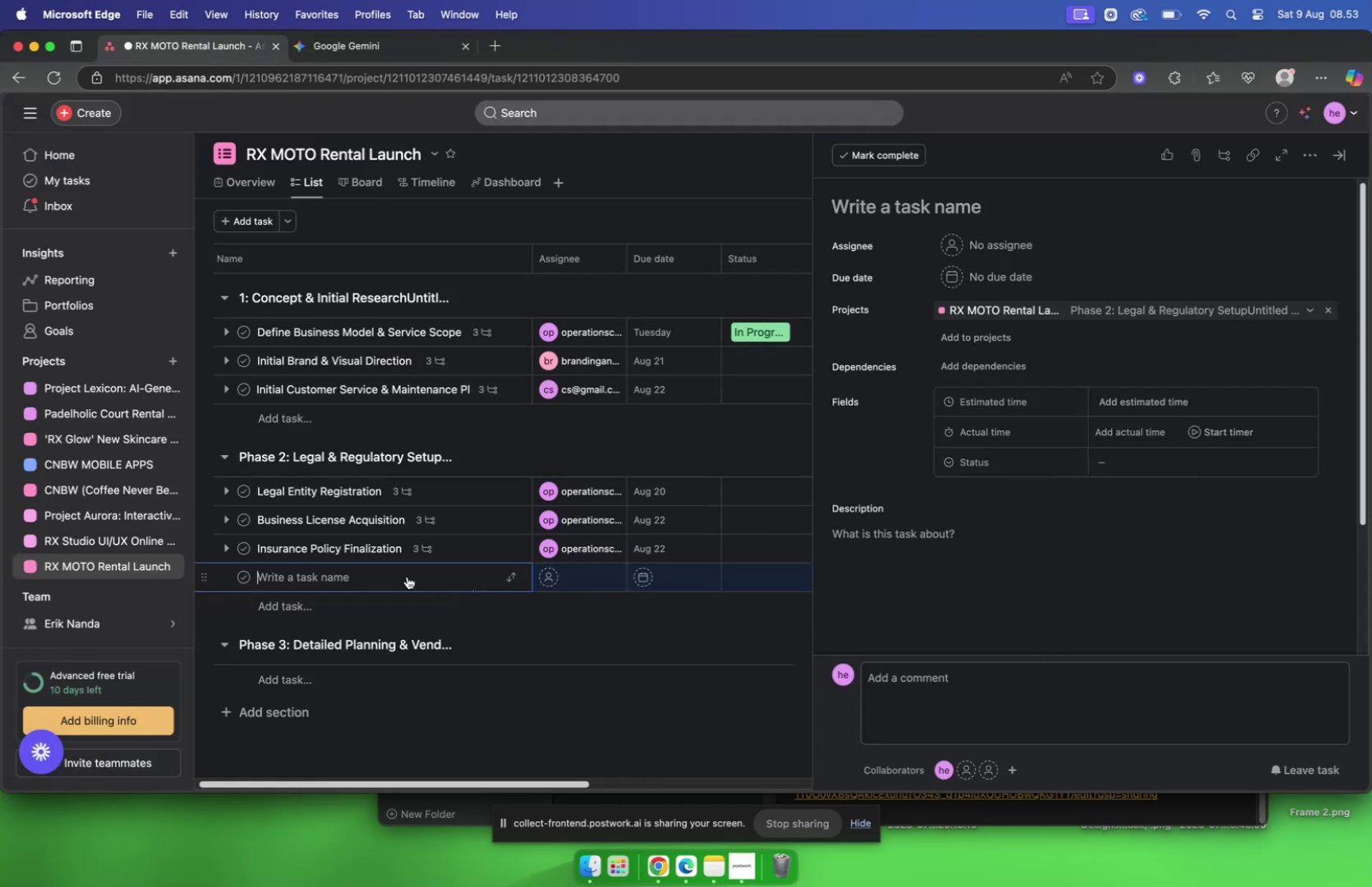 
key(Meta+CommandLeft)
 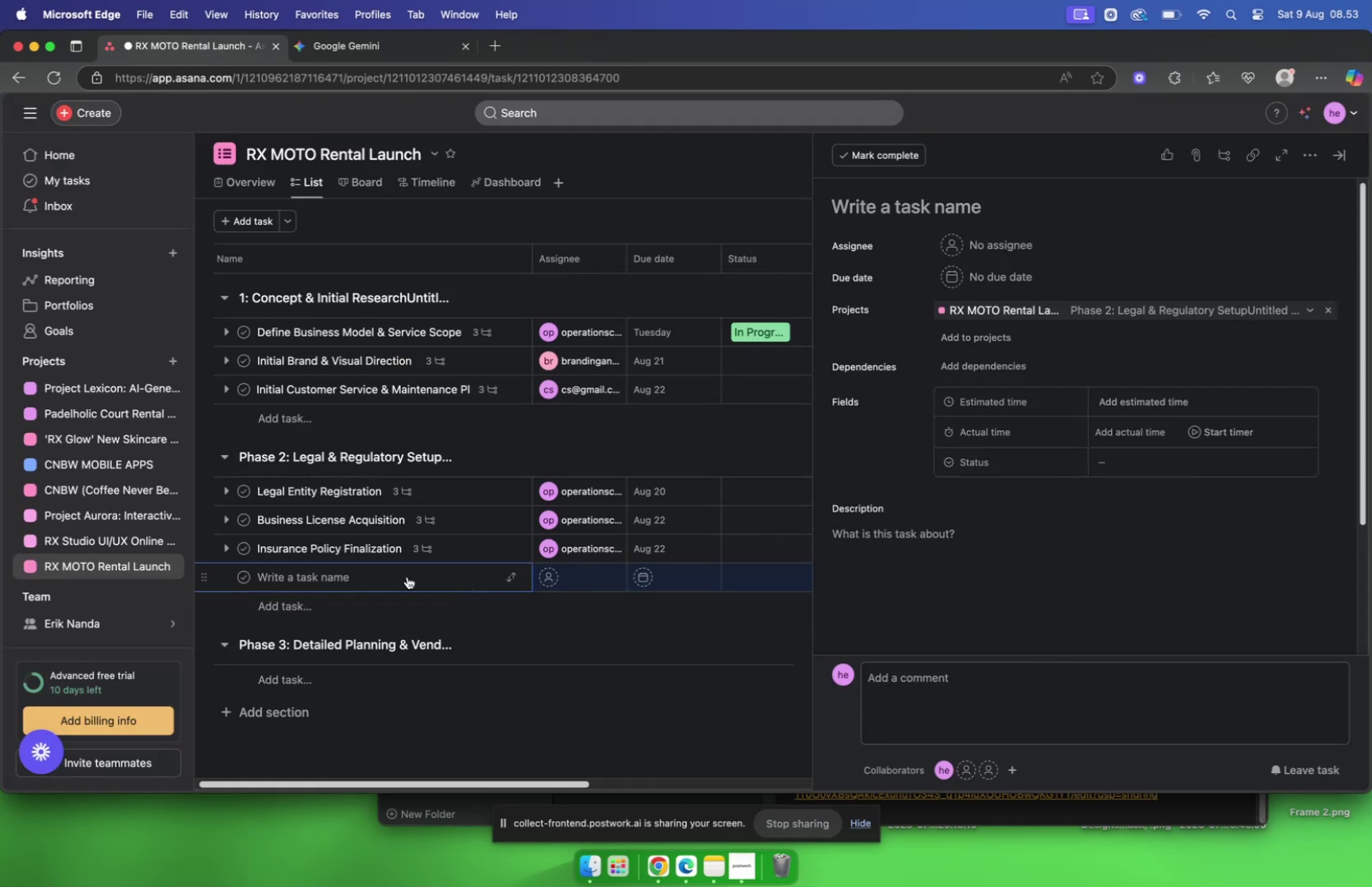 
key(Meta+V)
 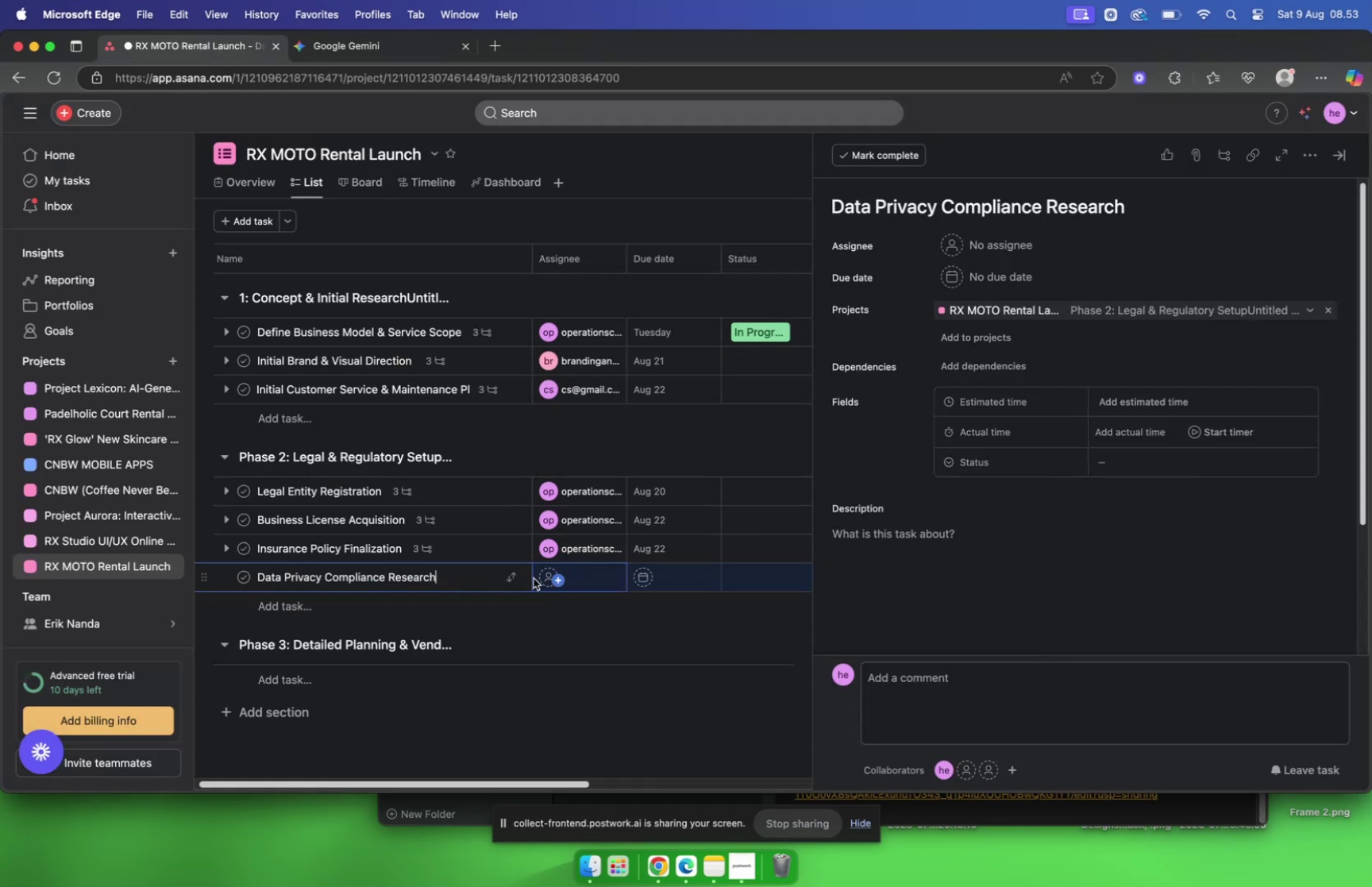 
left_click([539, 578])
 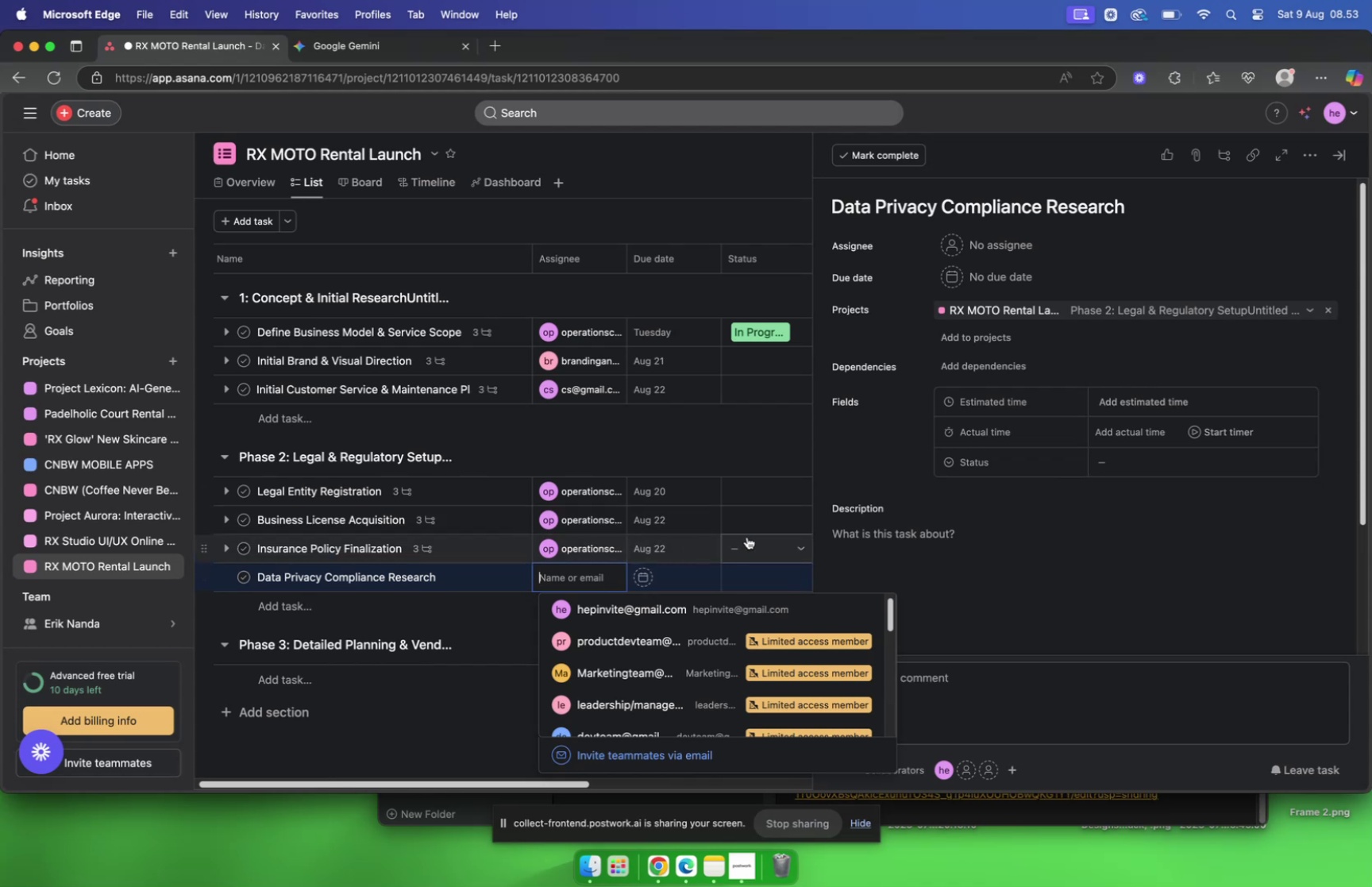 
type(tec)
key(Backspace)
key(Backspace)
key(Backspace)
key(Backspace)
key(Backspace)
 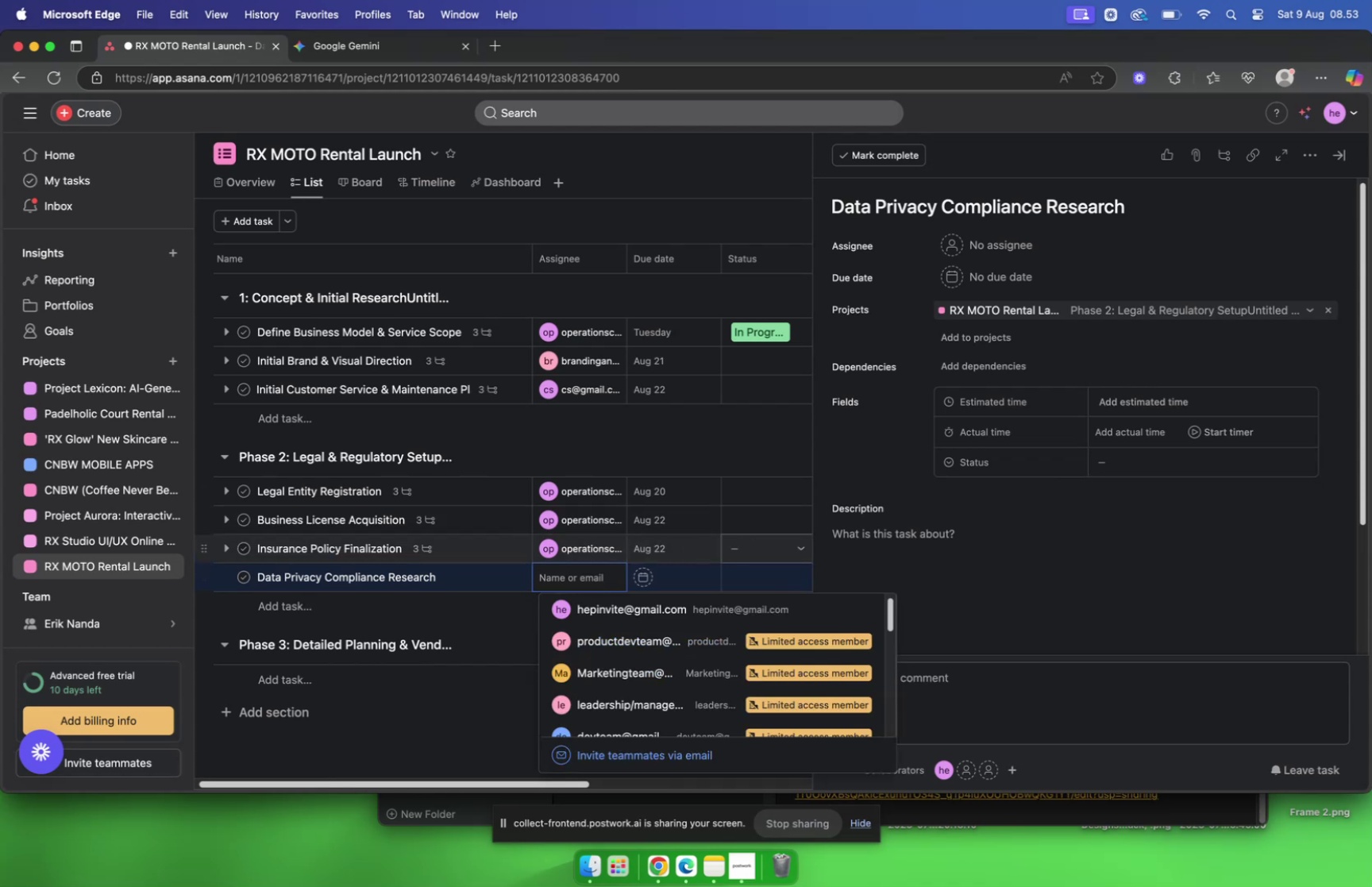 
key(D)
 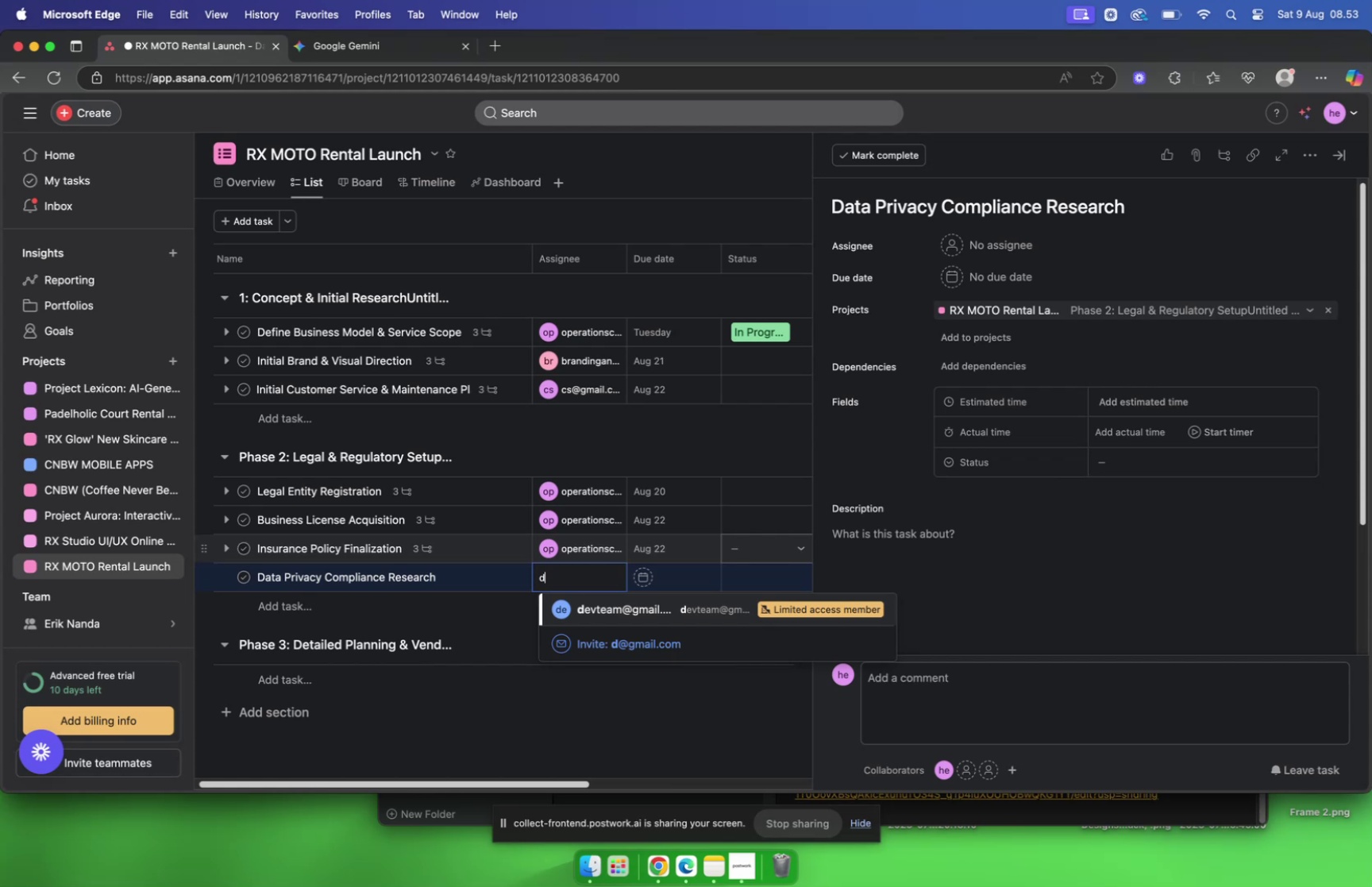 
type(ev)
 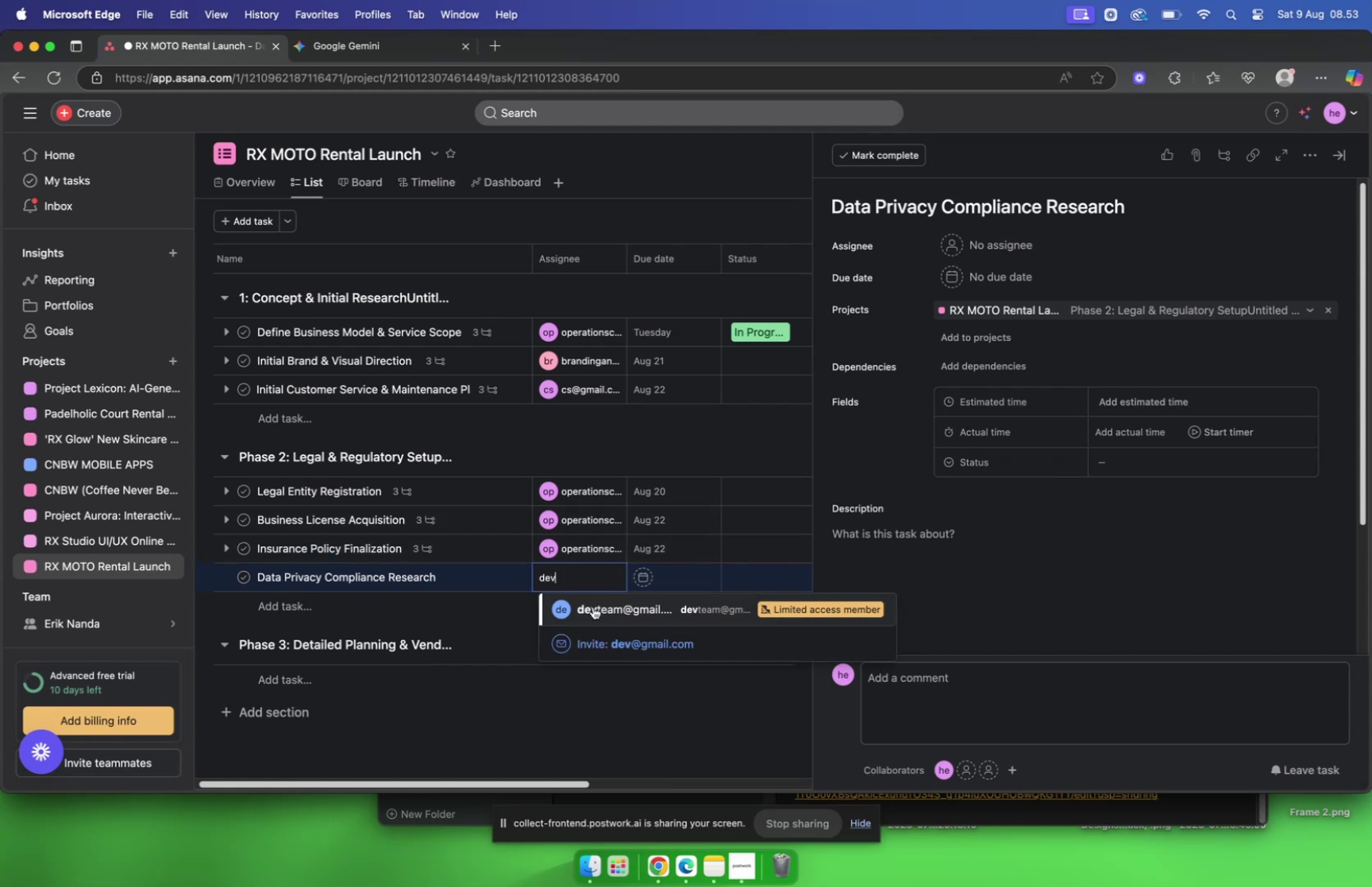 
left_click([608, 619])
 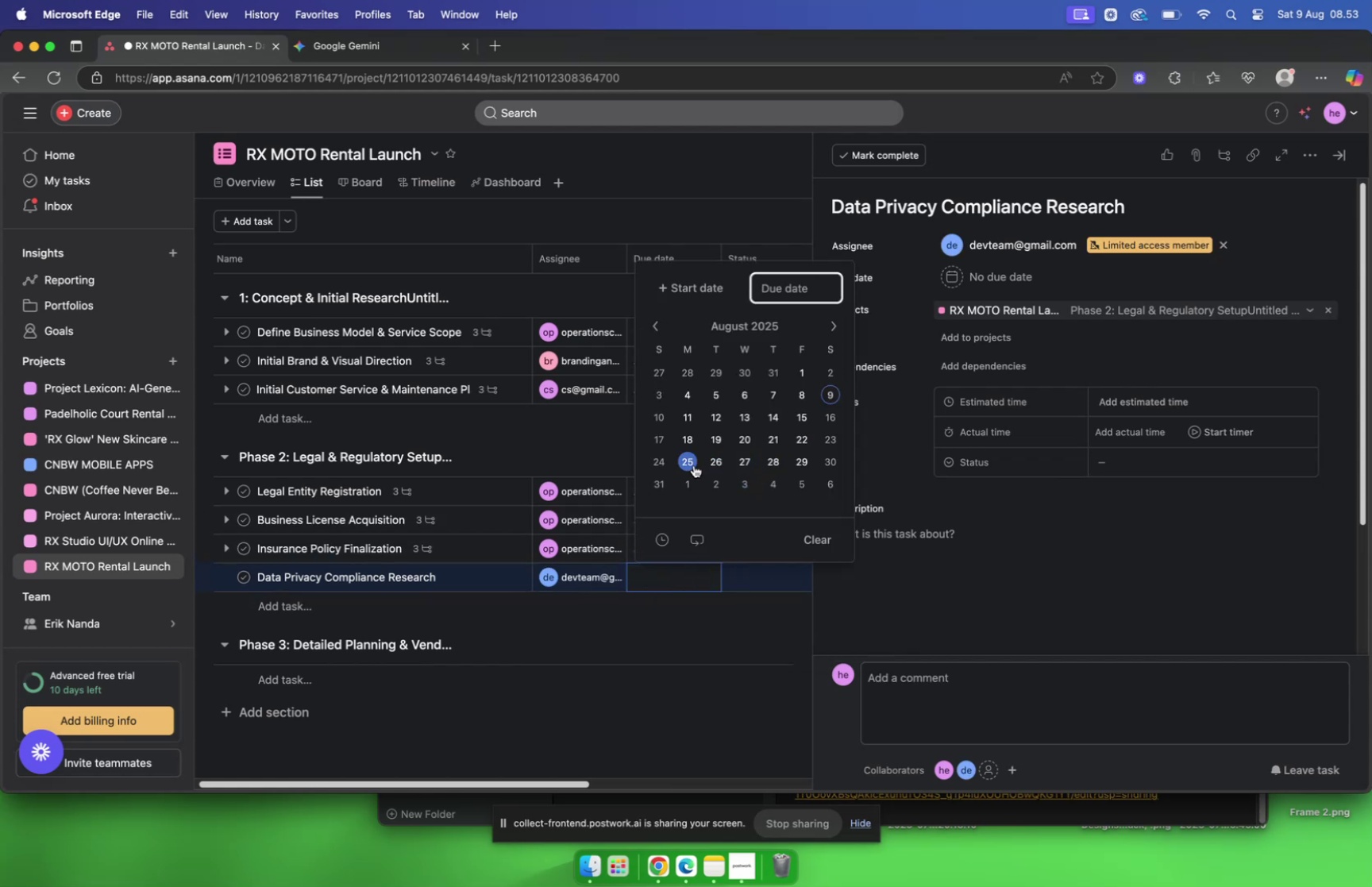 
wait(6.65)
 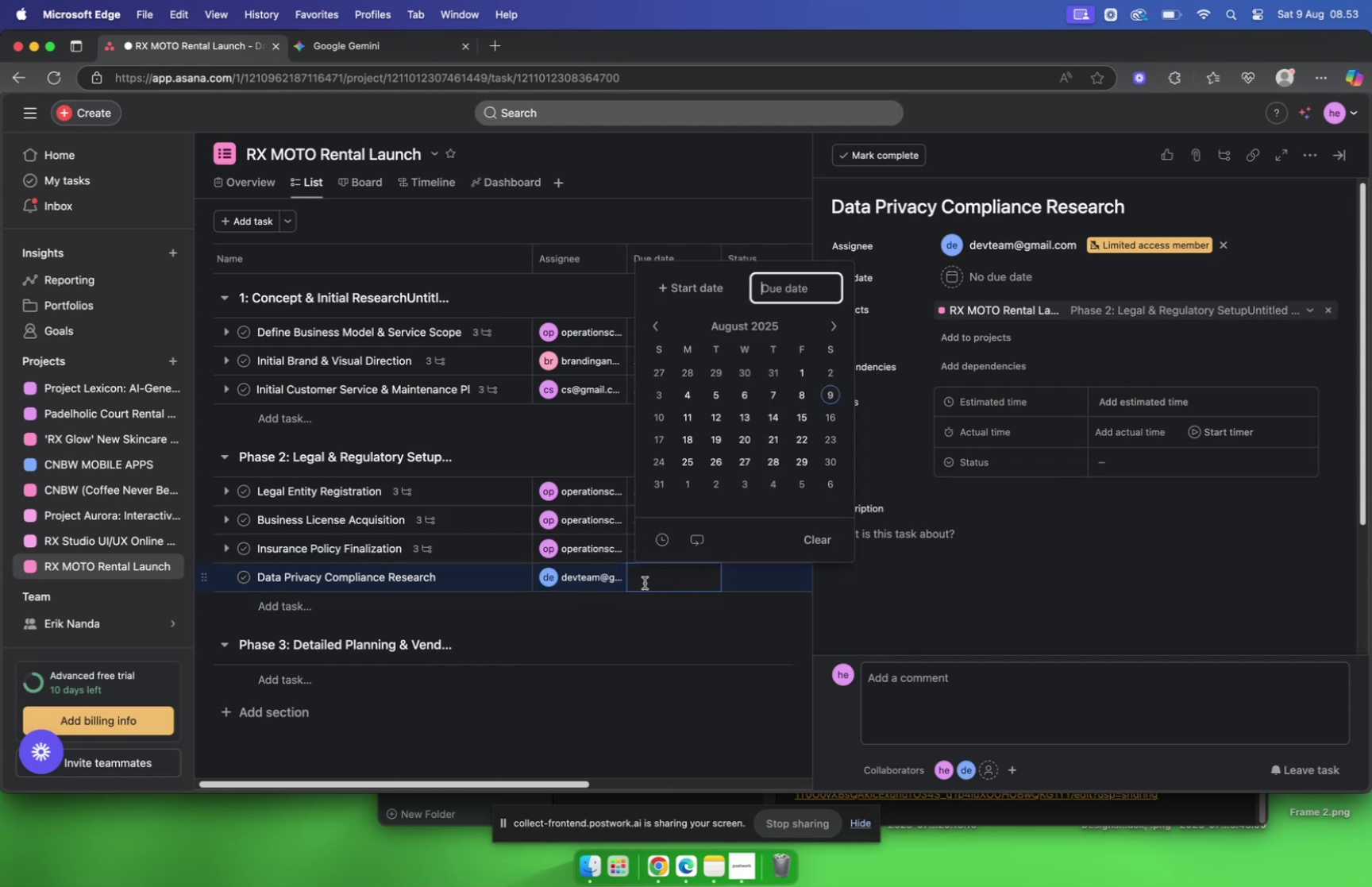 
left_click([803, 437])
 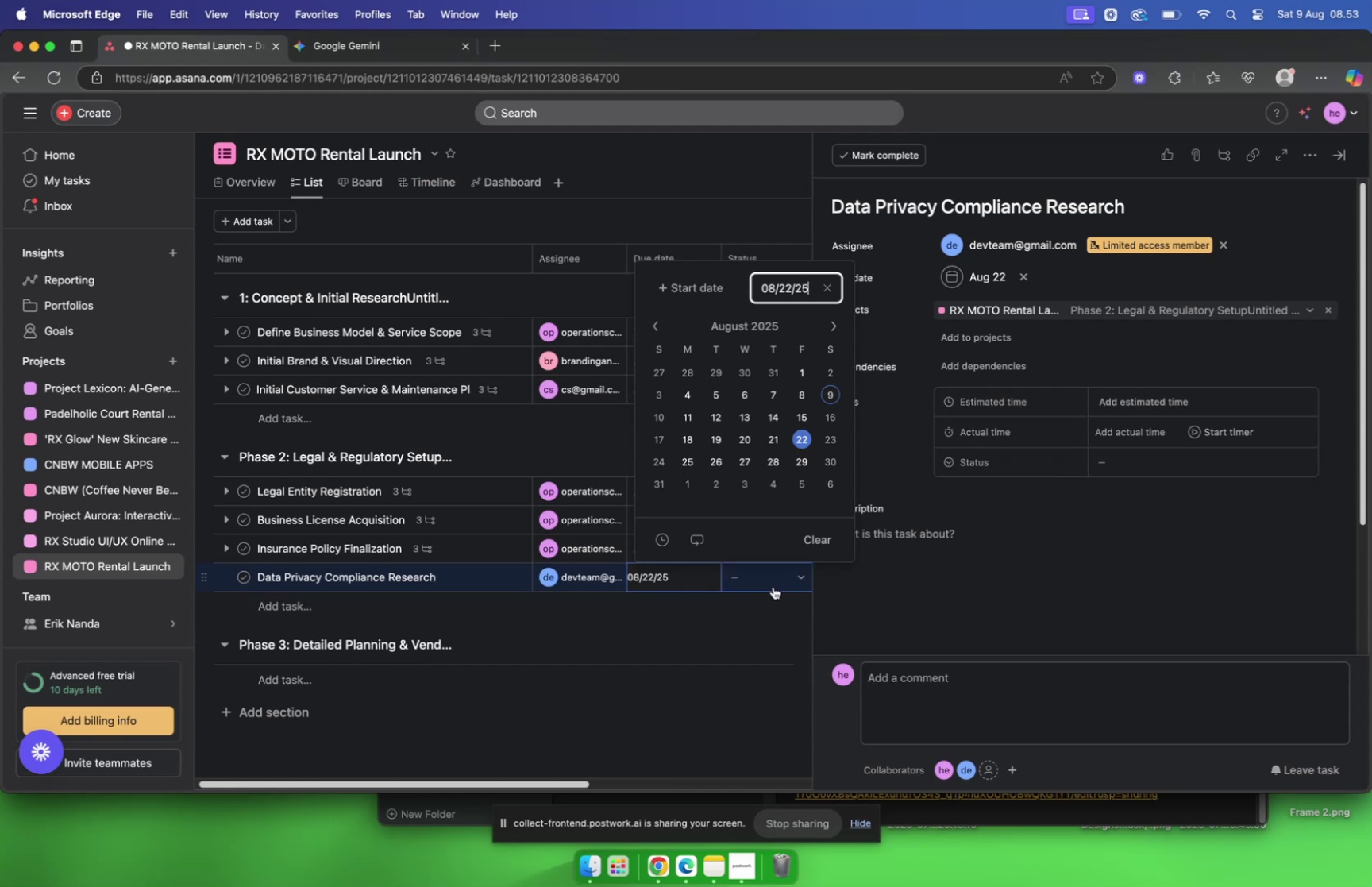 
left_click([989, 570])
 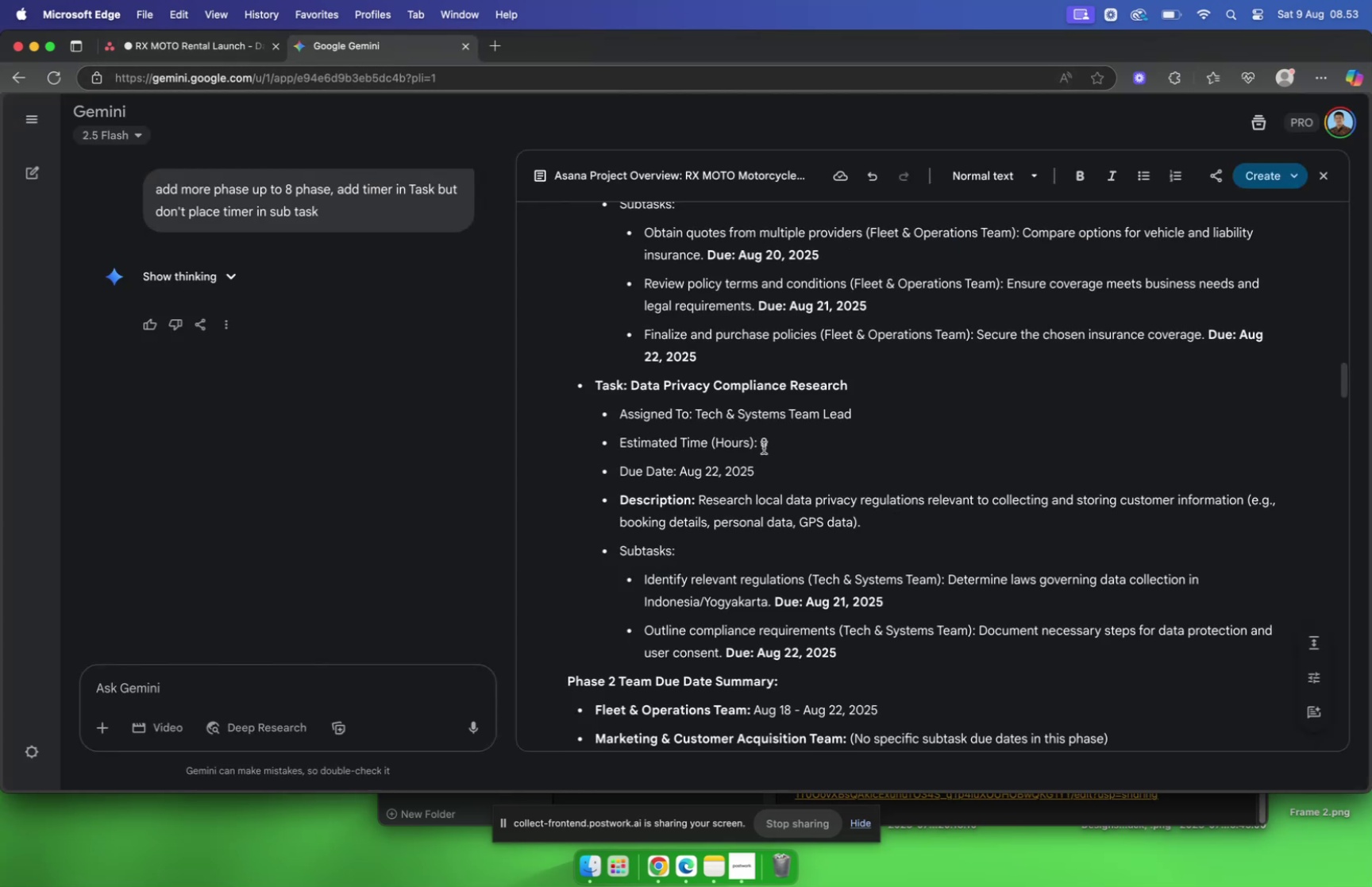 
wait(6.2)
 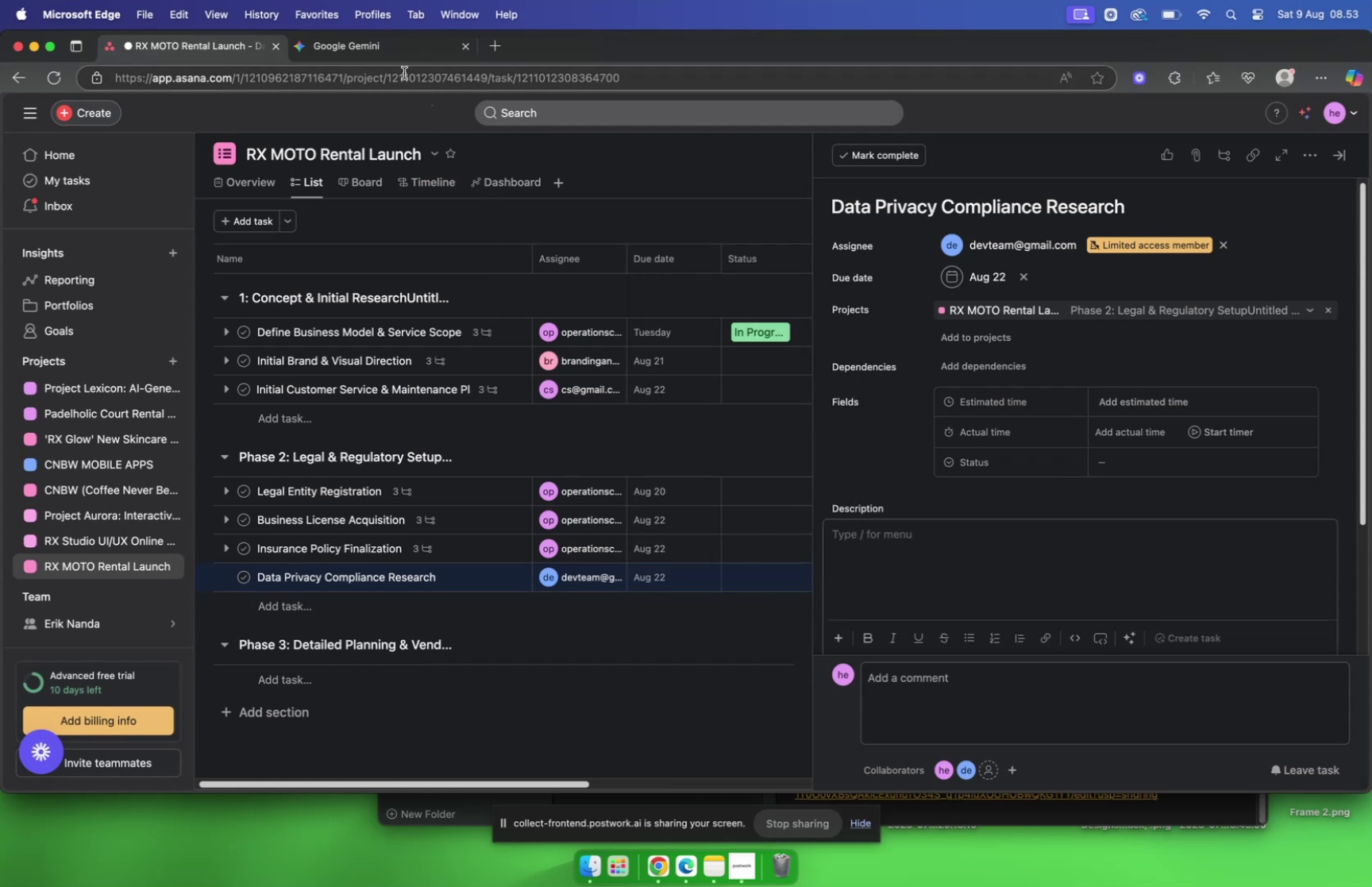 
left_click([203, 50])
 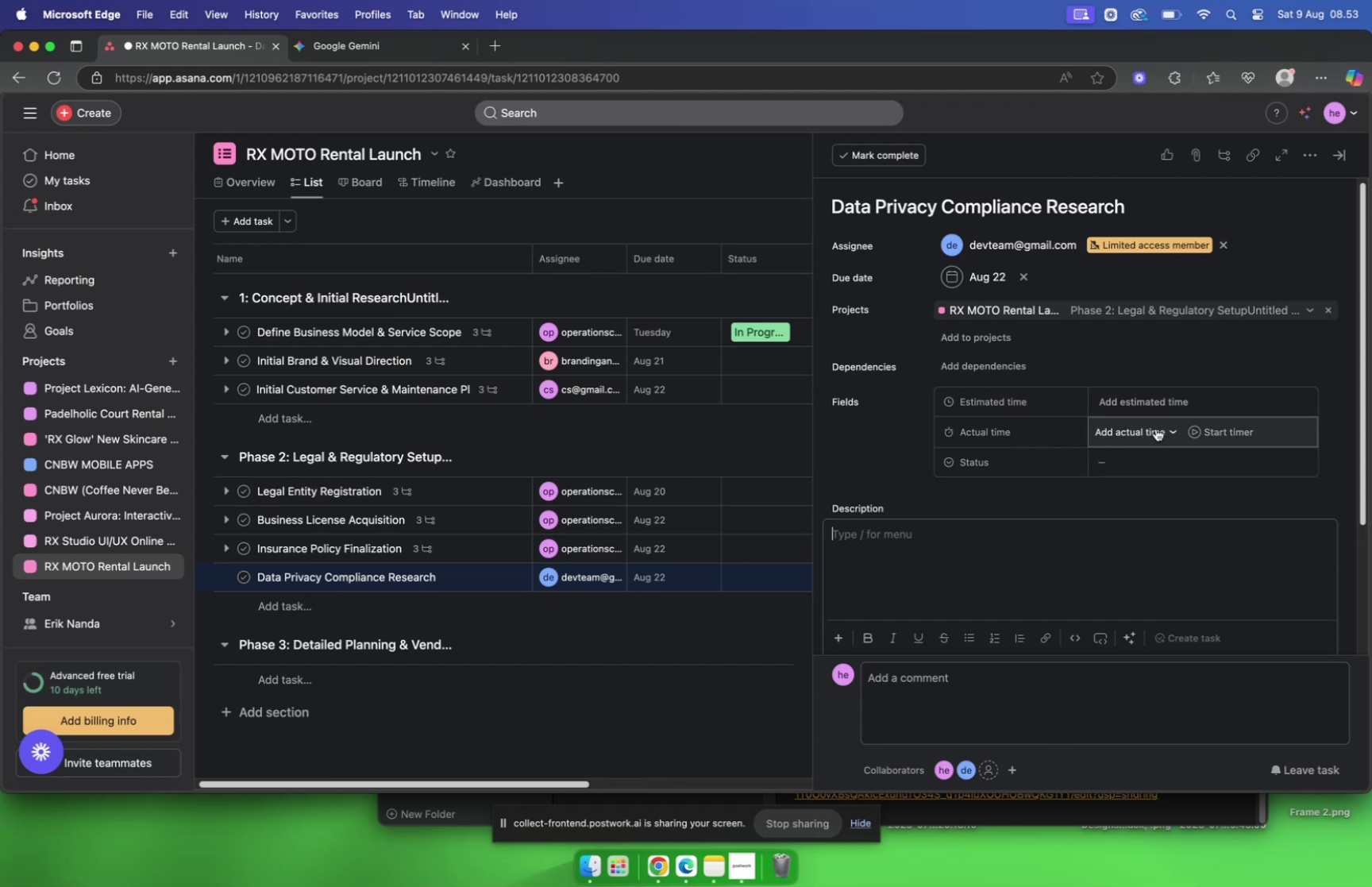 
left_click([1133, 400])
 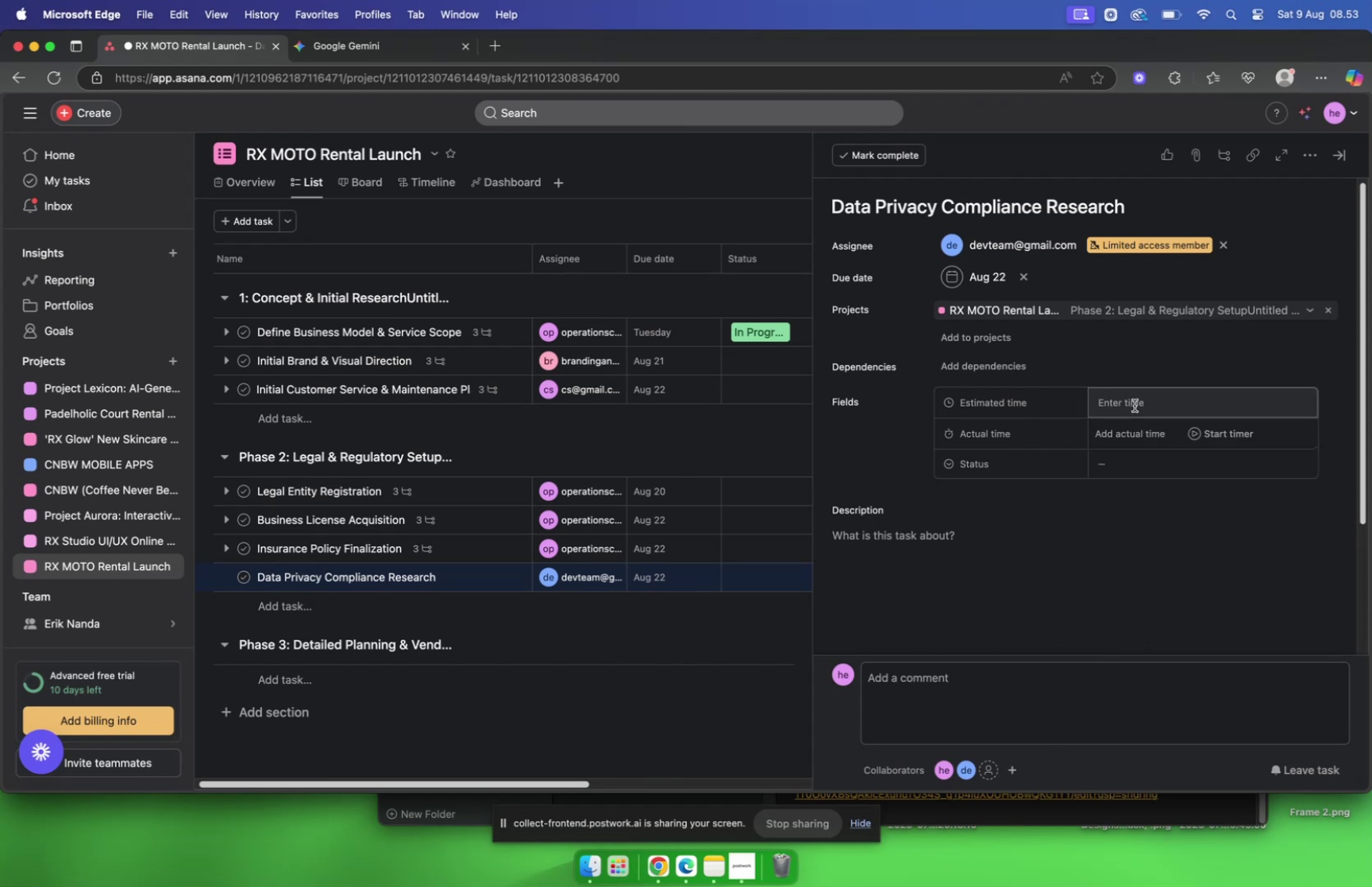 
left_click([1137, 408])
 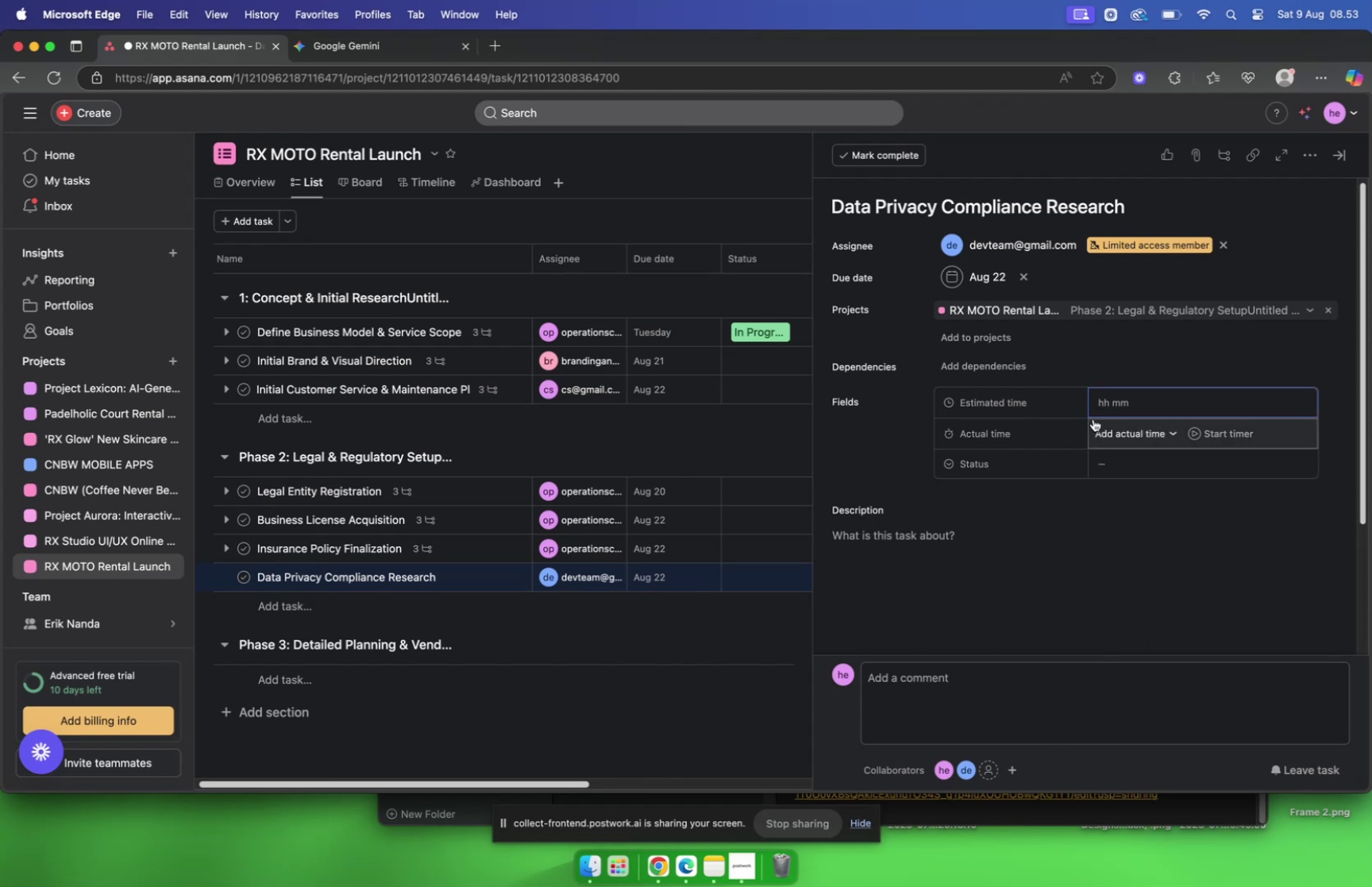 
left_click([1173, 399])
 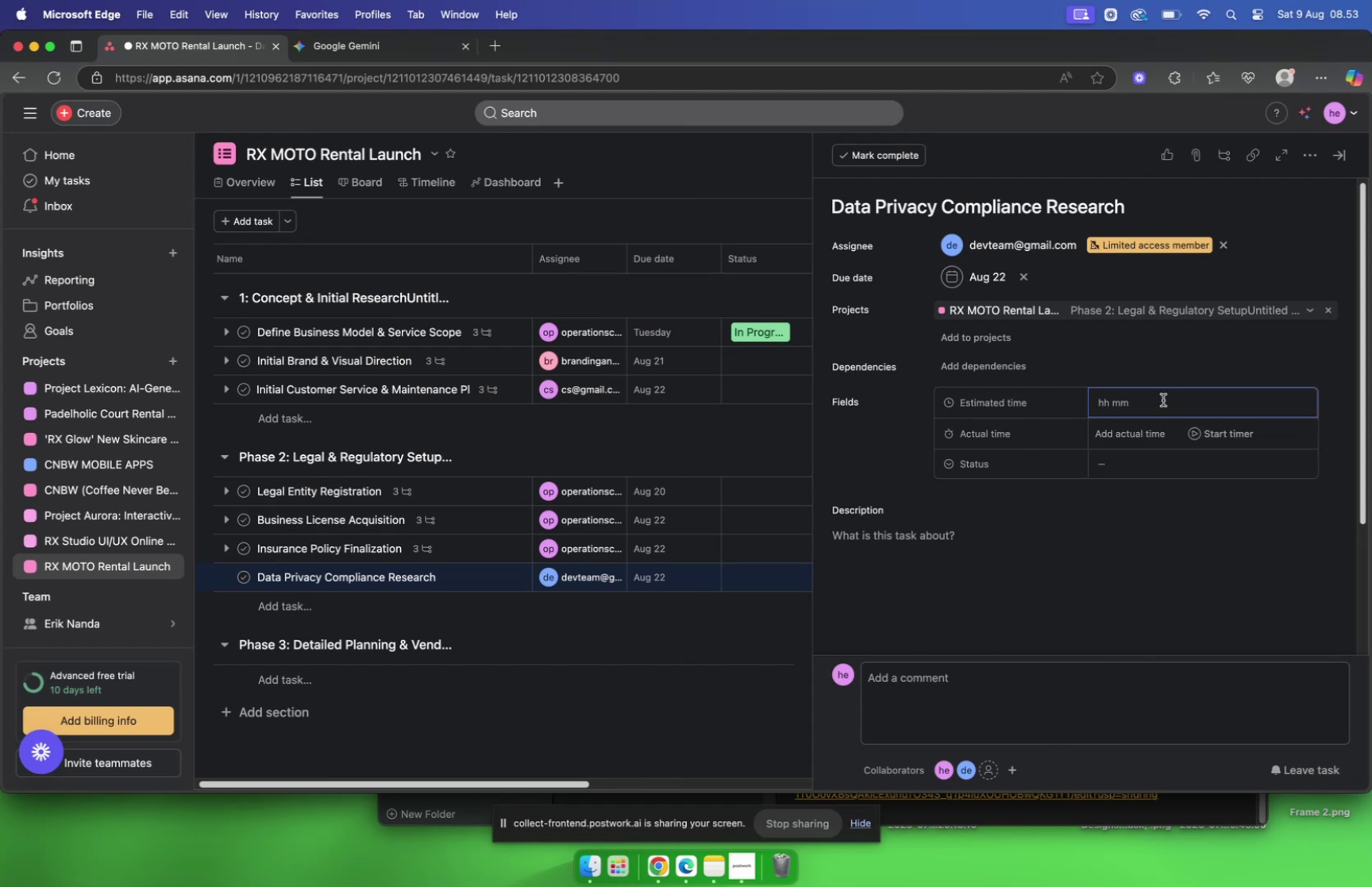 
type(0800)
 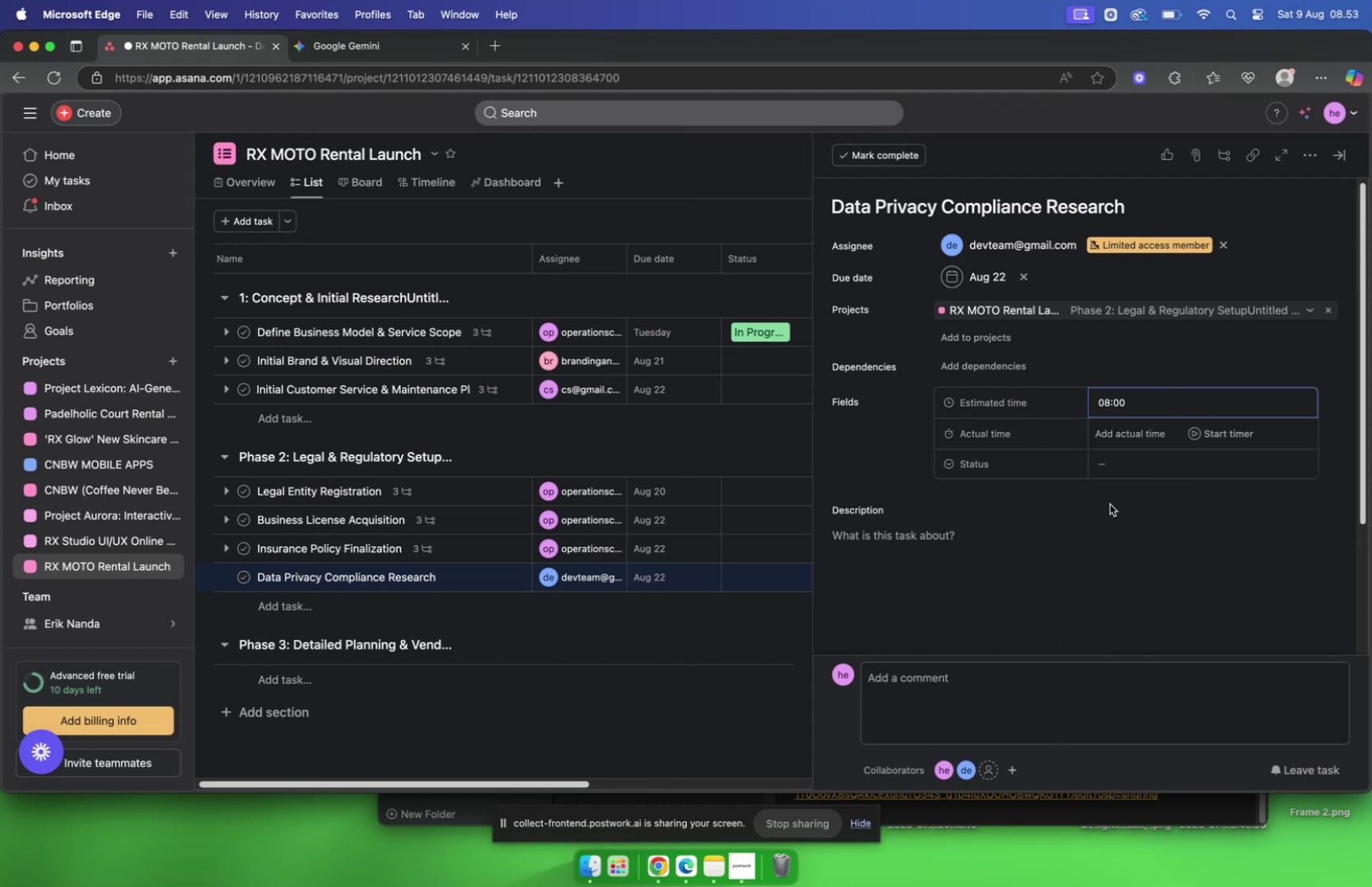 
left_click([1035, 538])
 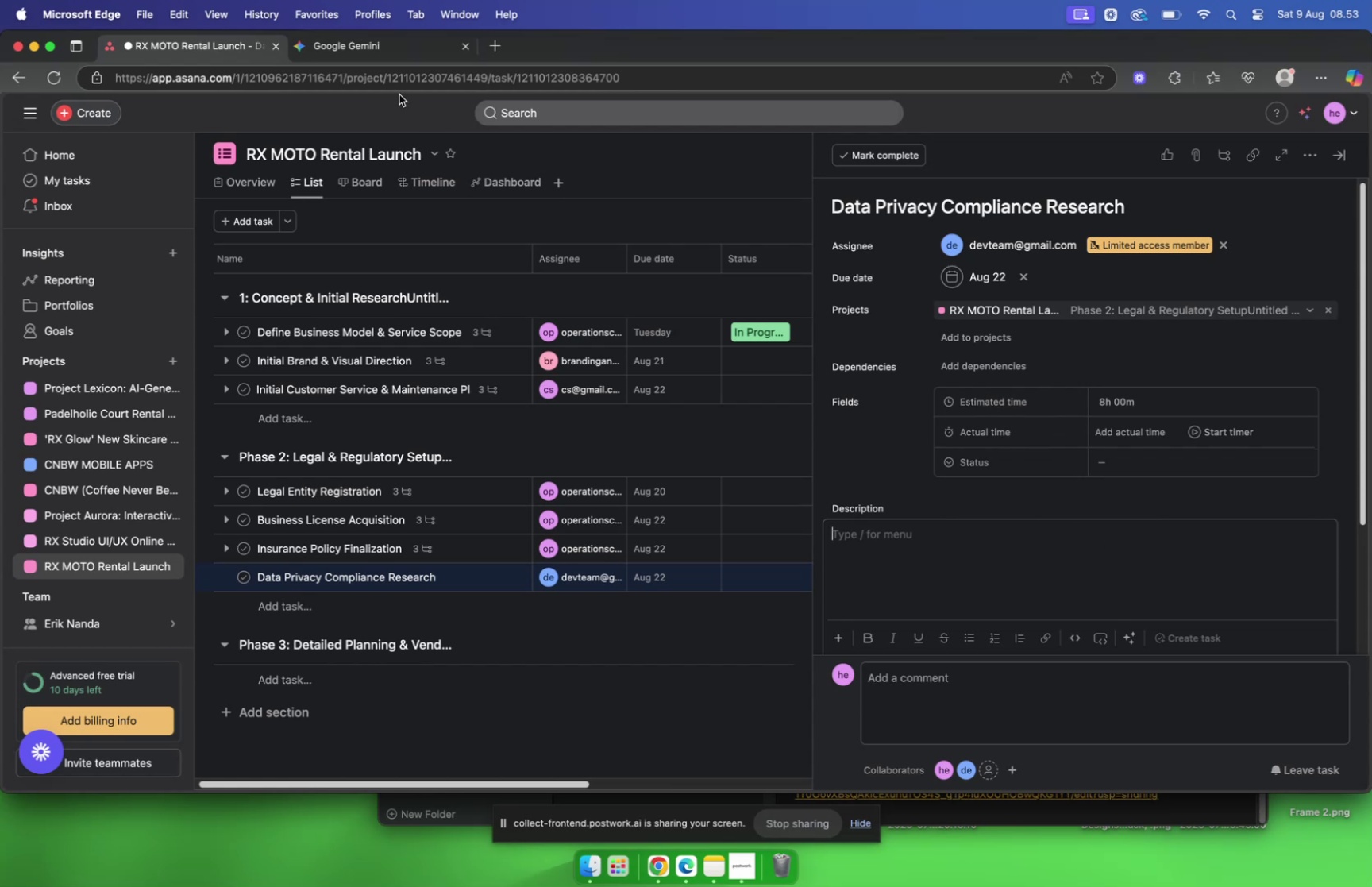 
left_click([372, 57])
 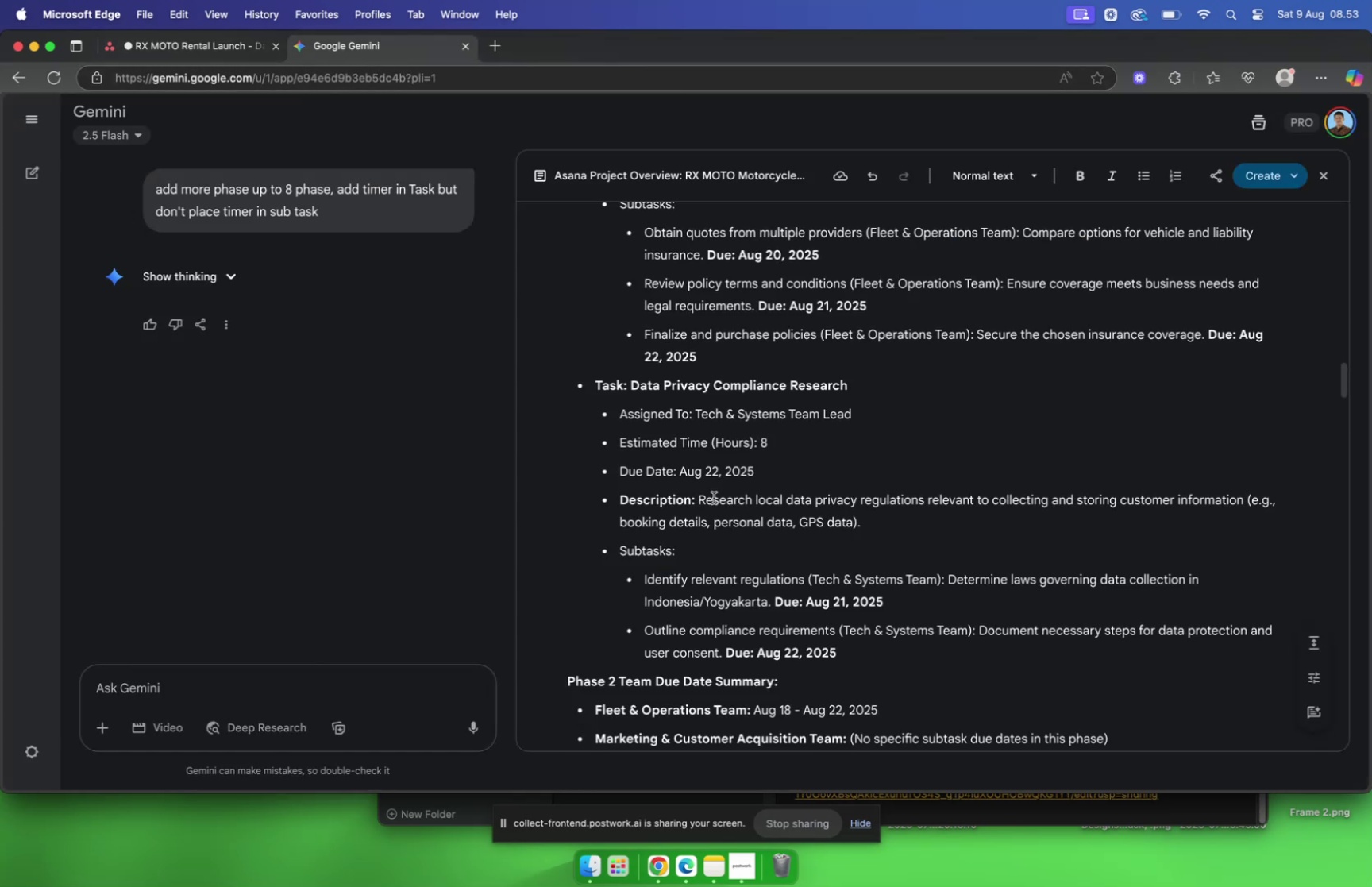 
left_click_drag(start_coordinate=[699, 499], to_coordinate=[891, 519])
 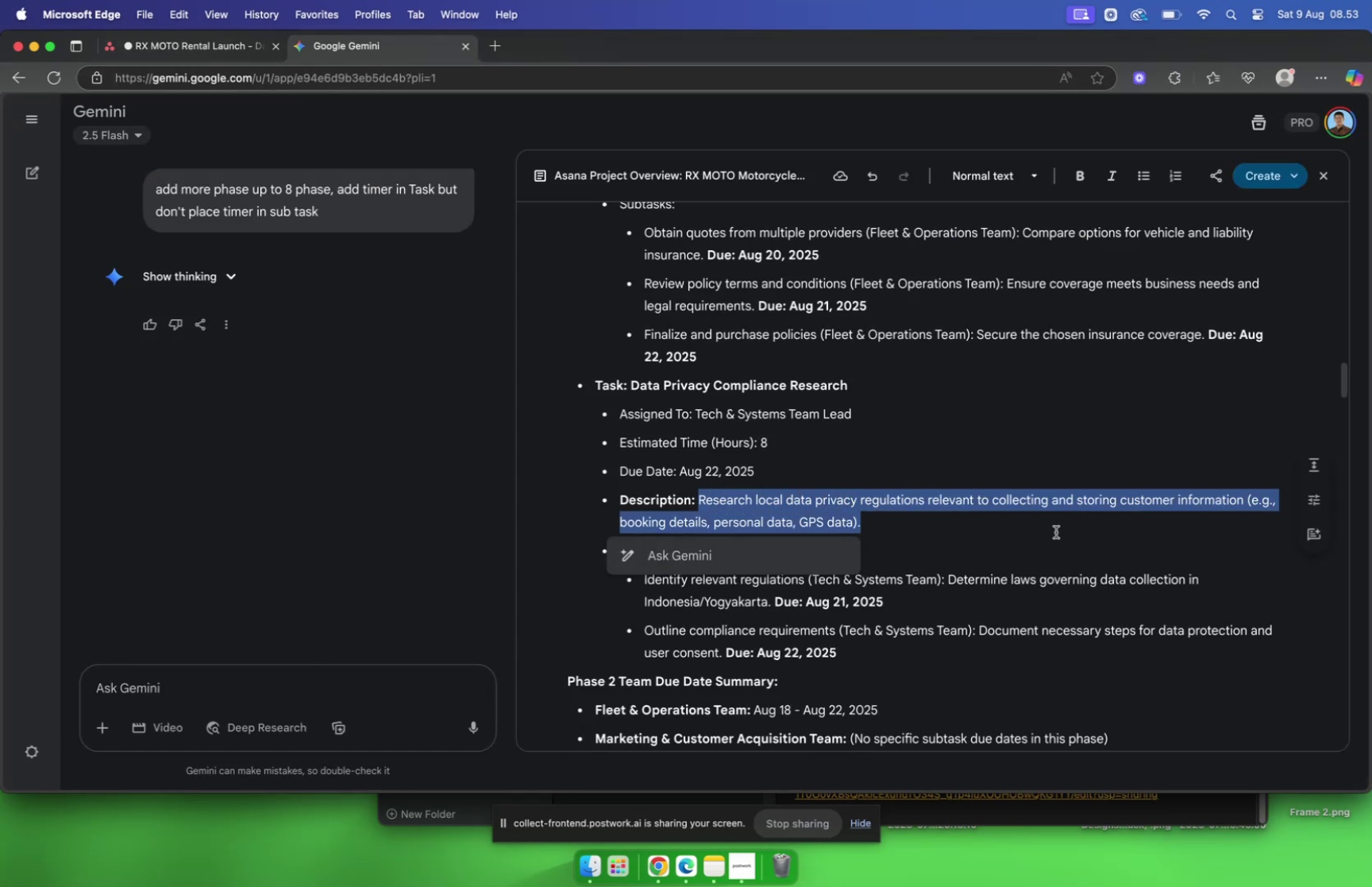 
key(Meta+C)
 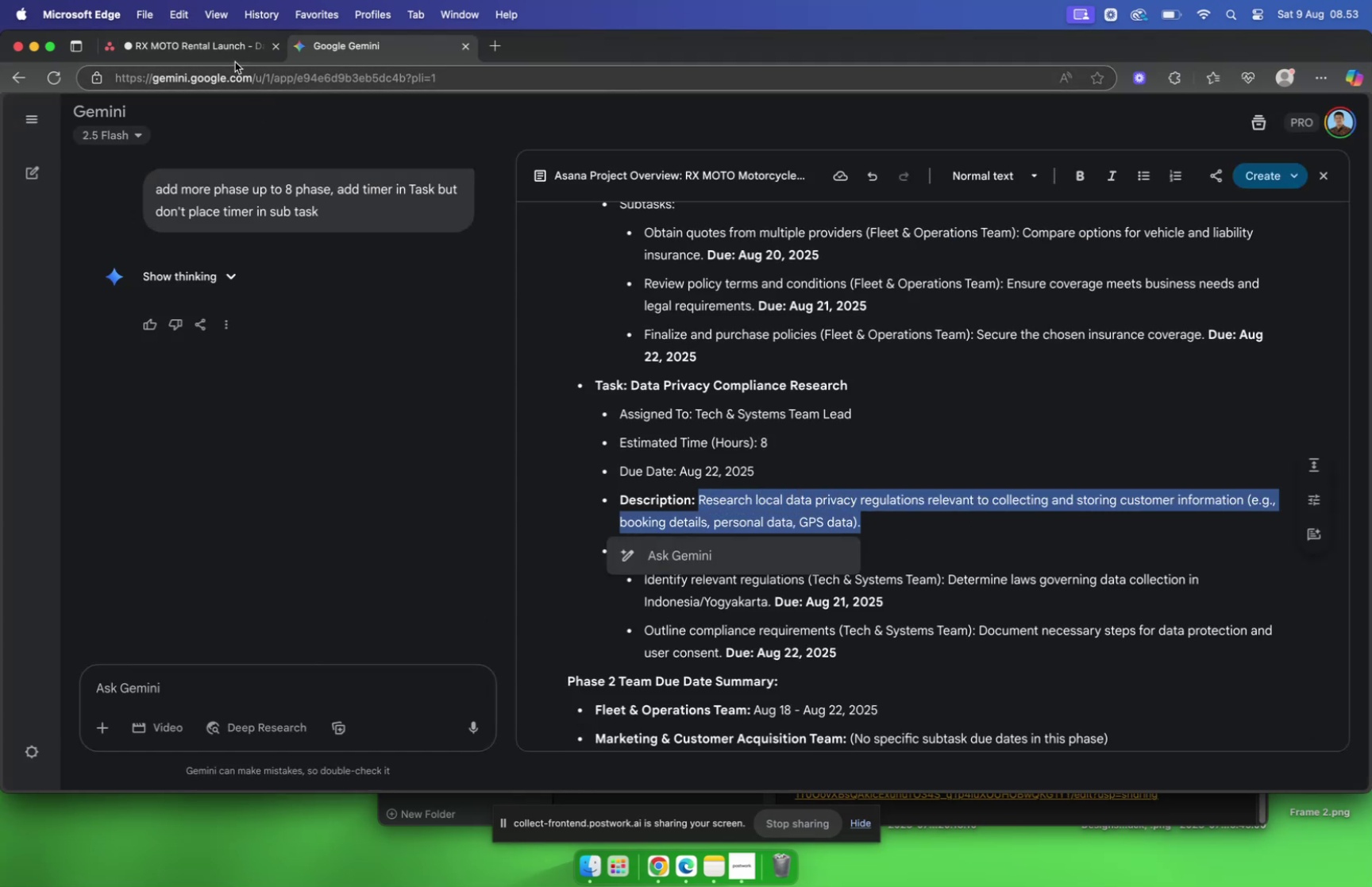 
left_click([232, 53])
 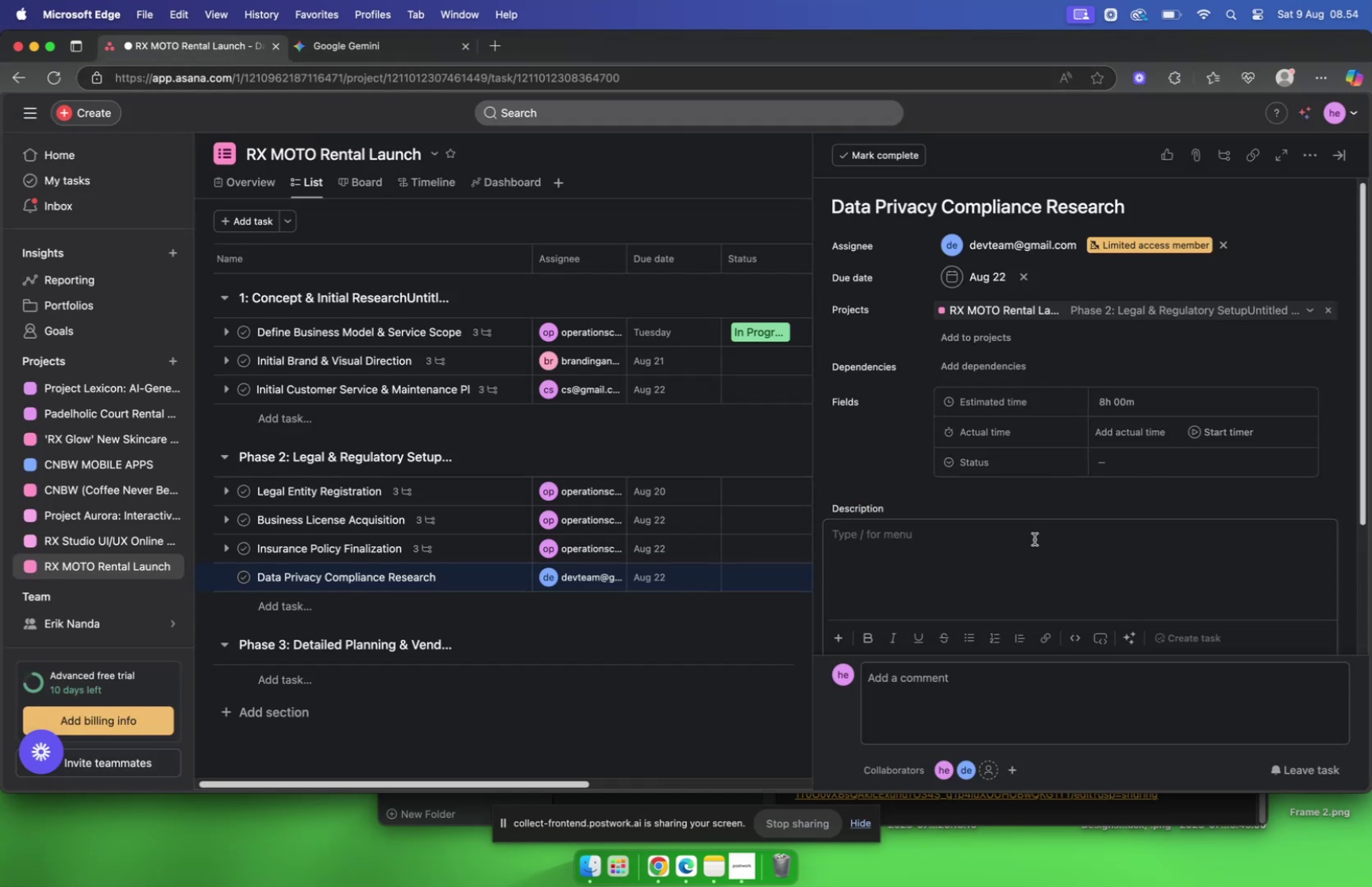 
key(Meta+V)
 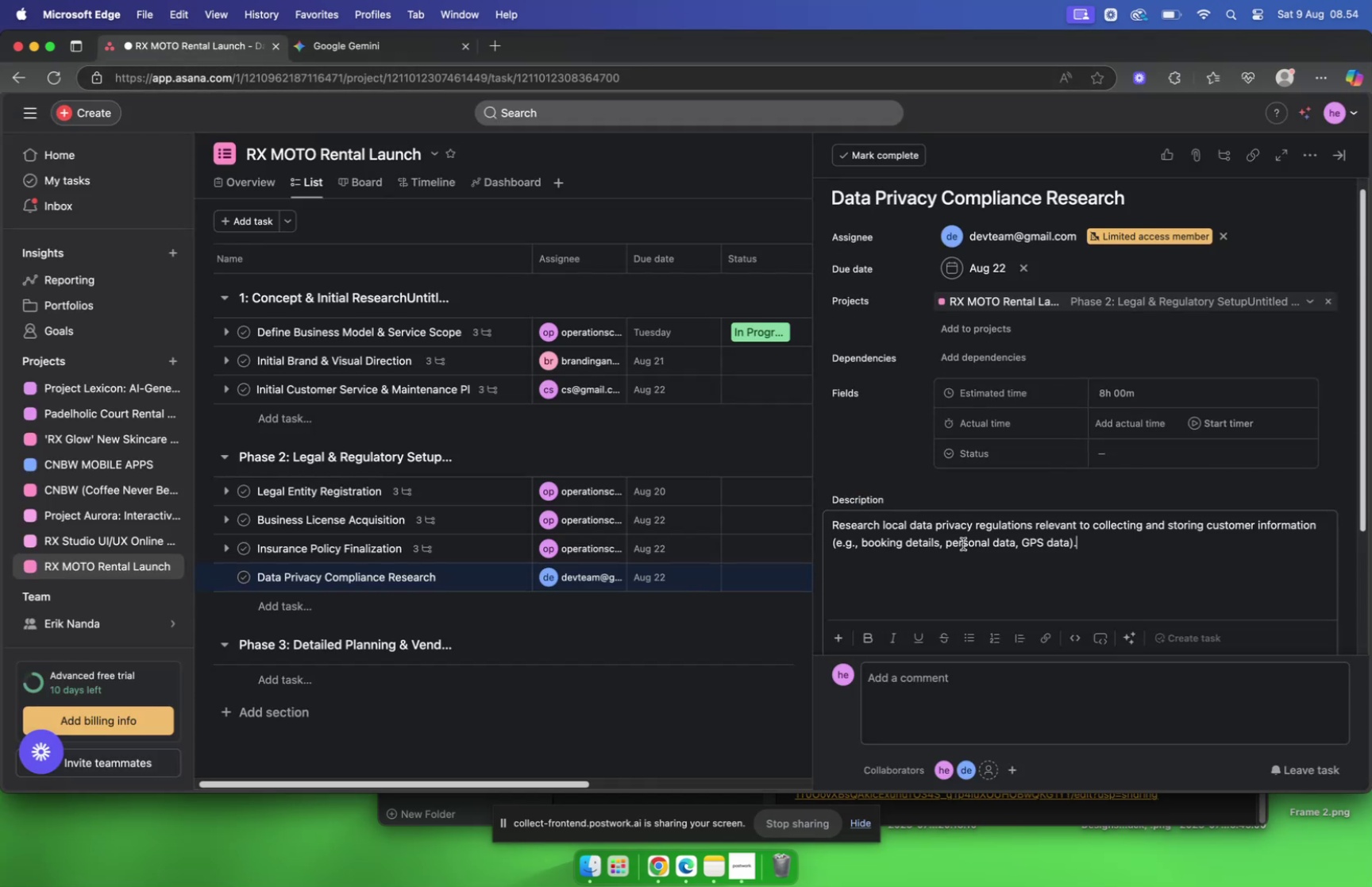 
scroll: coordinate [963, 543], scroll_direction: down, amount: 4.0
 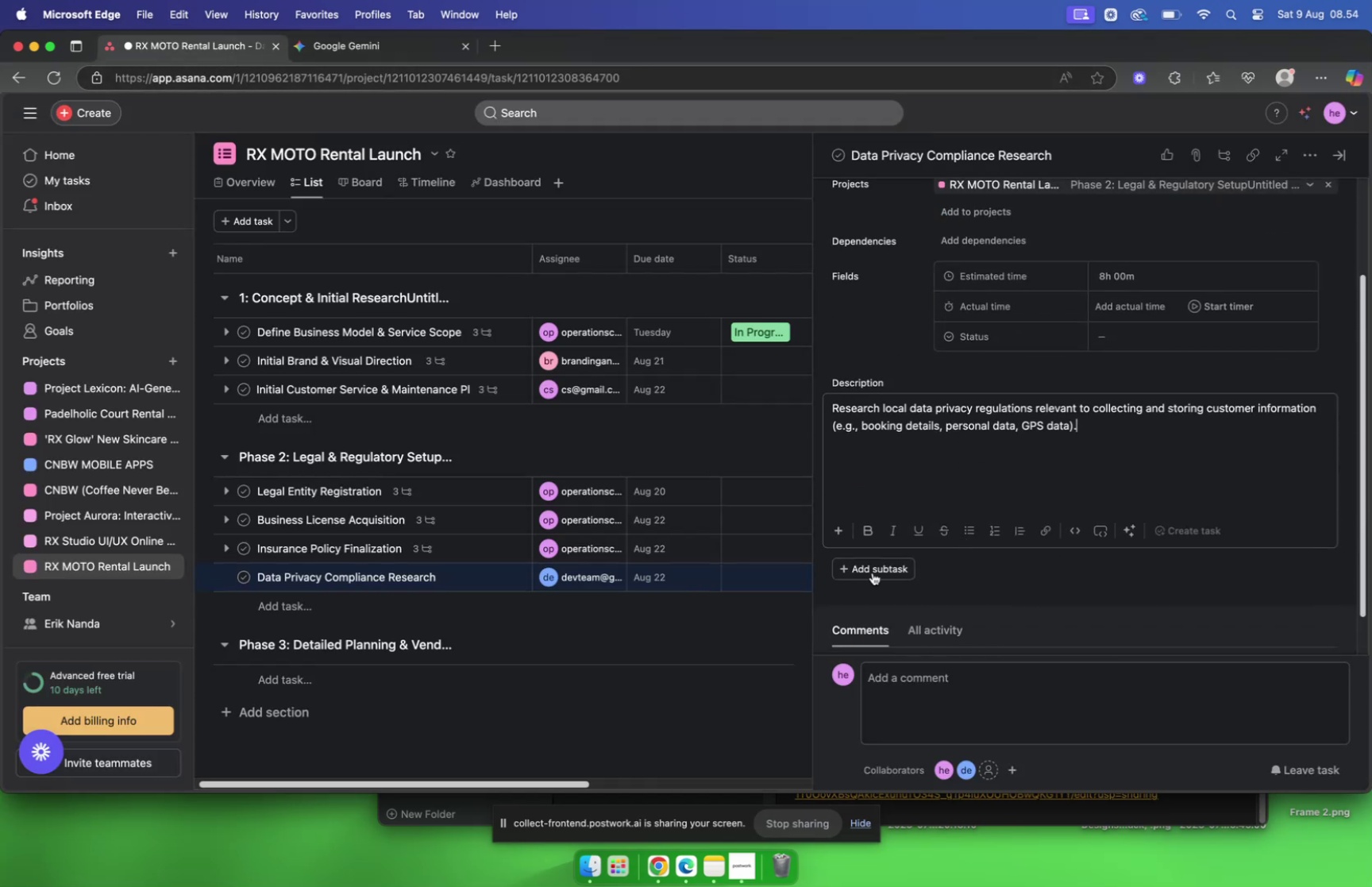 
left_click([852, 569])
 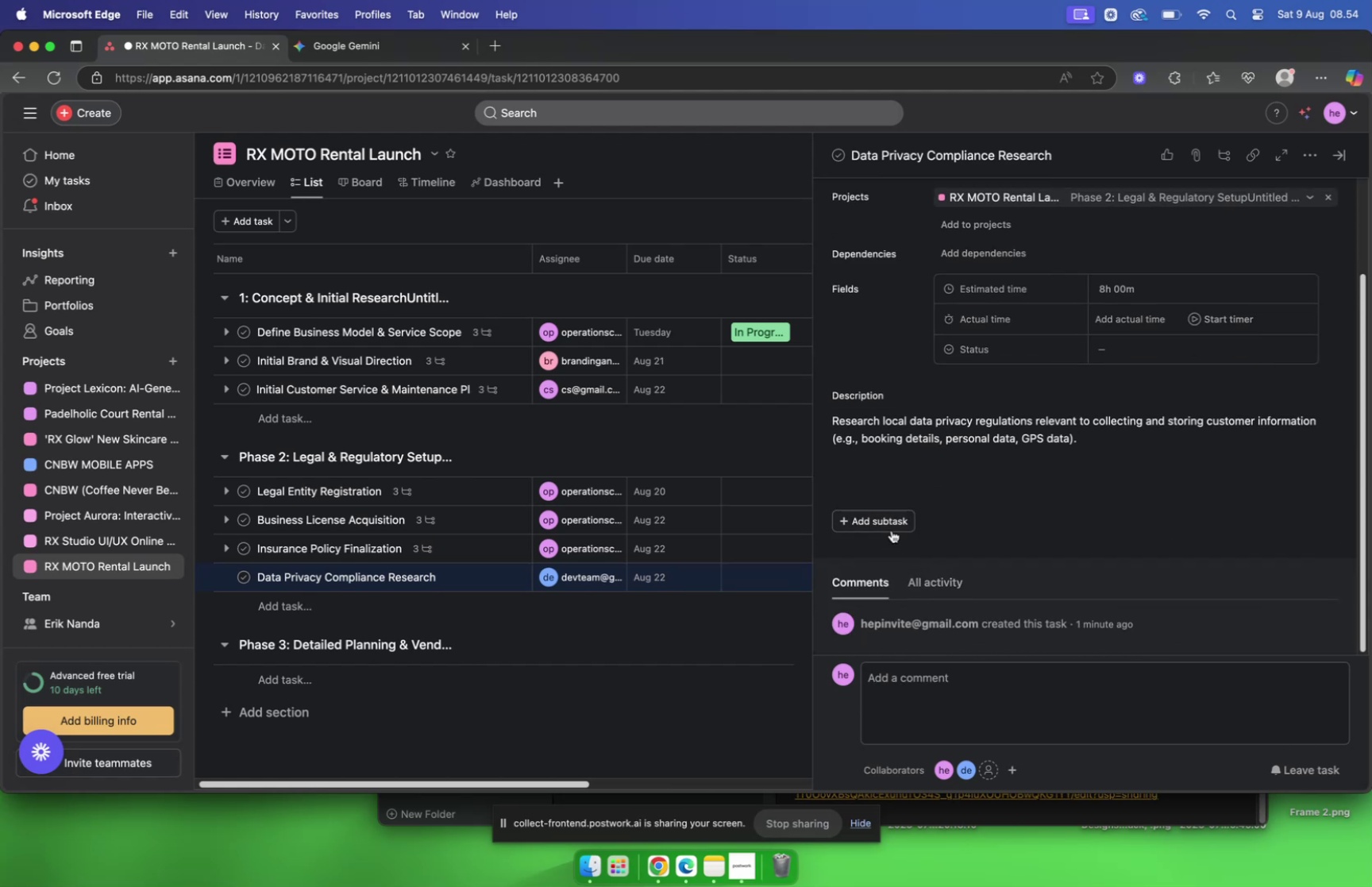 
left_click([891, 528])
 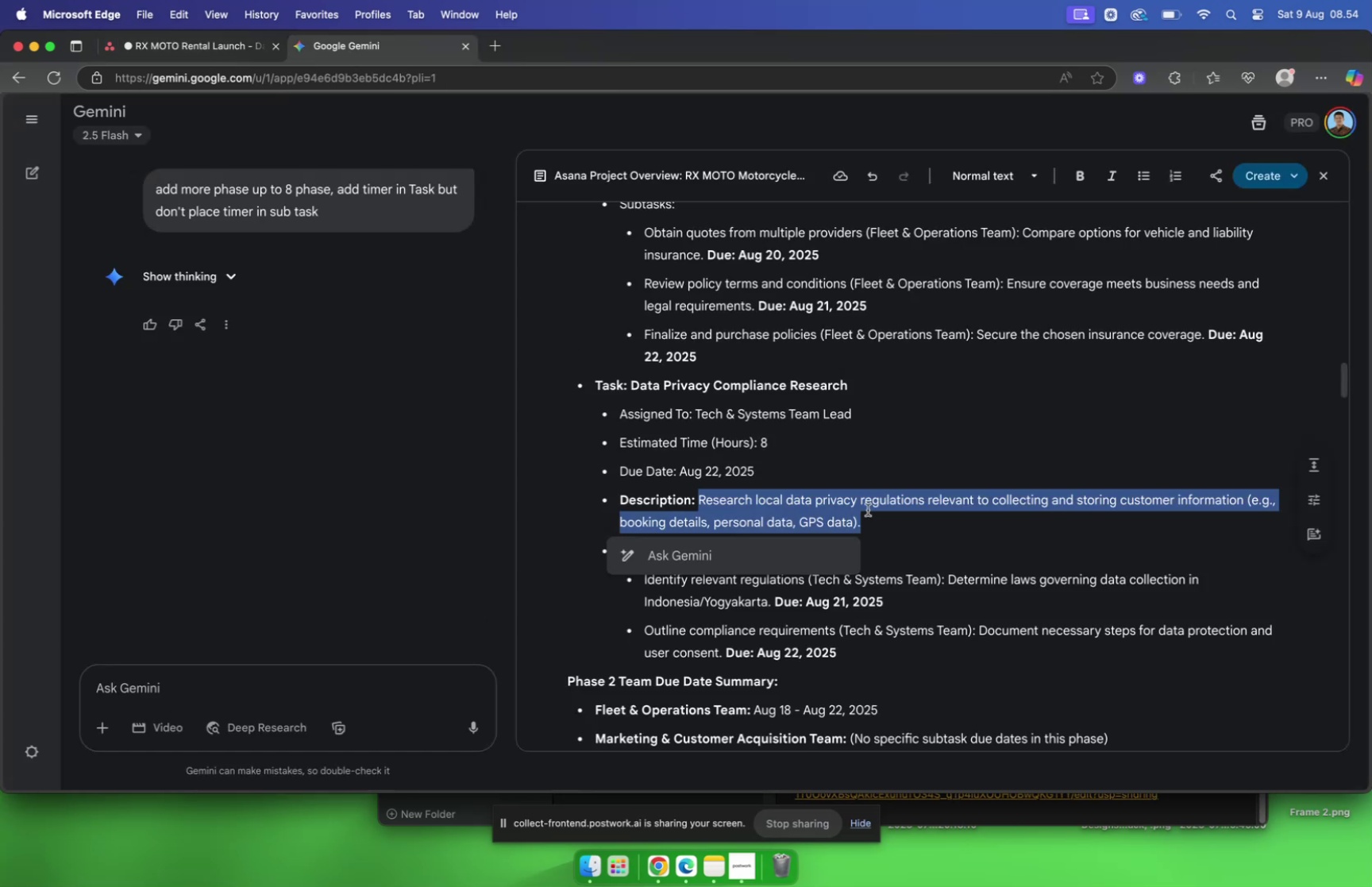 
scroll: coordinate [928, 509], scroll_direction: down, amount: 5.0
 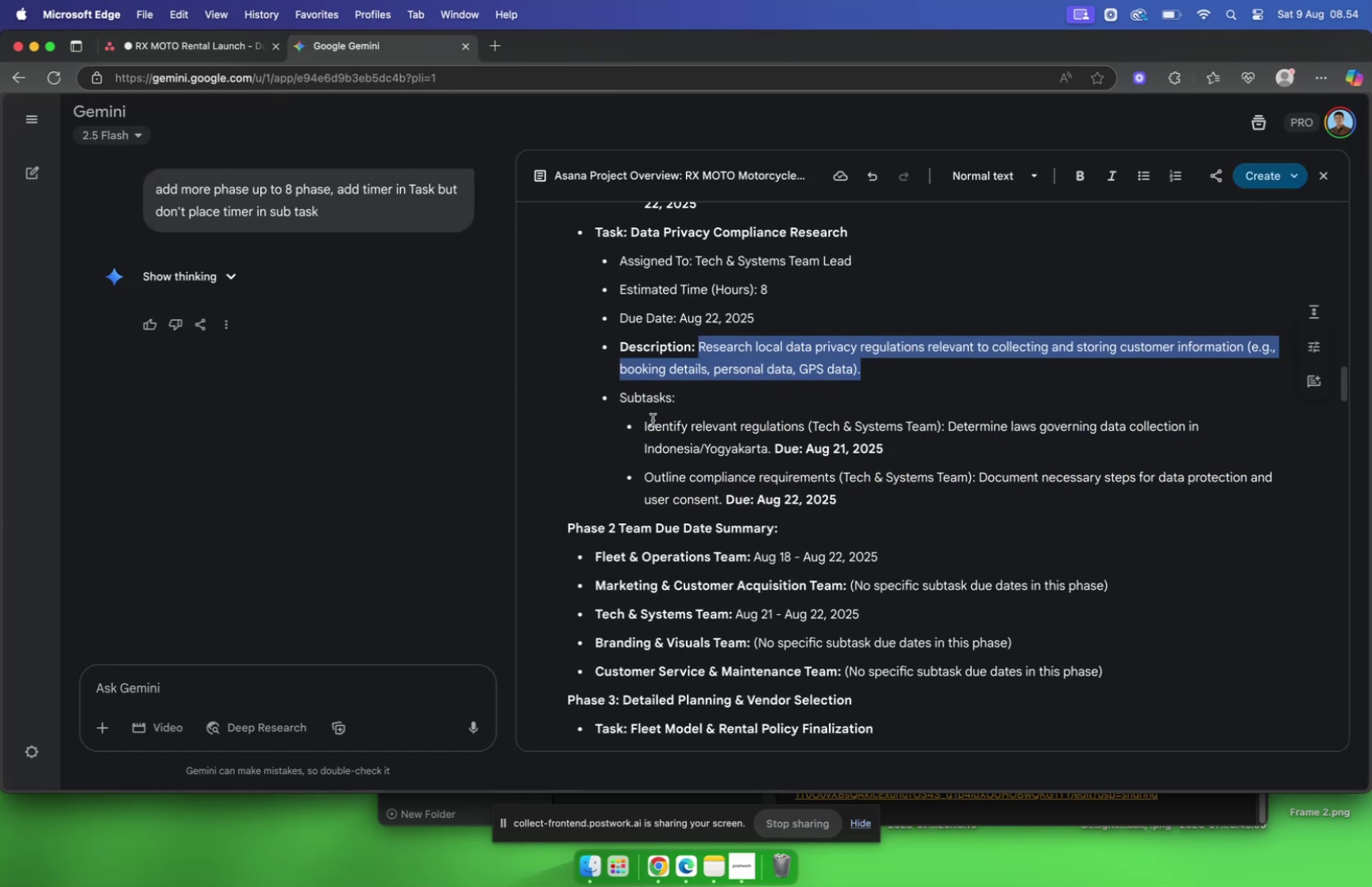 
left_click_drag(start_coordinate=[645, 422], to_coordinate=[805, 433])
 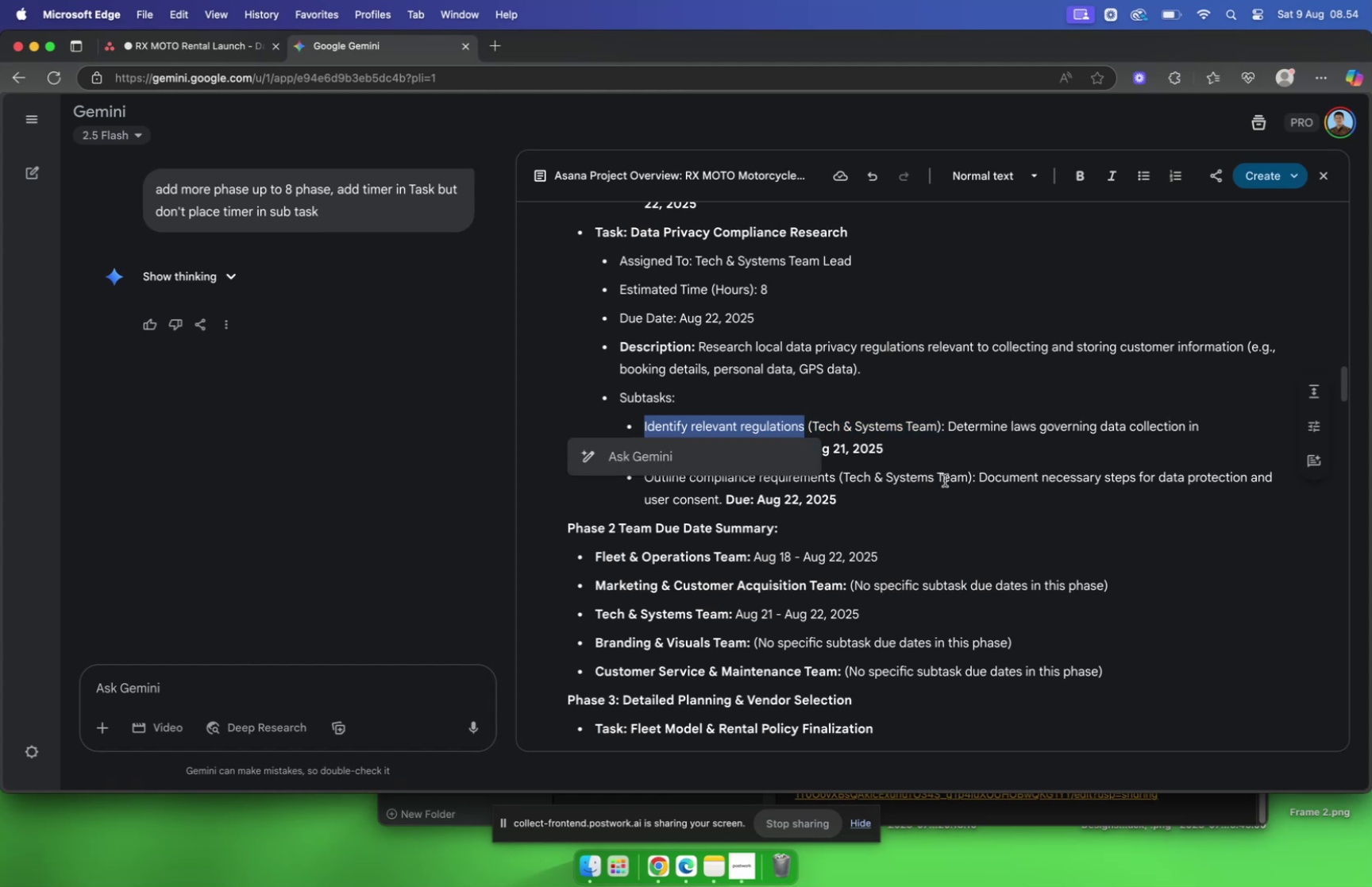 
key(Meta+C)
 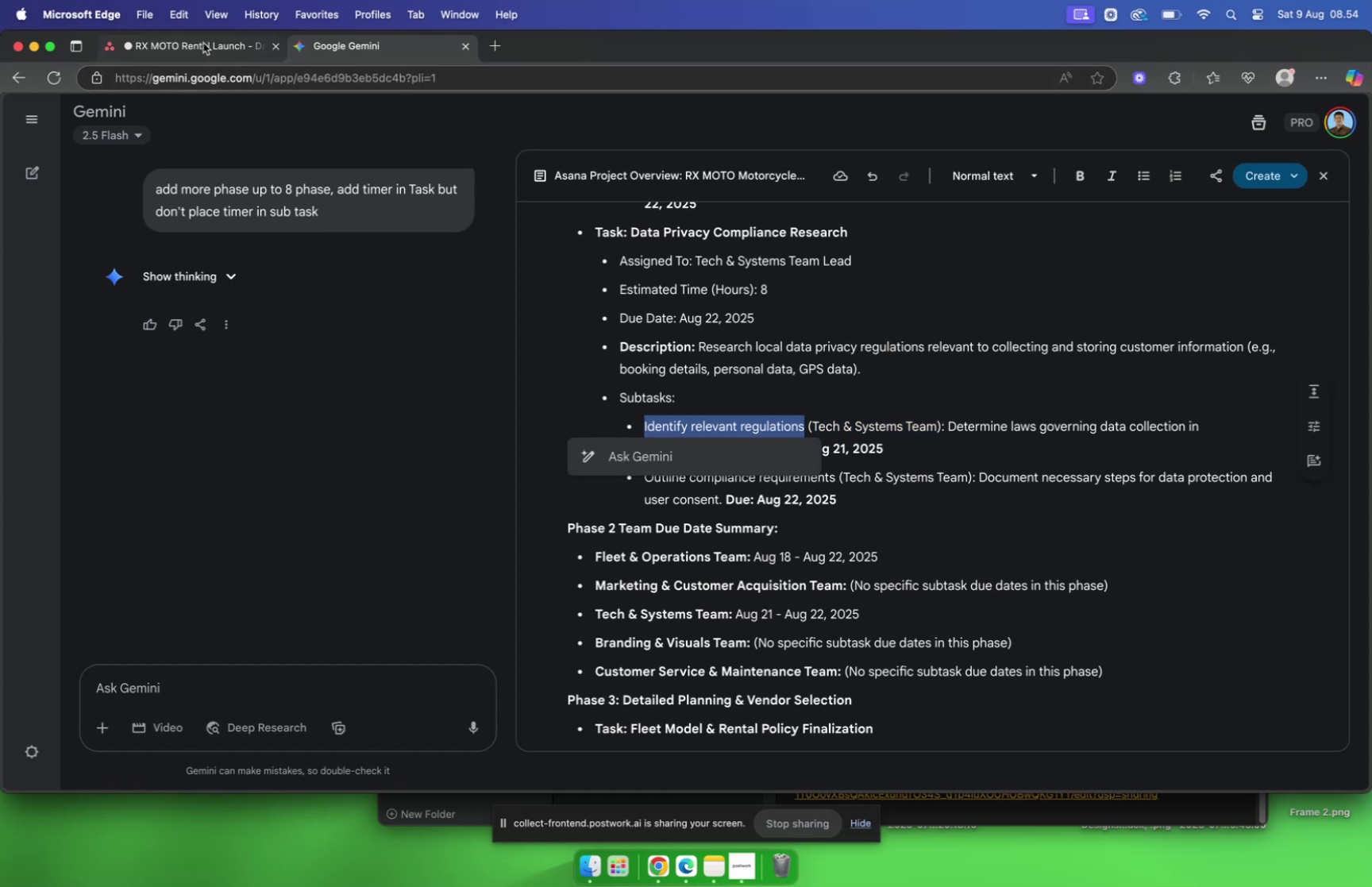 
left_click([242, 44])
 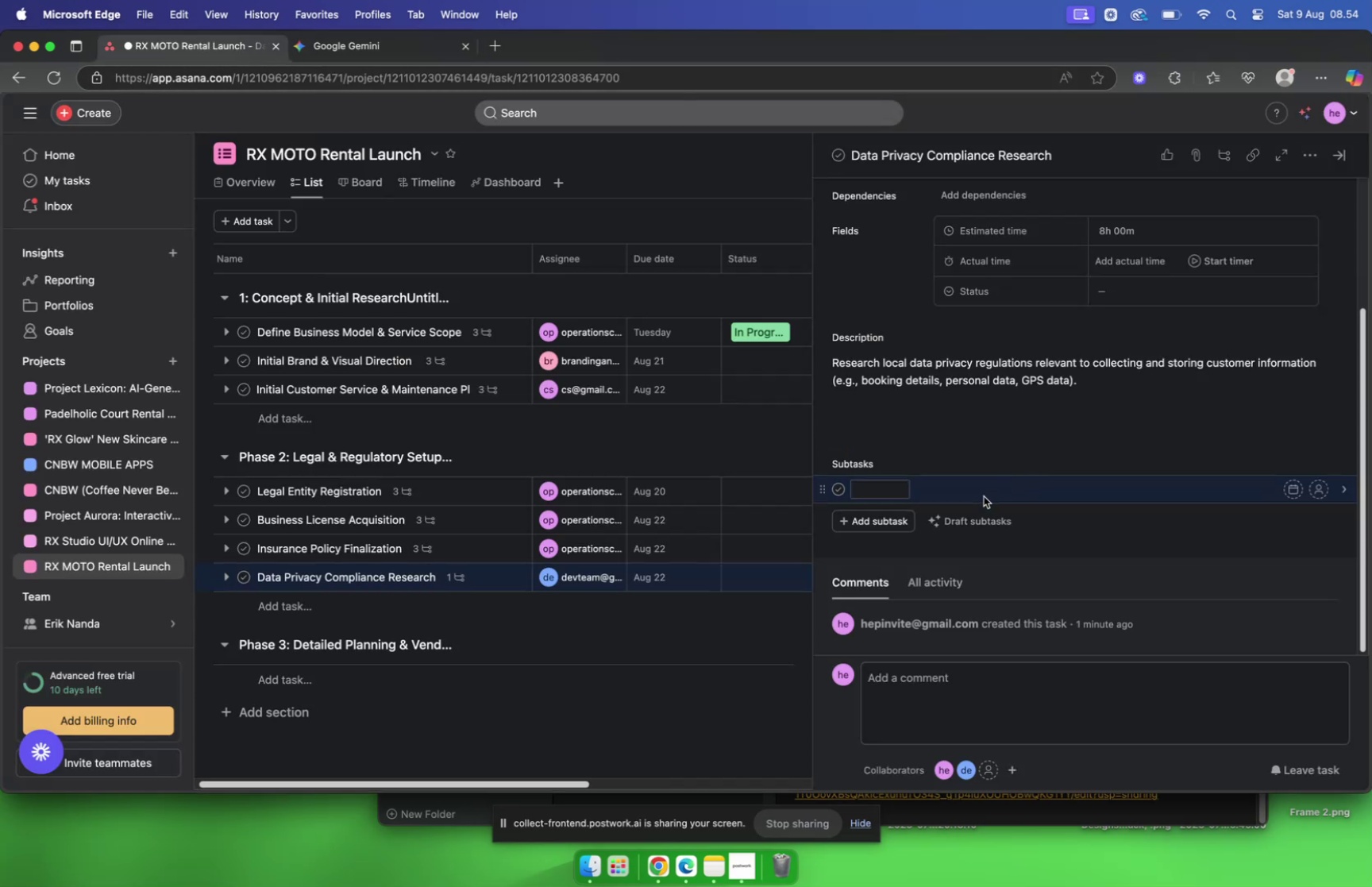 
key(Meta+V)
 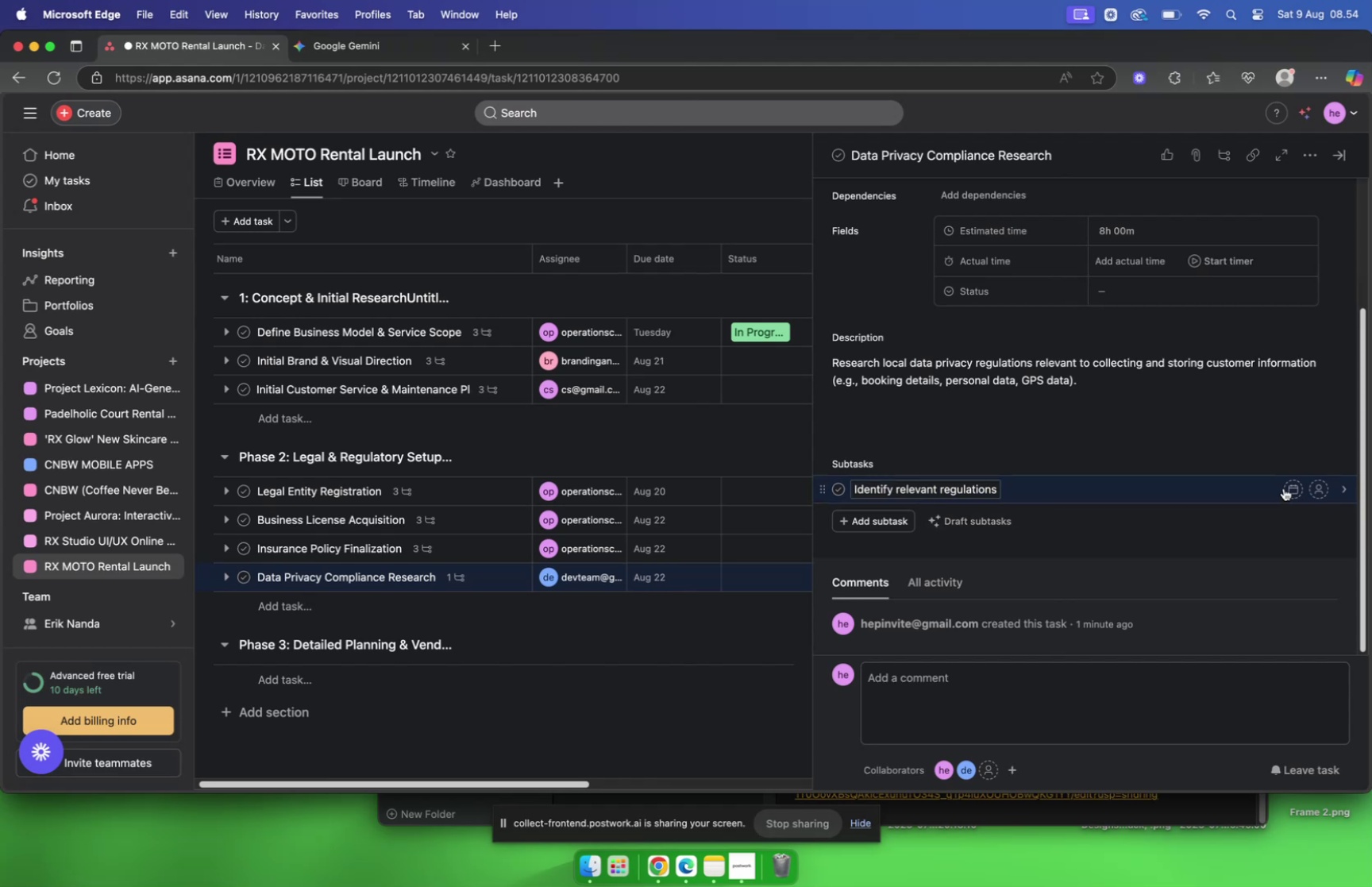 
left_click([1290, 492])
 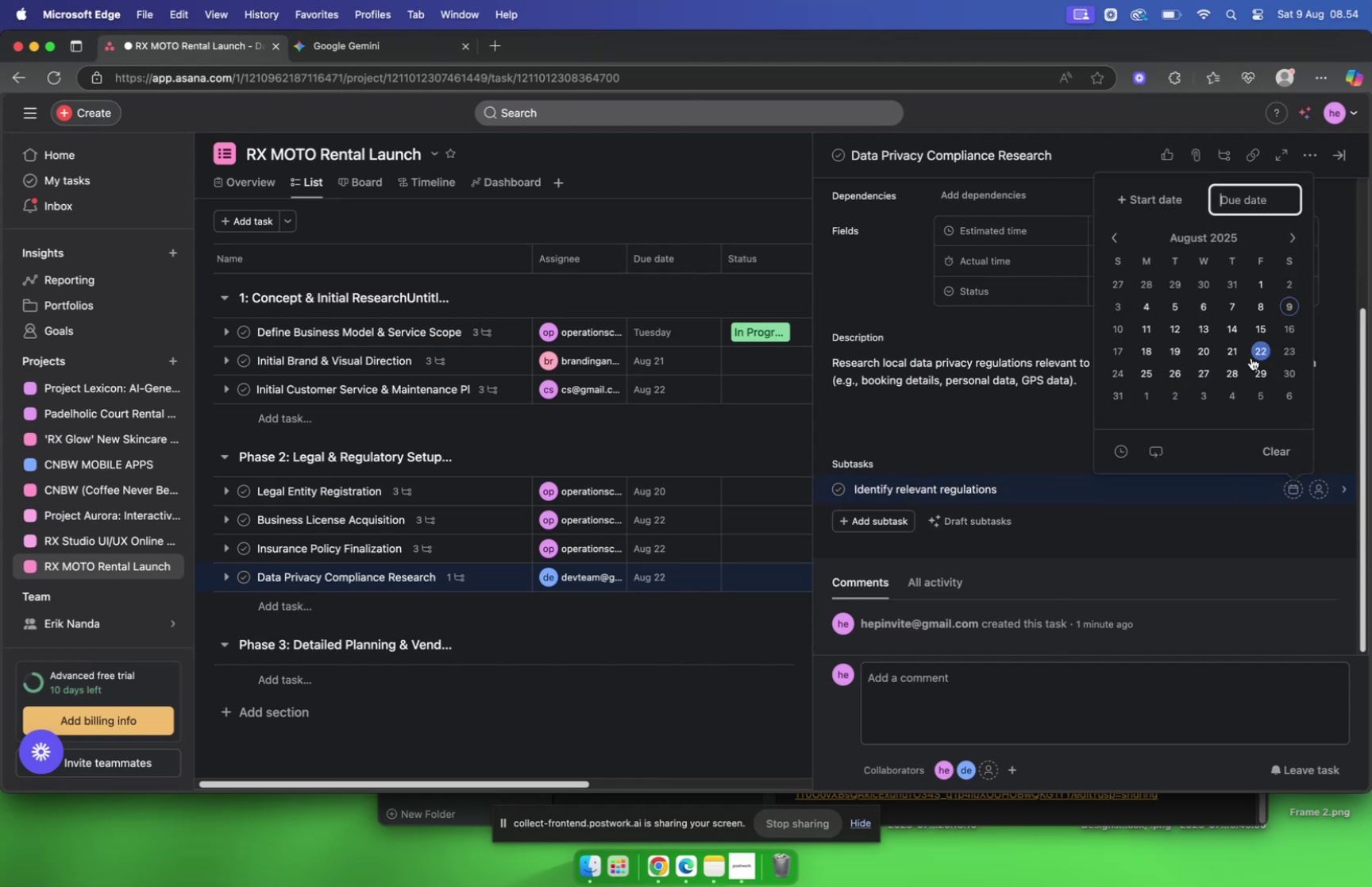 
left_click([1237, 356])
 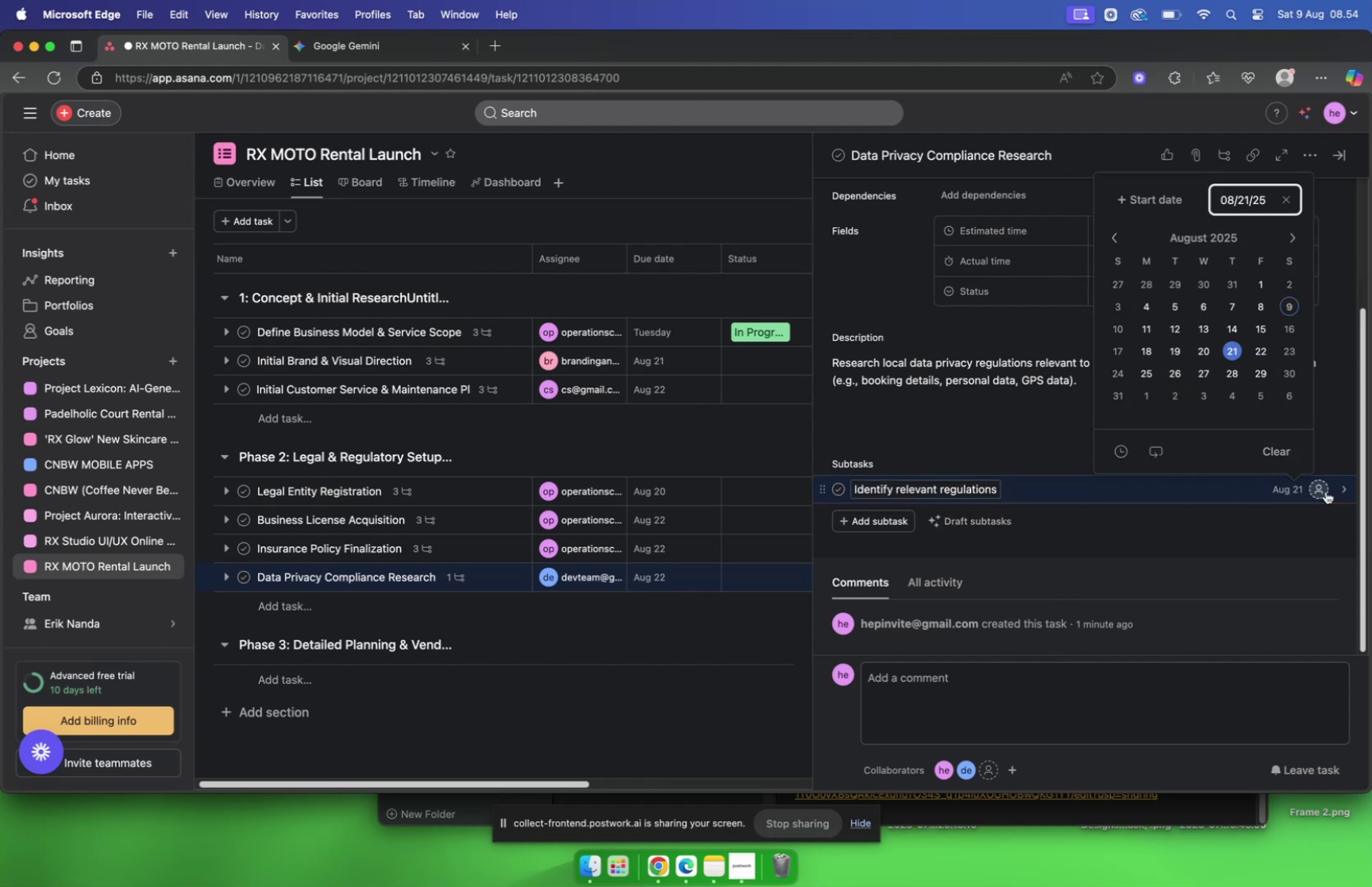 
left_click([1324, 490])
 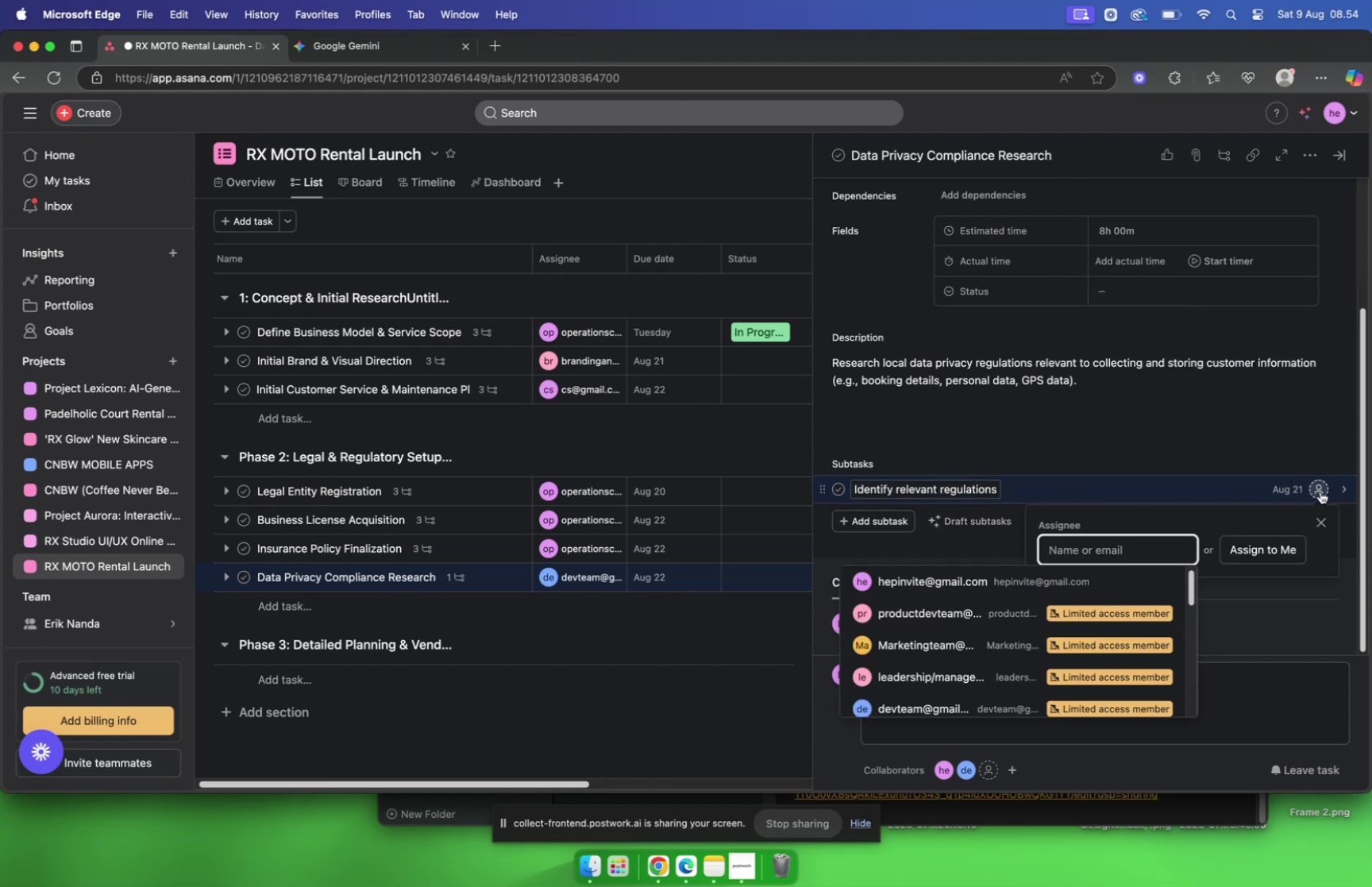 
type(dev)
 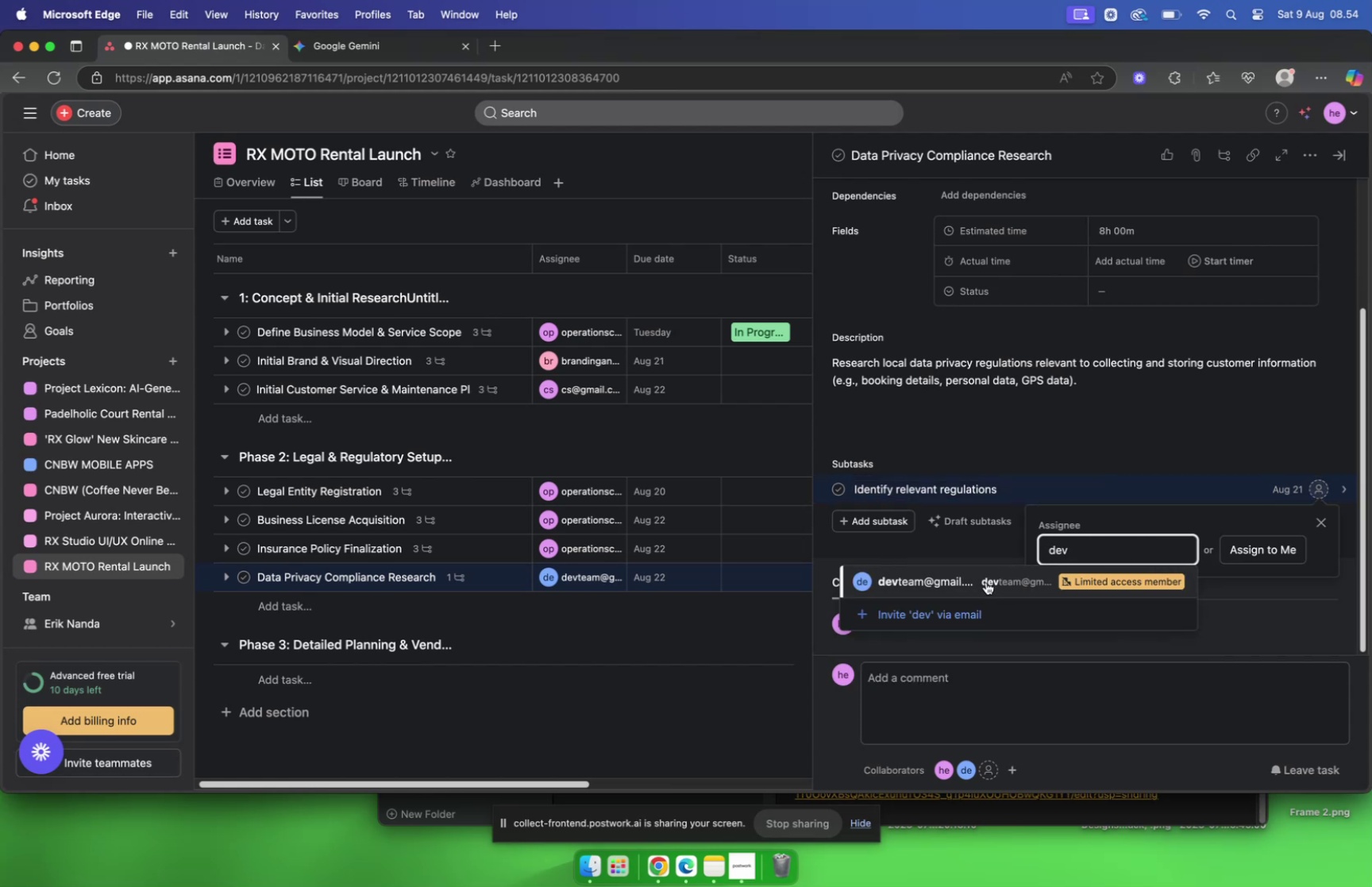 
left_click([956, 580])
 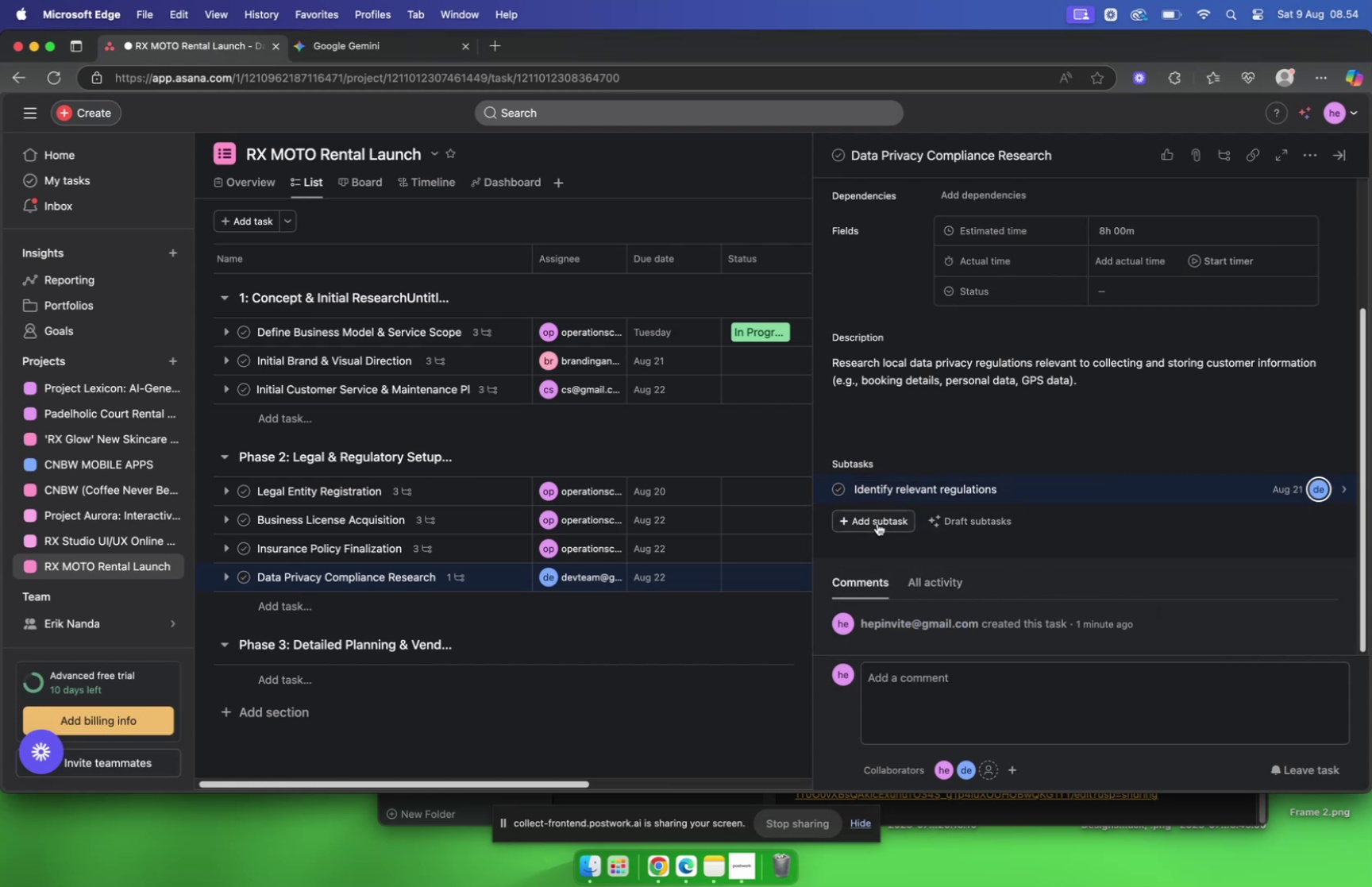 
left_click([877, 522])
 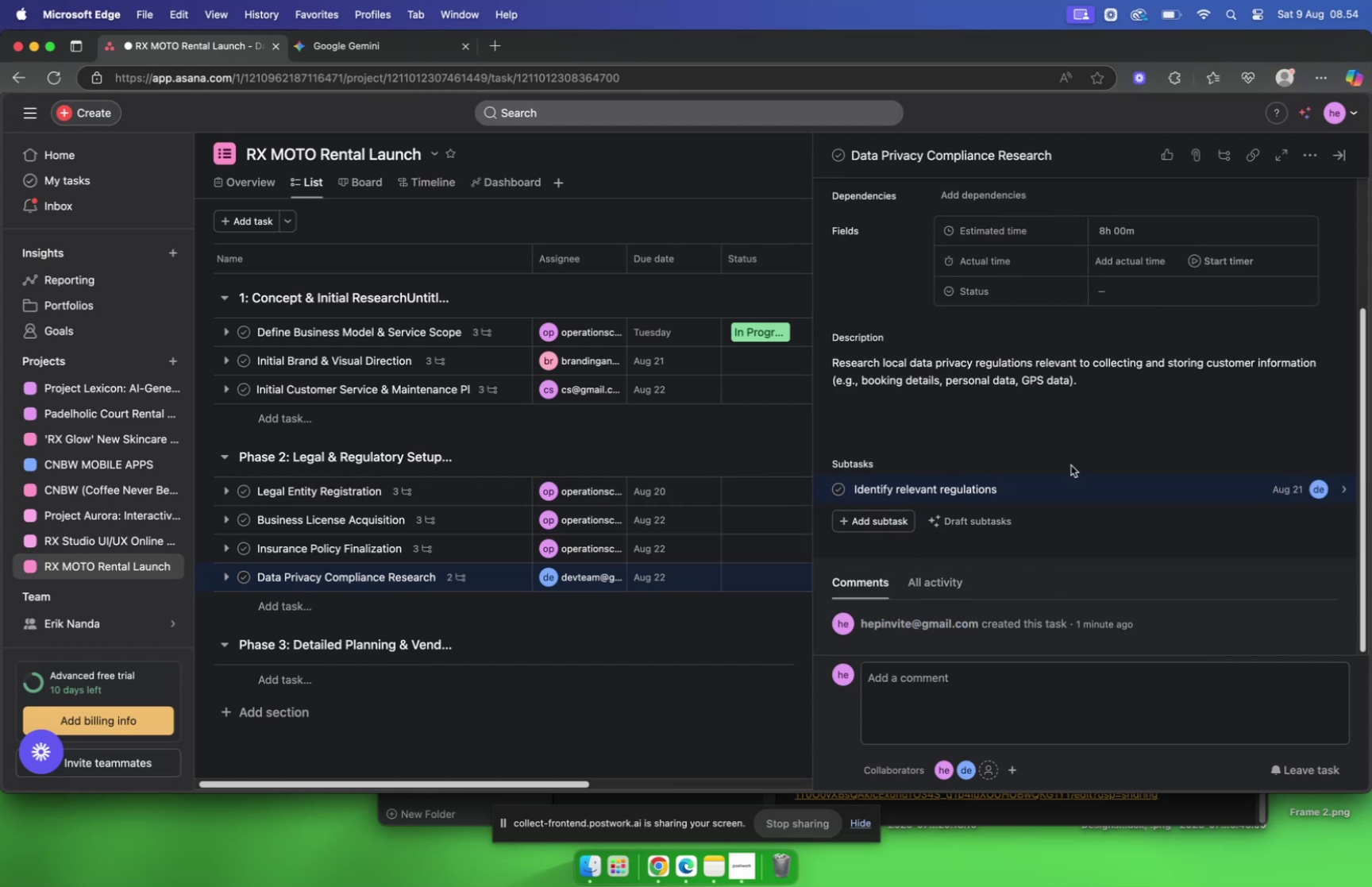 
left_click([1065, 498])
 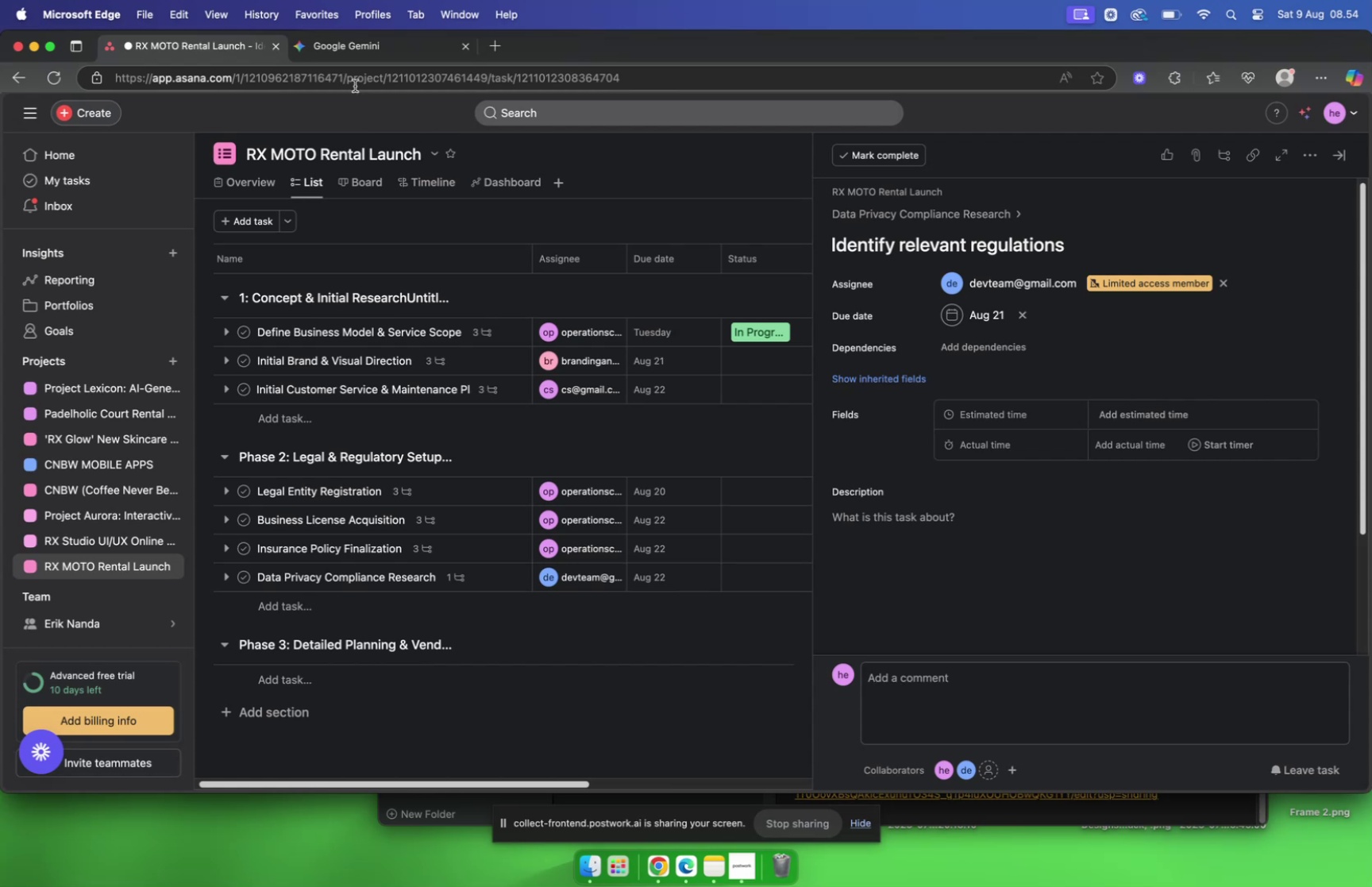 
left_click([360, 46])
 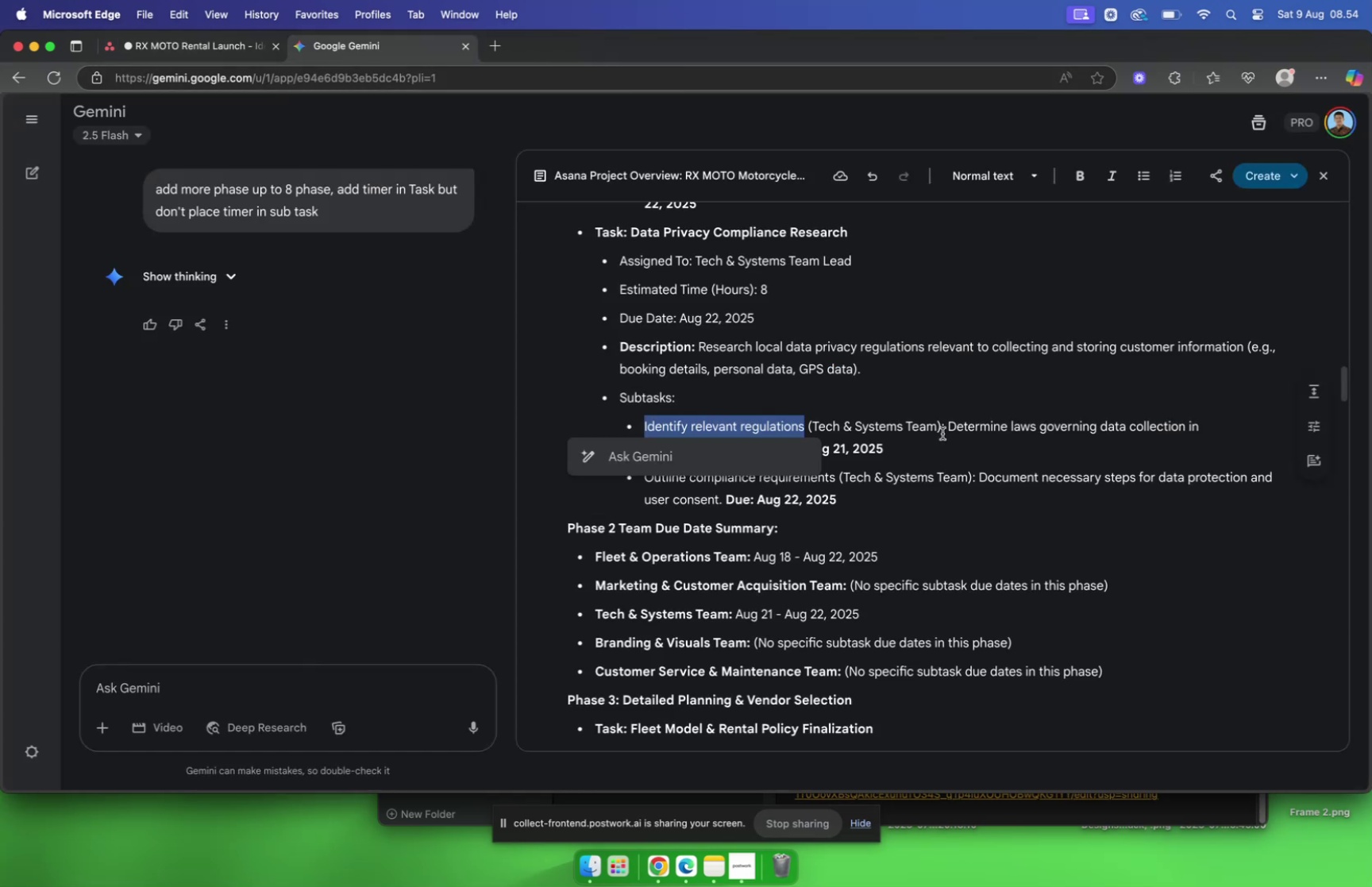 
left_click([948, 426])
 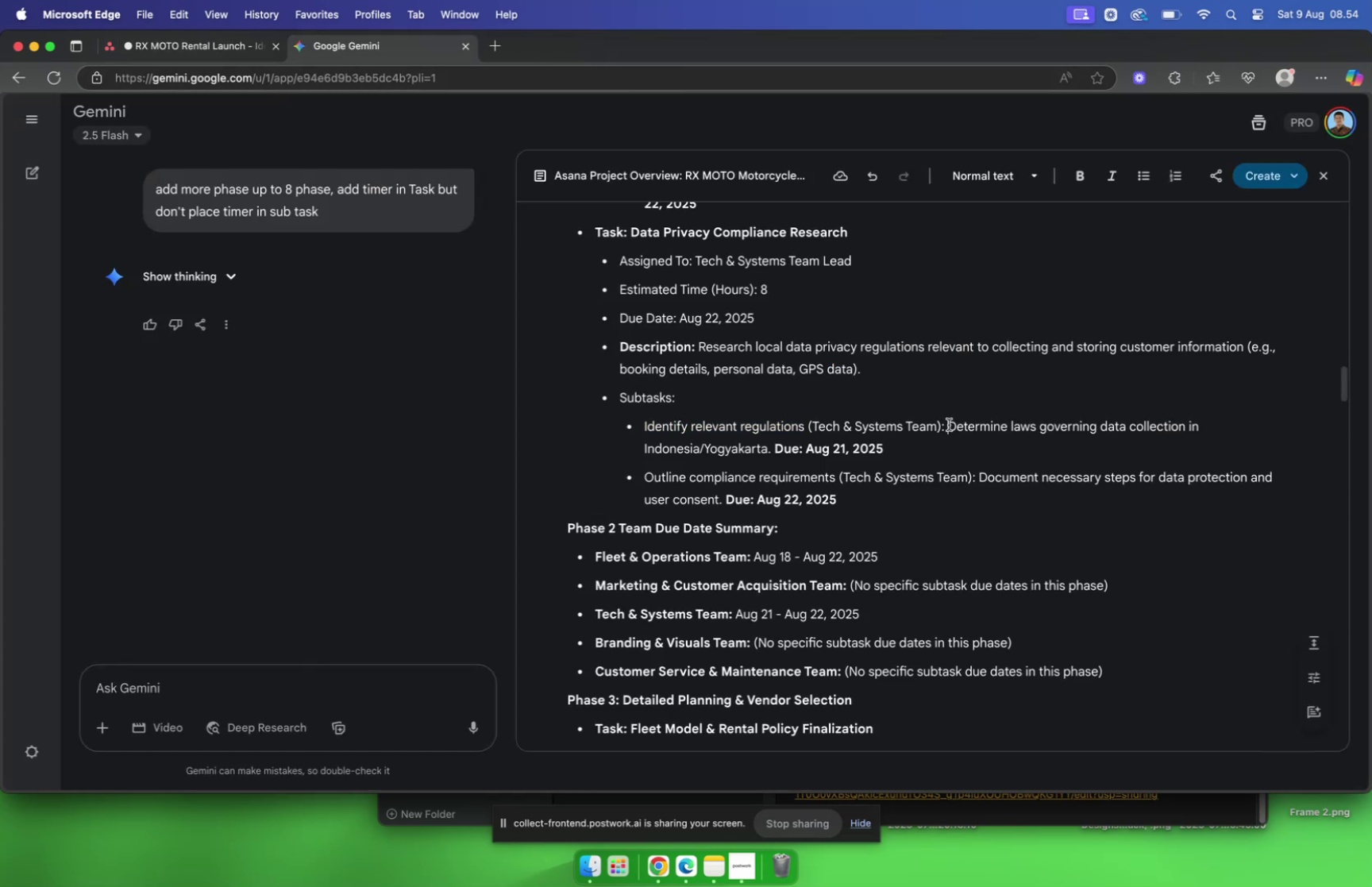 
left_click_drag(start_coordinate=[949, 424], to_coordinate=[765, 445])
 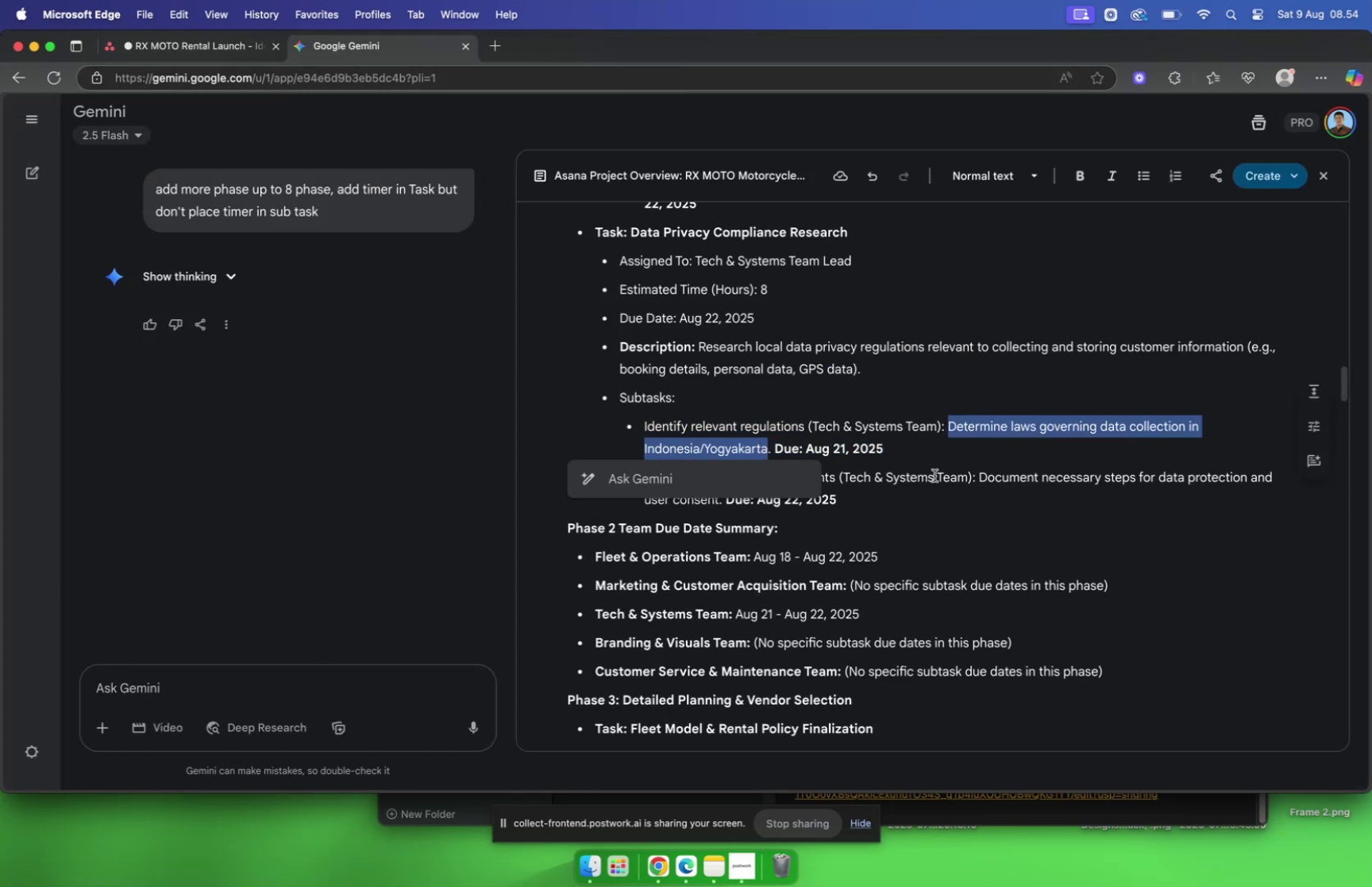 
key(Meta+C)
 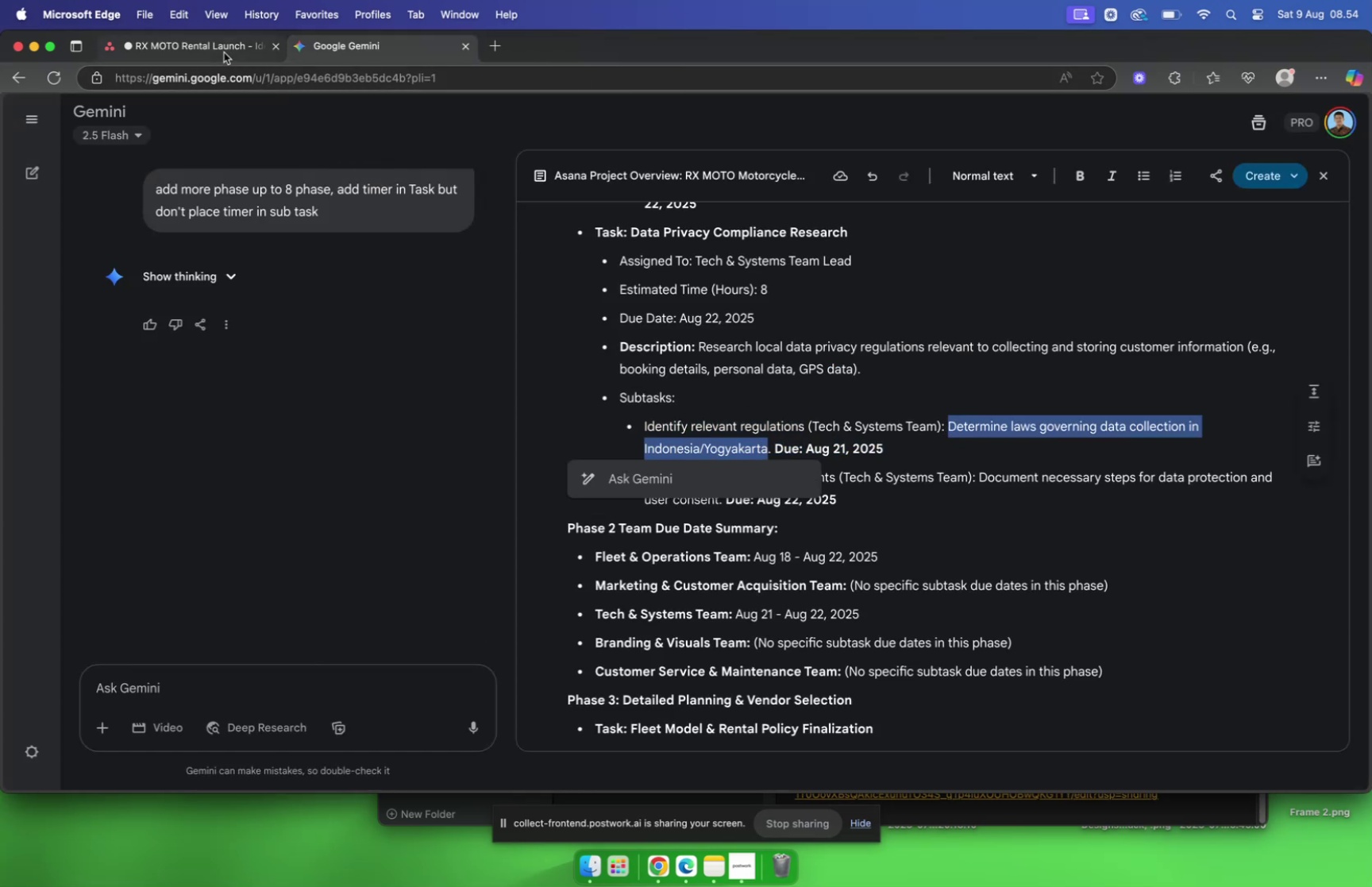 
left_click([218, 43])
 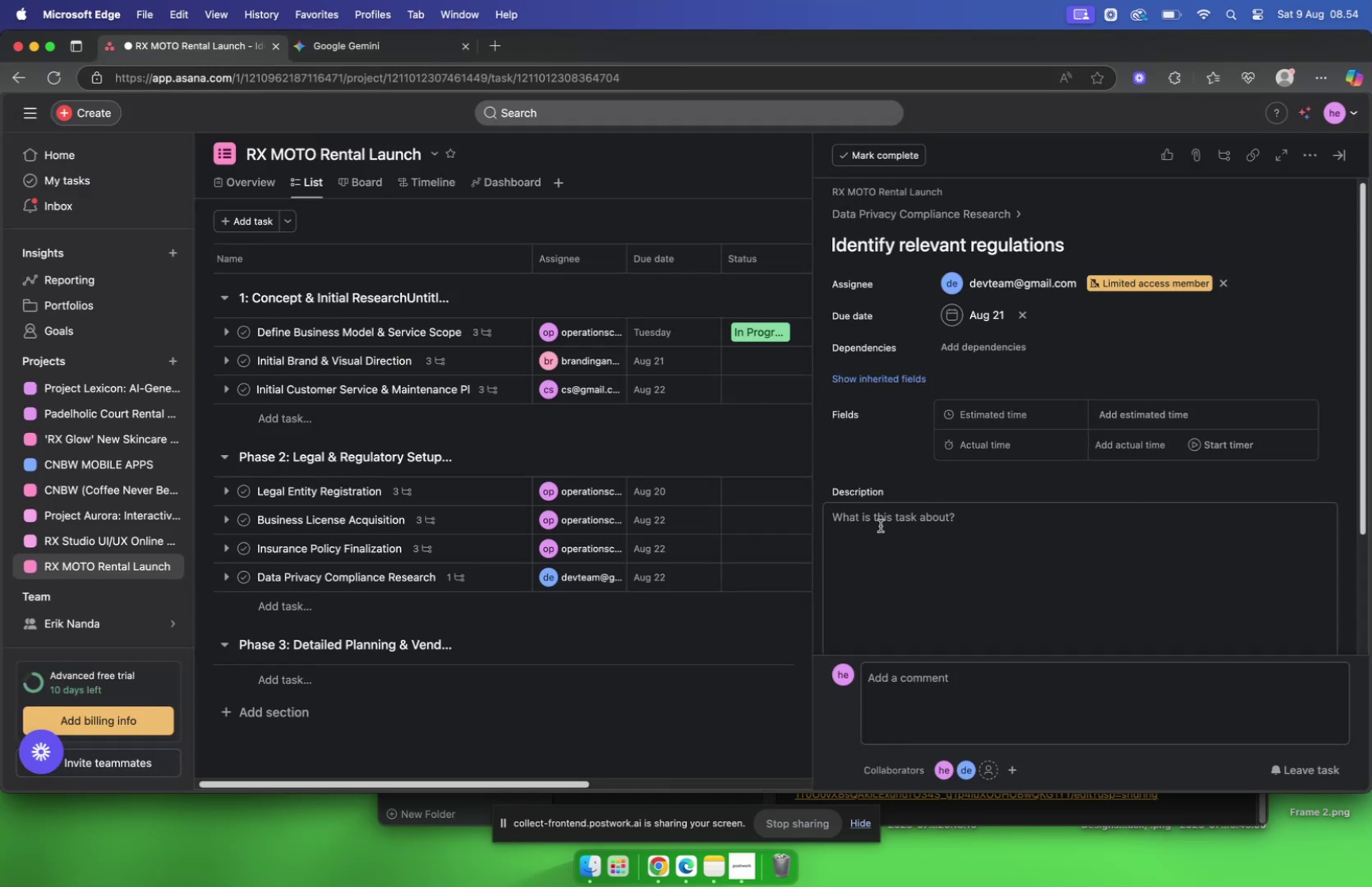 
left_click([878, 517])
 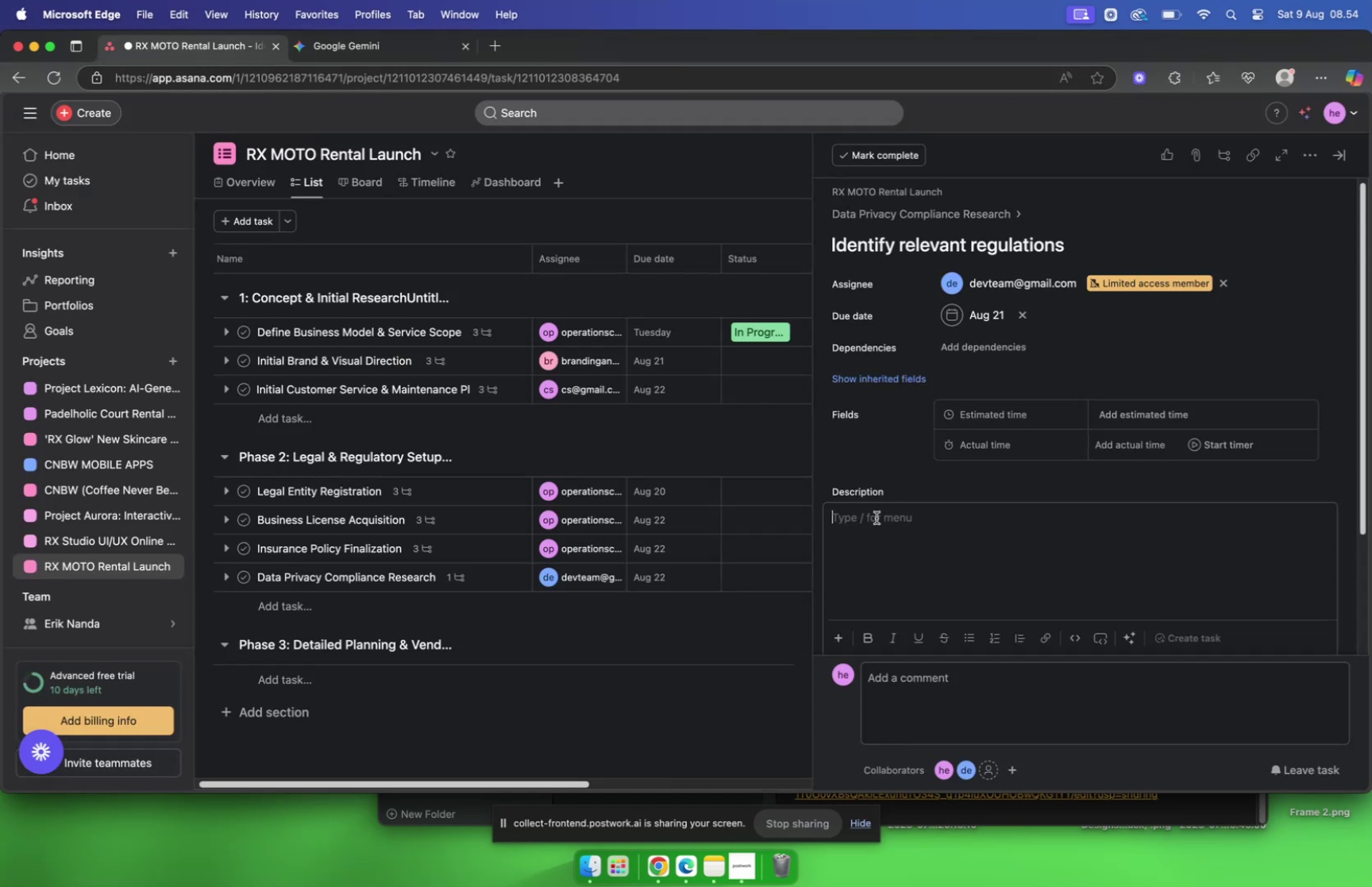 
key(Meta+V)
 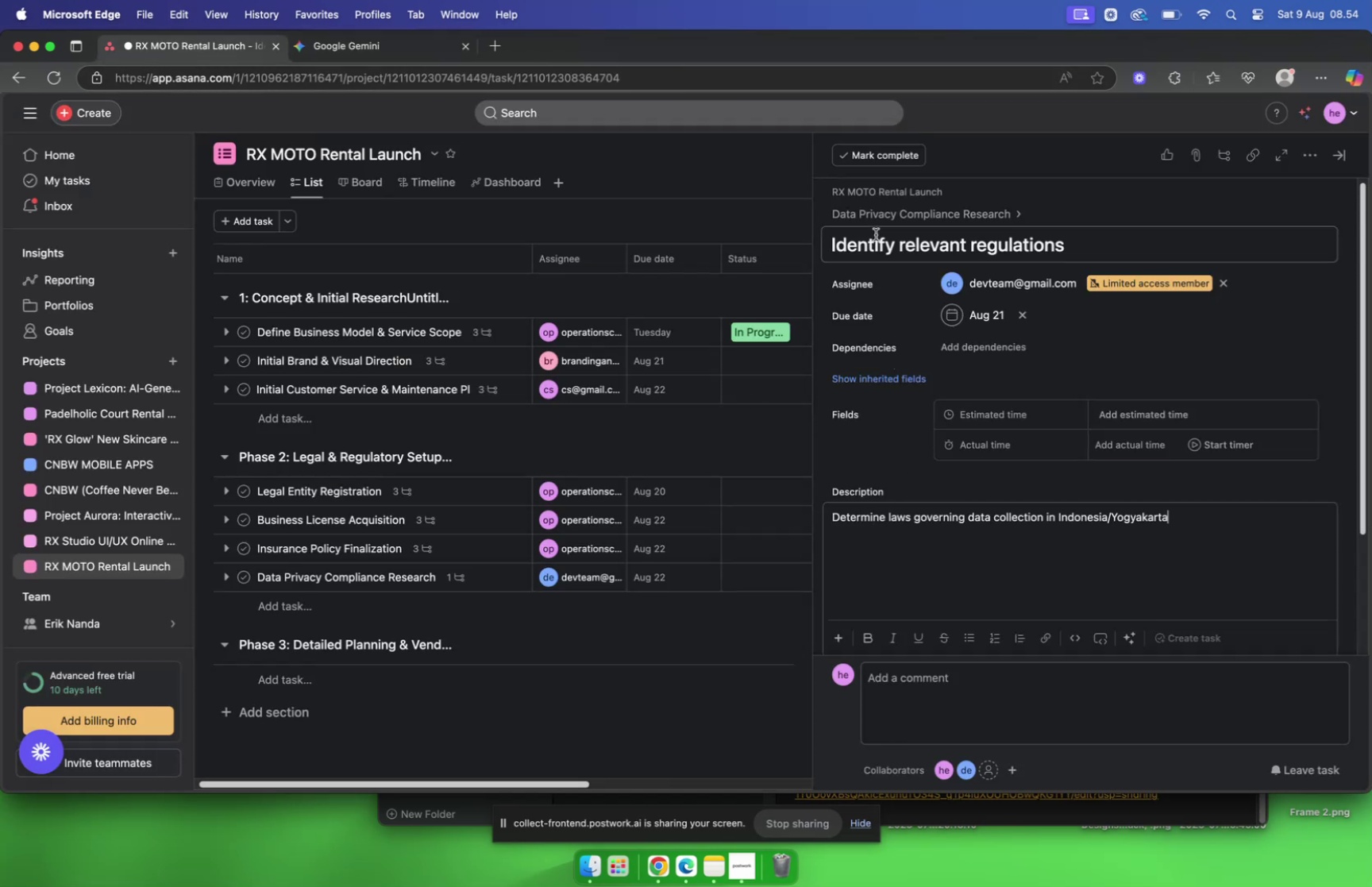 
left_click([873, 216])
 